 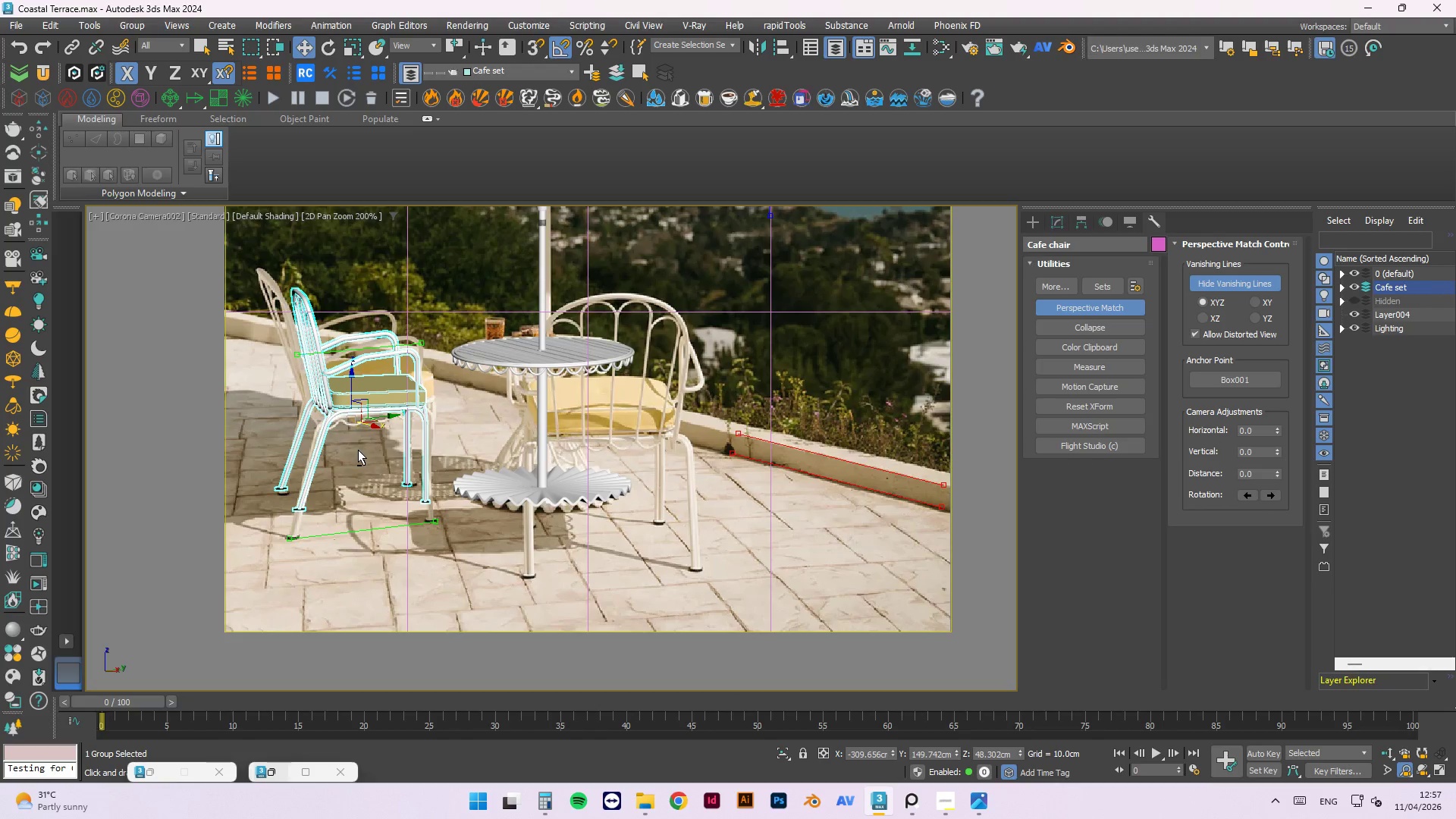 
scroll: coordinate [507, 463], scroll_direction: up, amount: 2.0
 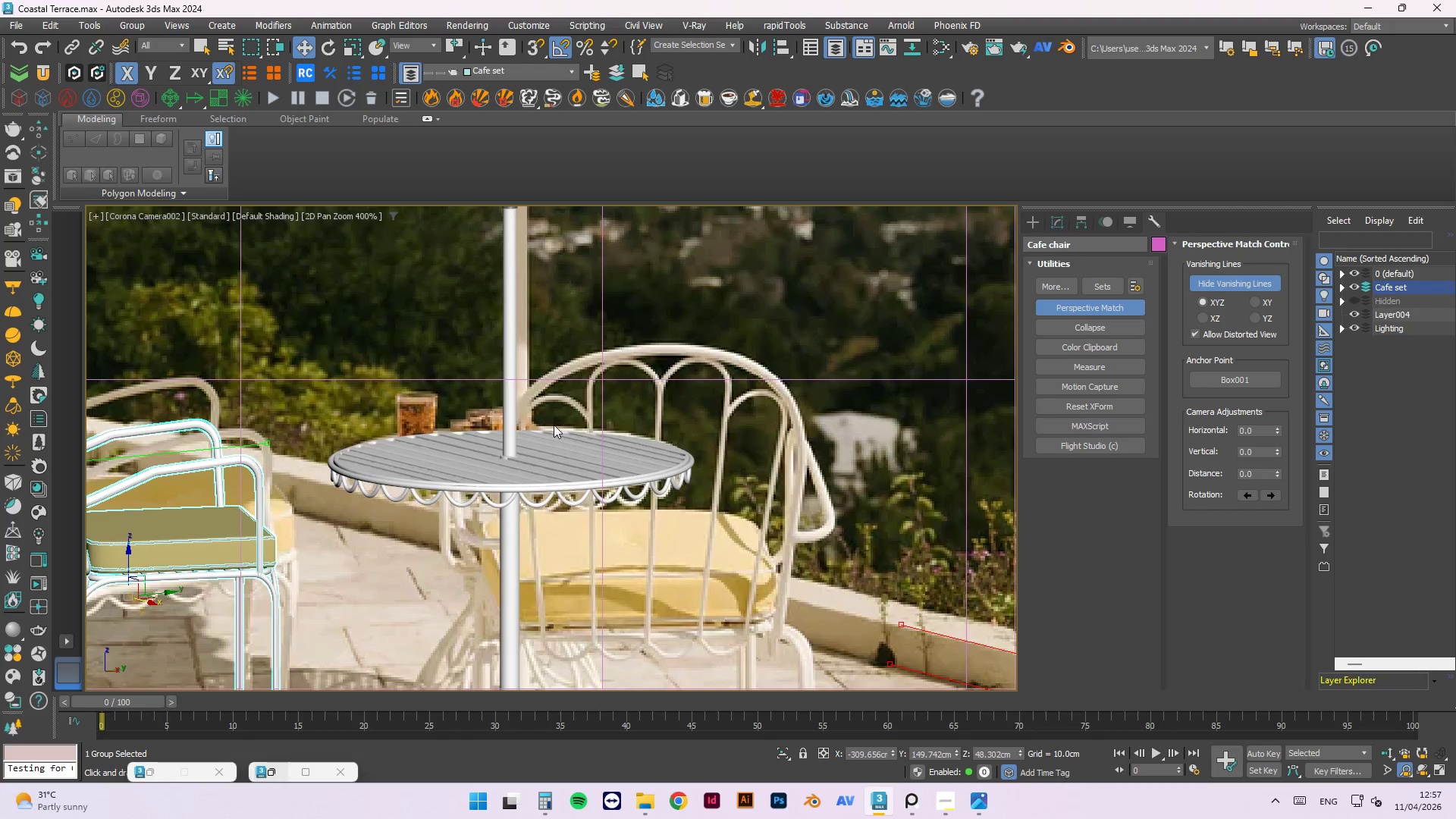 
scroll: coordinate [486, 519], scroll_direction: down, amount: 3.0
 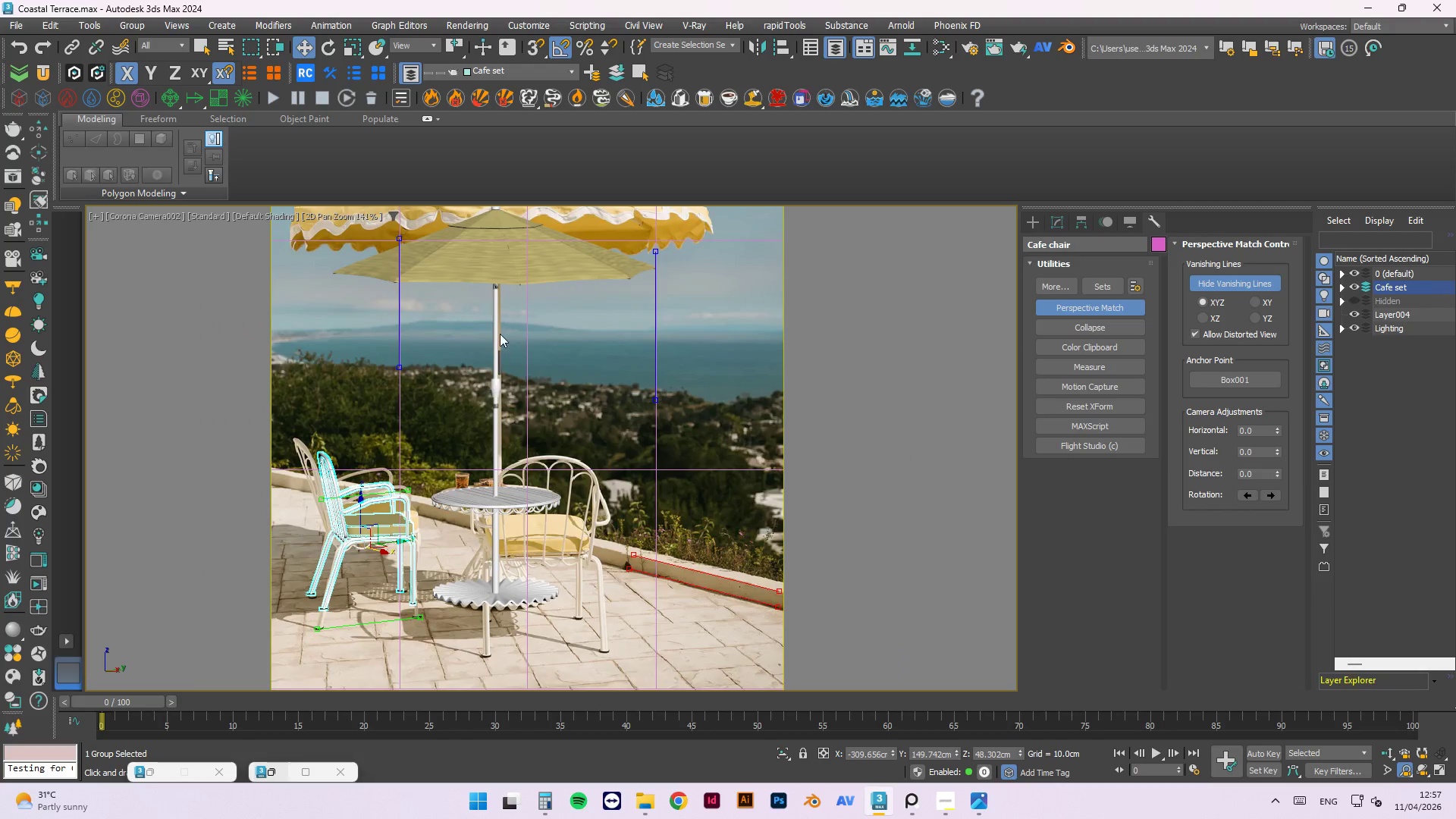 
scroll: coordinate [496, 340], scroll_direction: up, amount: 2.0
 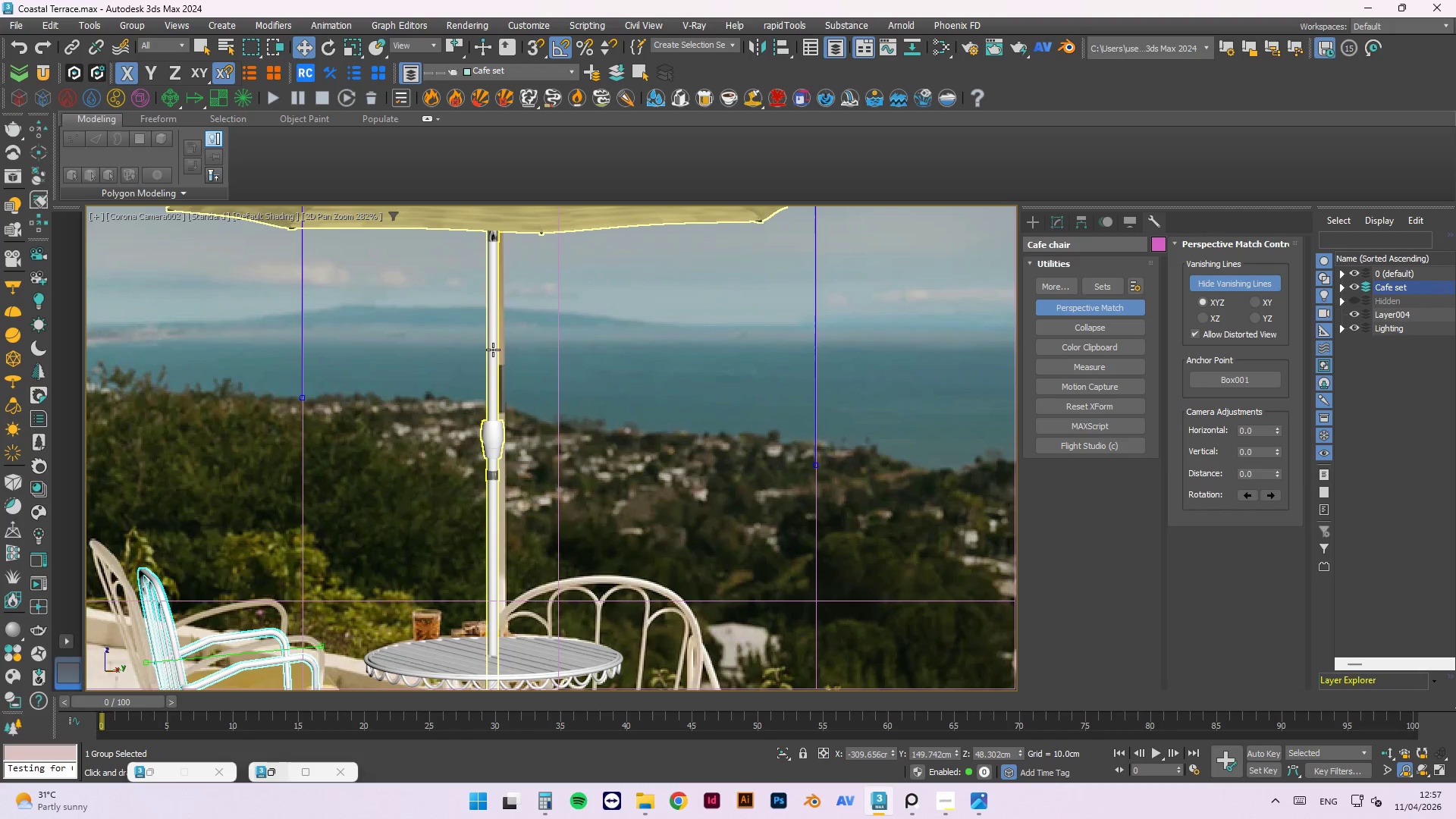 
left_click([493, 350])
 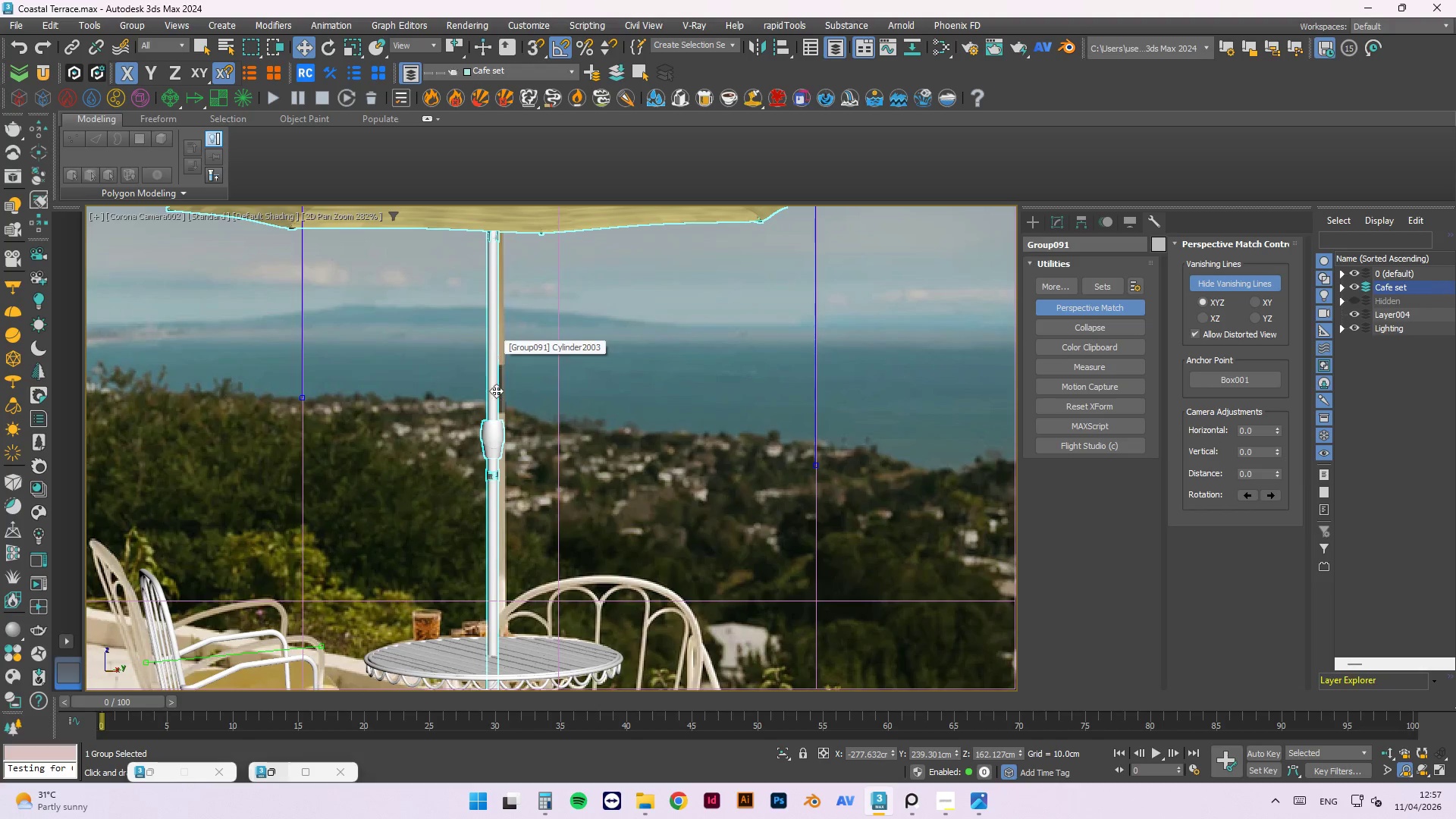 
scroll: coordinate [505, 412], scroll_direction: down, amount: 3.0
 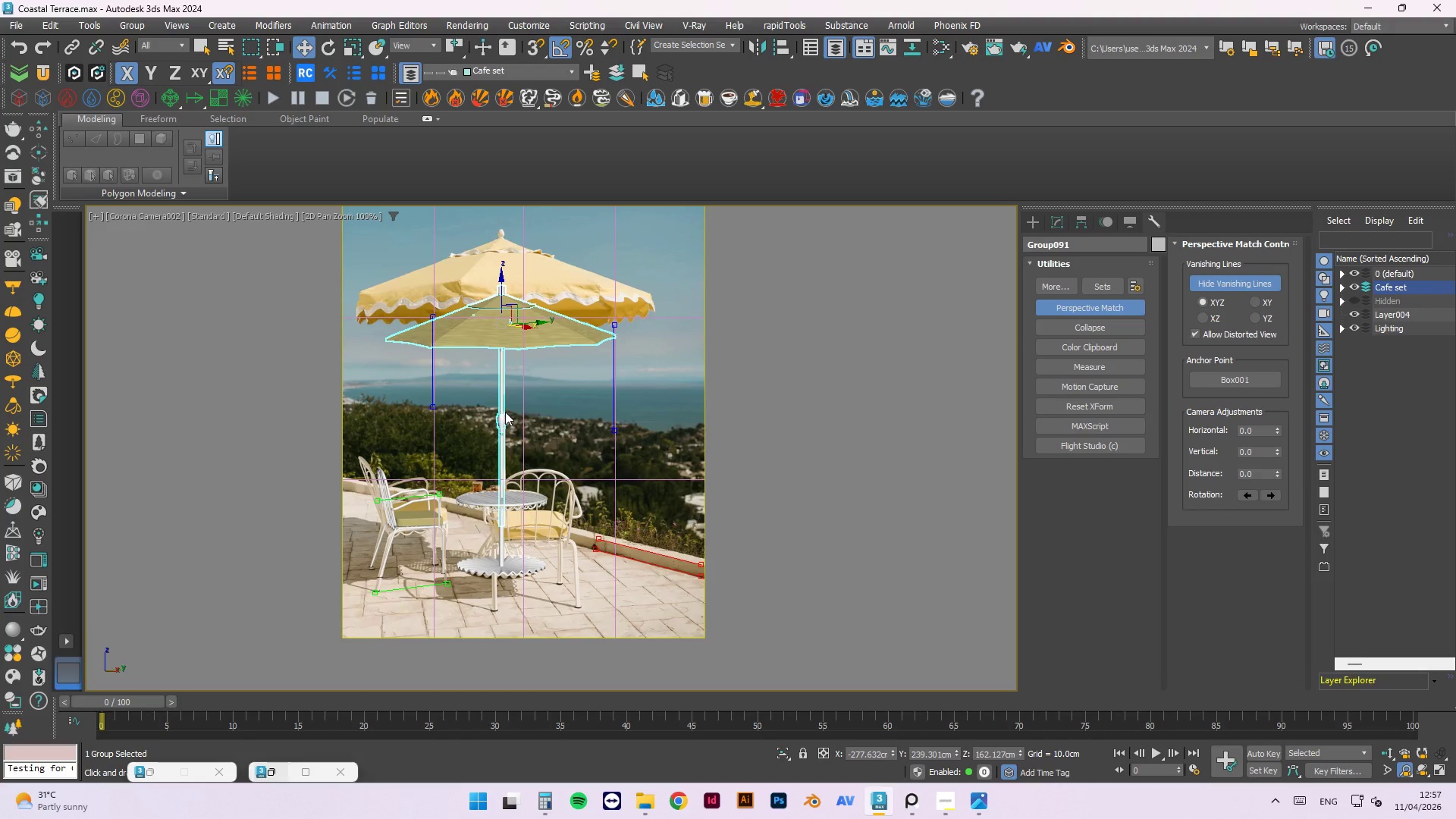 
key(Alt+X)
 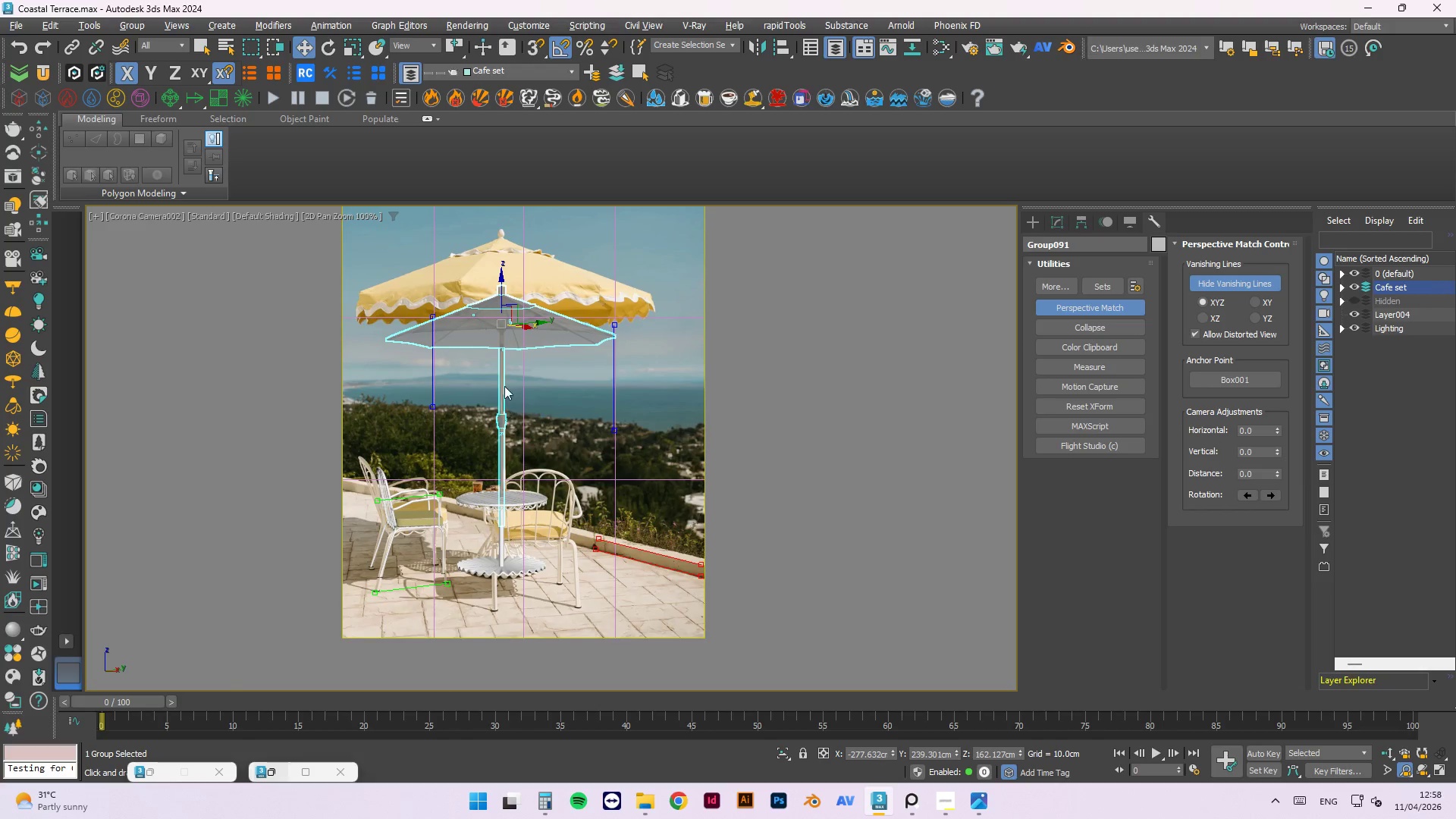 
scroll: coordinate [435, 368], scroll_direction: up, amount: 3.0
 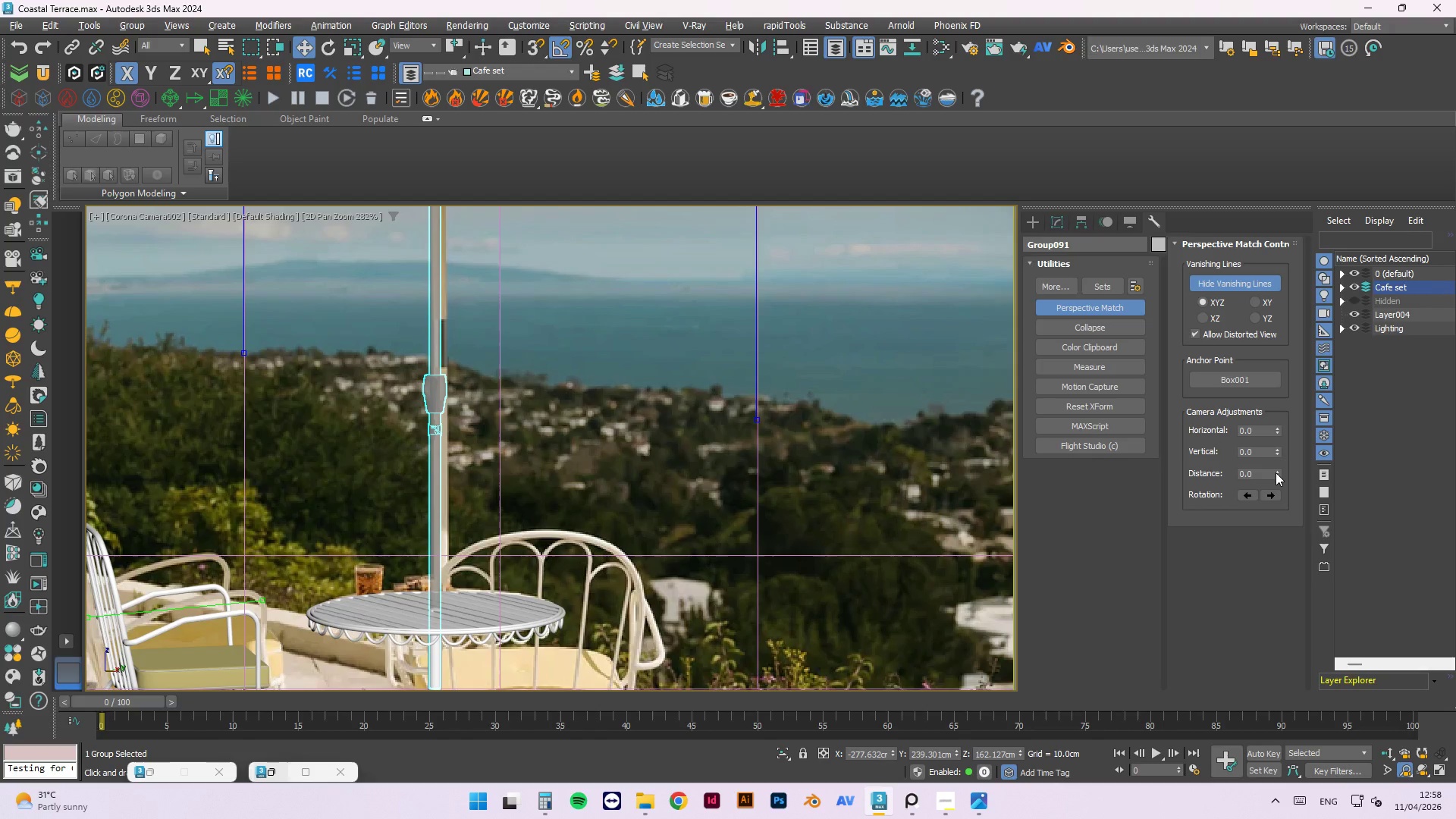 
left_click_drag(start_coordinate=[1276, 469], to_coordinate=[957, 121])
 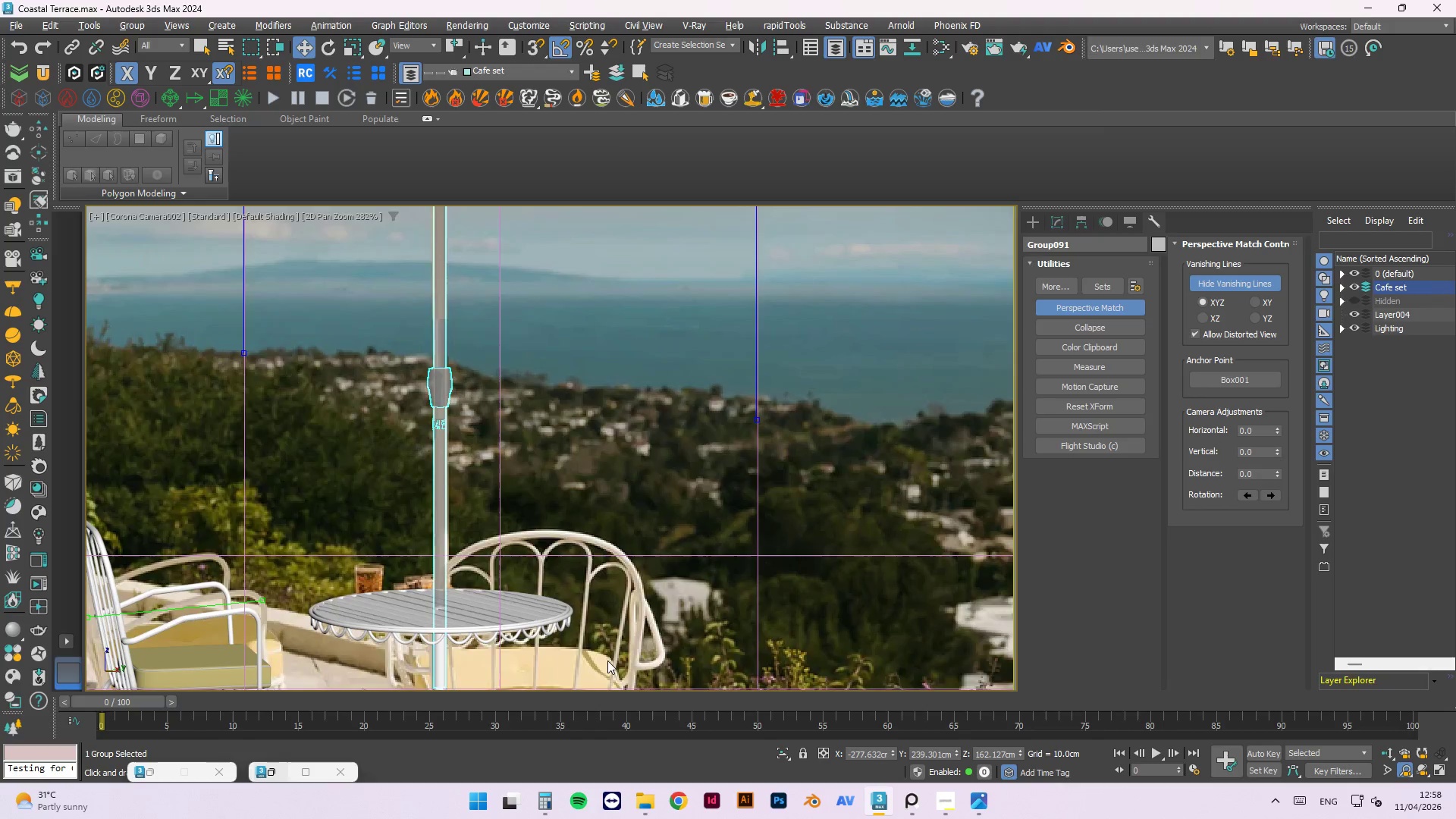 
scroll: coordinate [488, 420], scroll_direction: up, amount: 1.0
 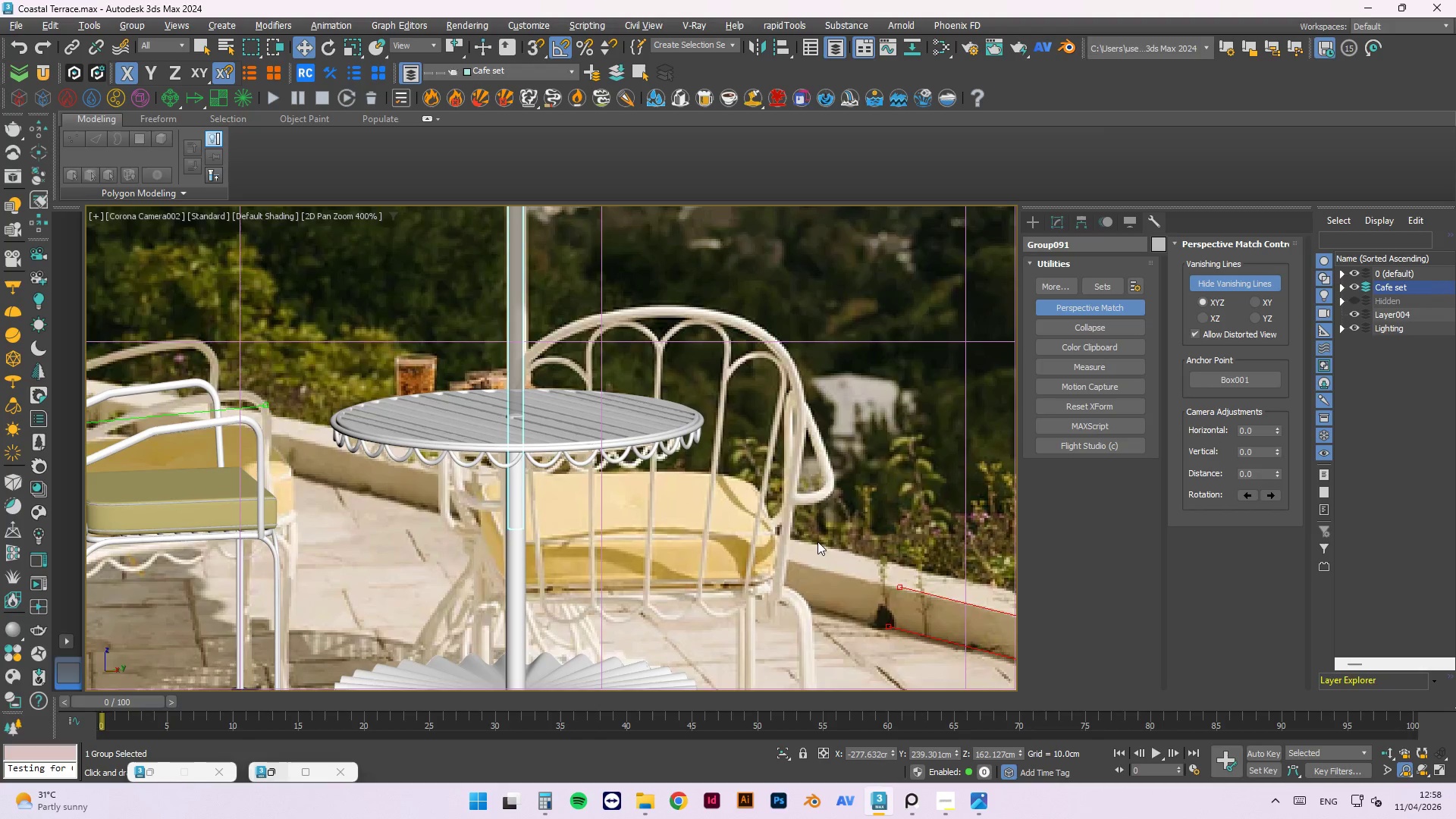 
scroll: coordinate [541, 510], scroll_direction: down, amount: 5.0
 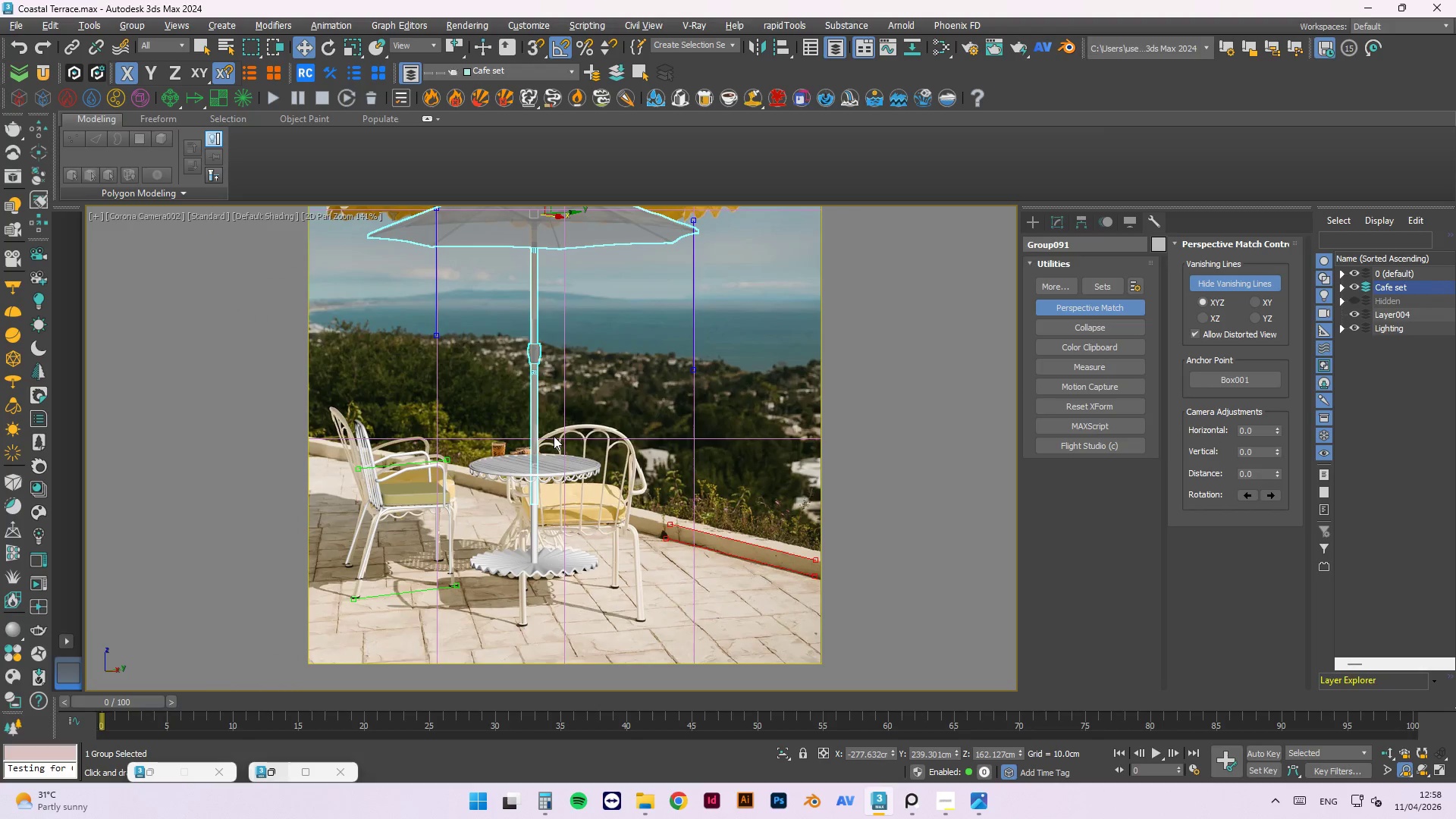 
key(Alt+AltLeft)
 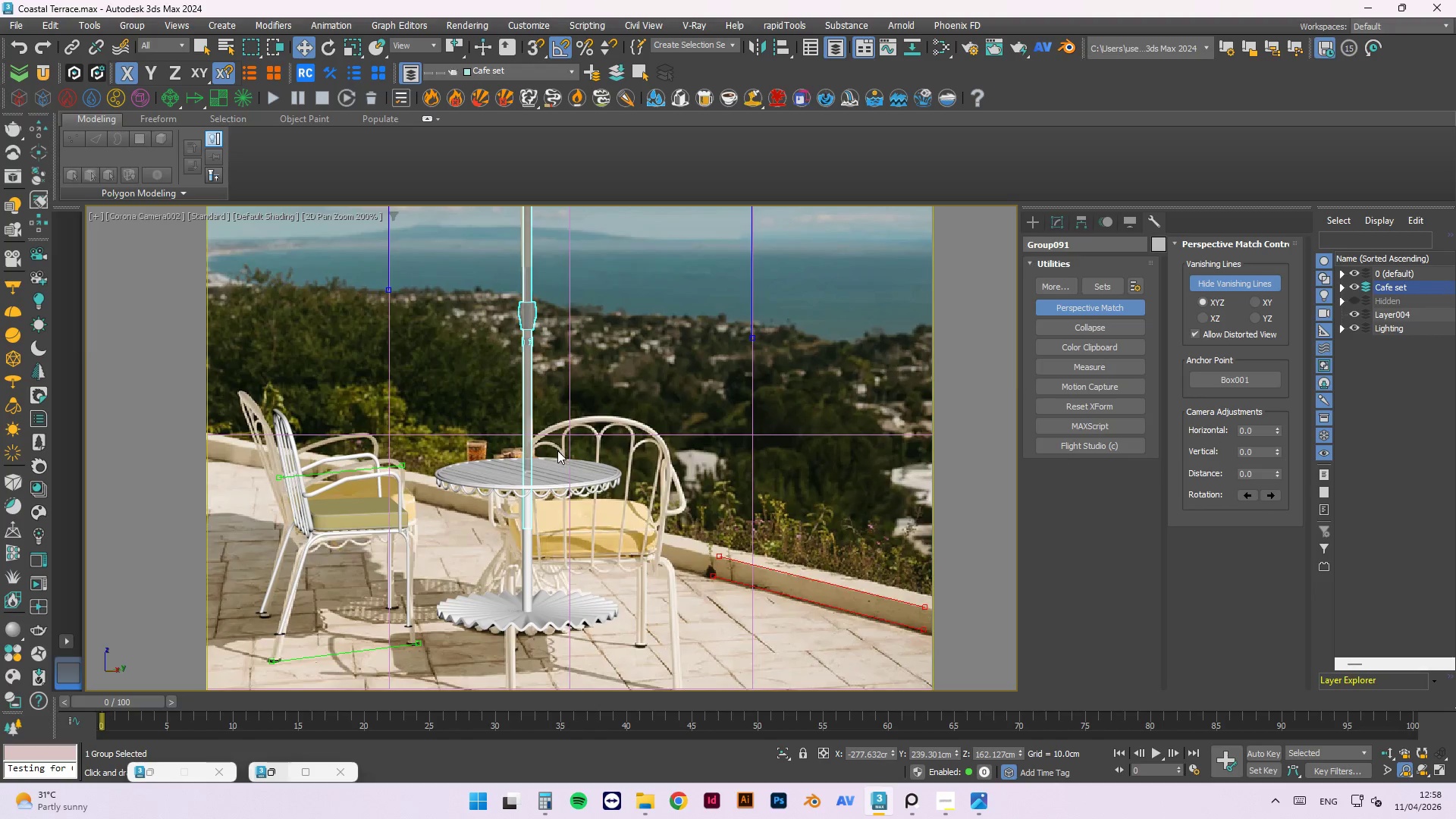 
scroll: coordinate [553, 447], scroll_direction: up, amount: 1.0
 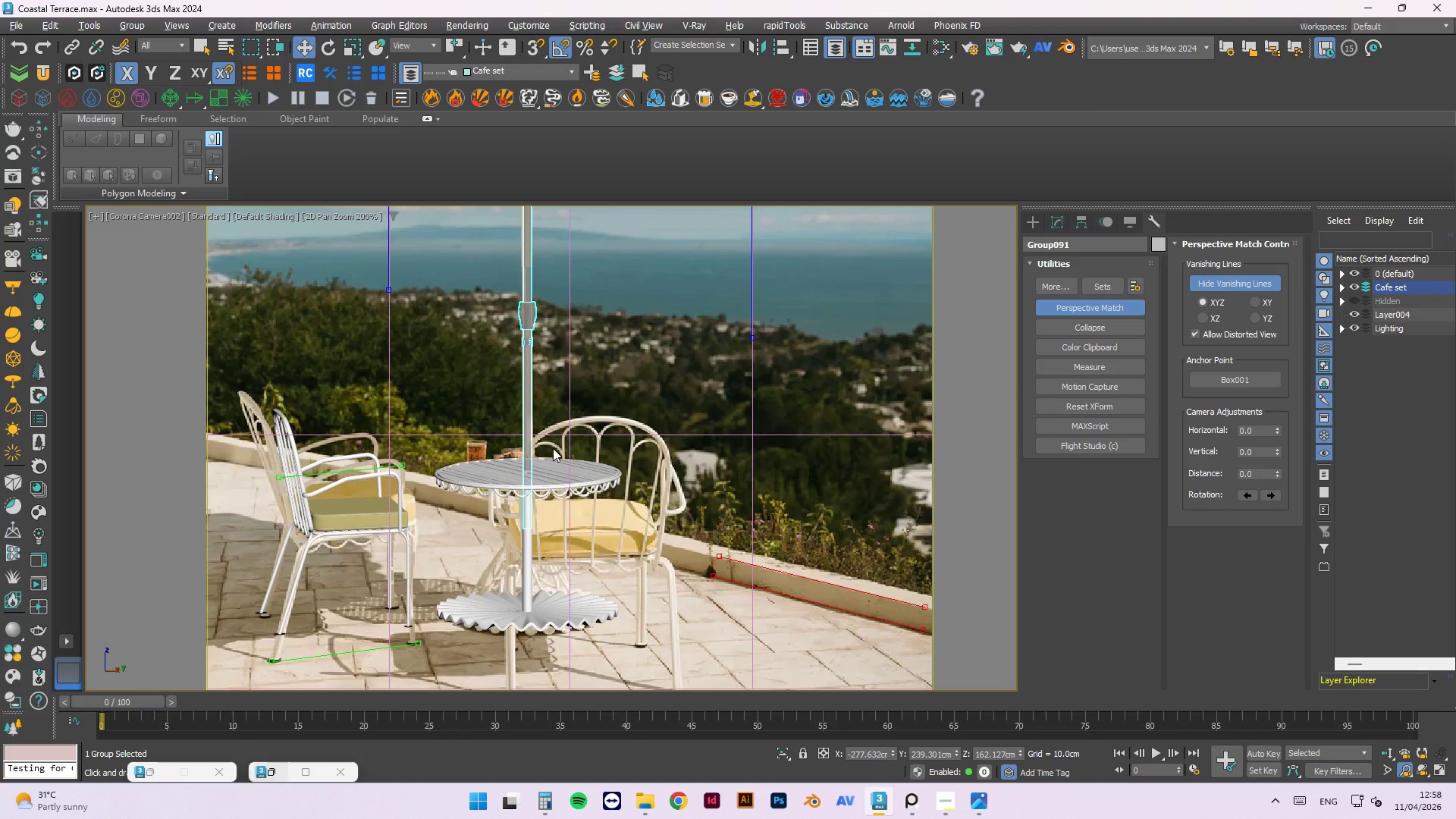 
scroll: coordinate [593, 511], scroll_direction: none, amount: 0.0
 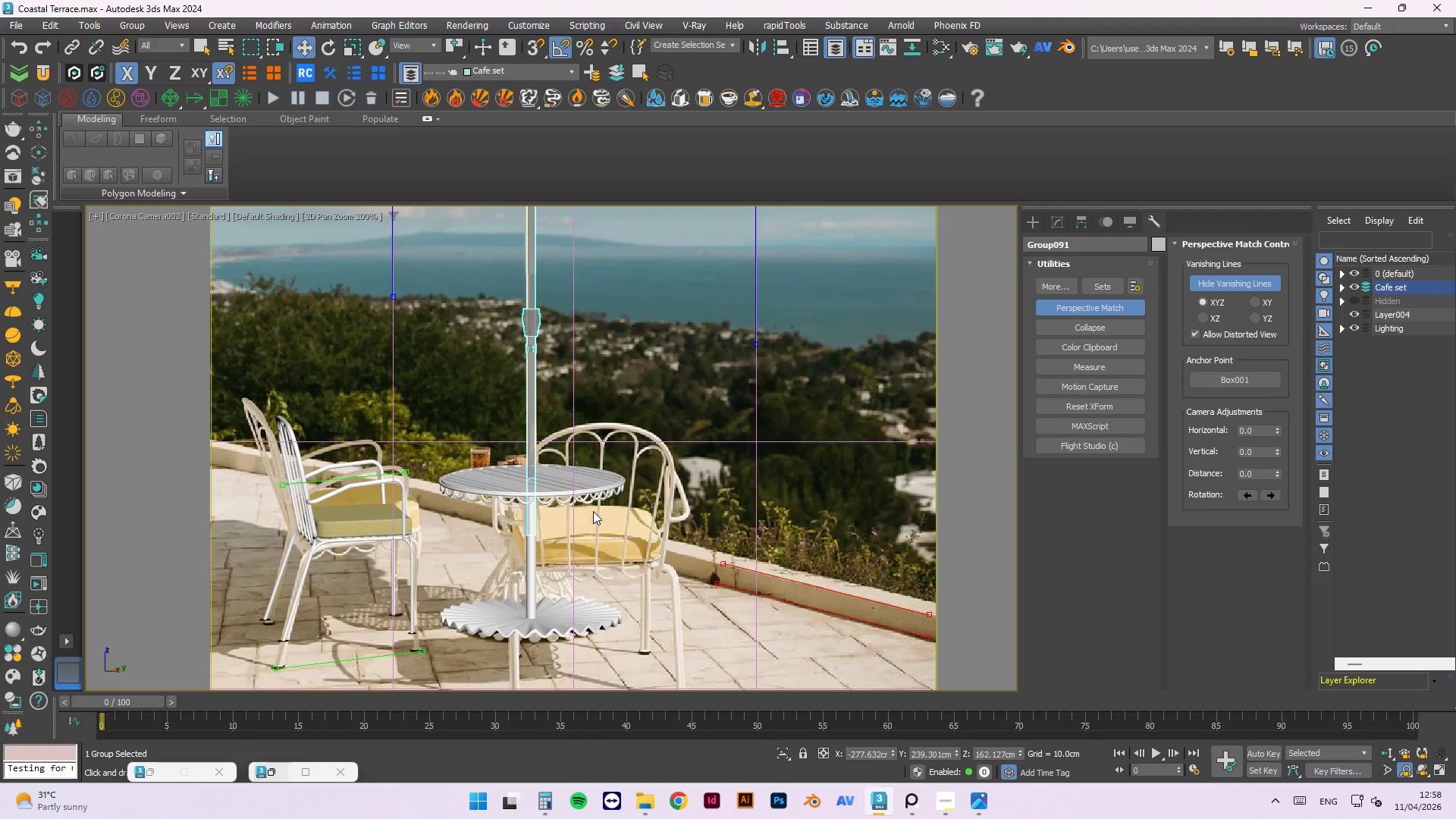 
scroll: coordinate [585, 516], scroll_direction: down, amount: 1.0
 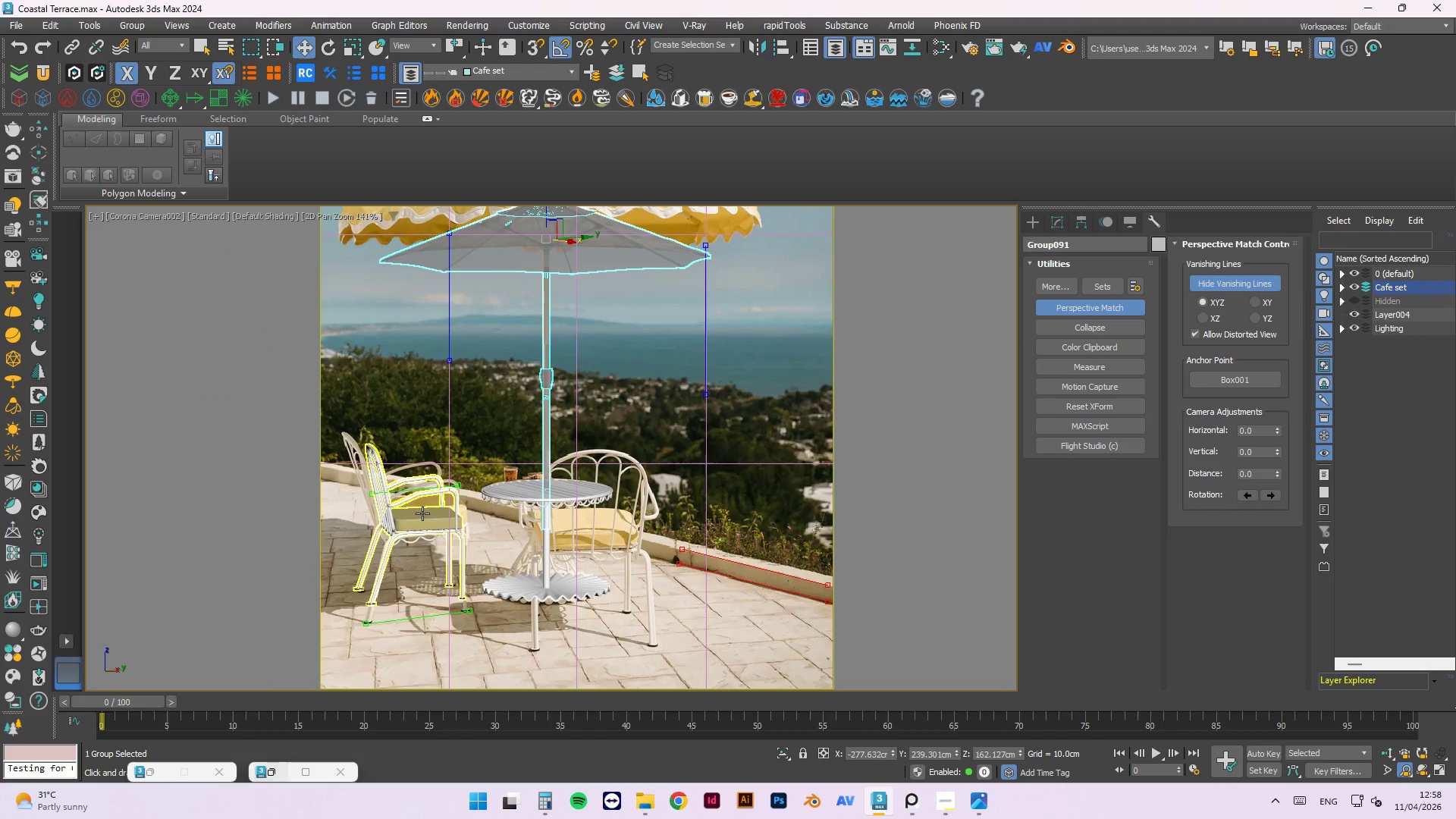 
left_click([422, 513])
 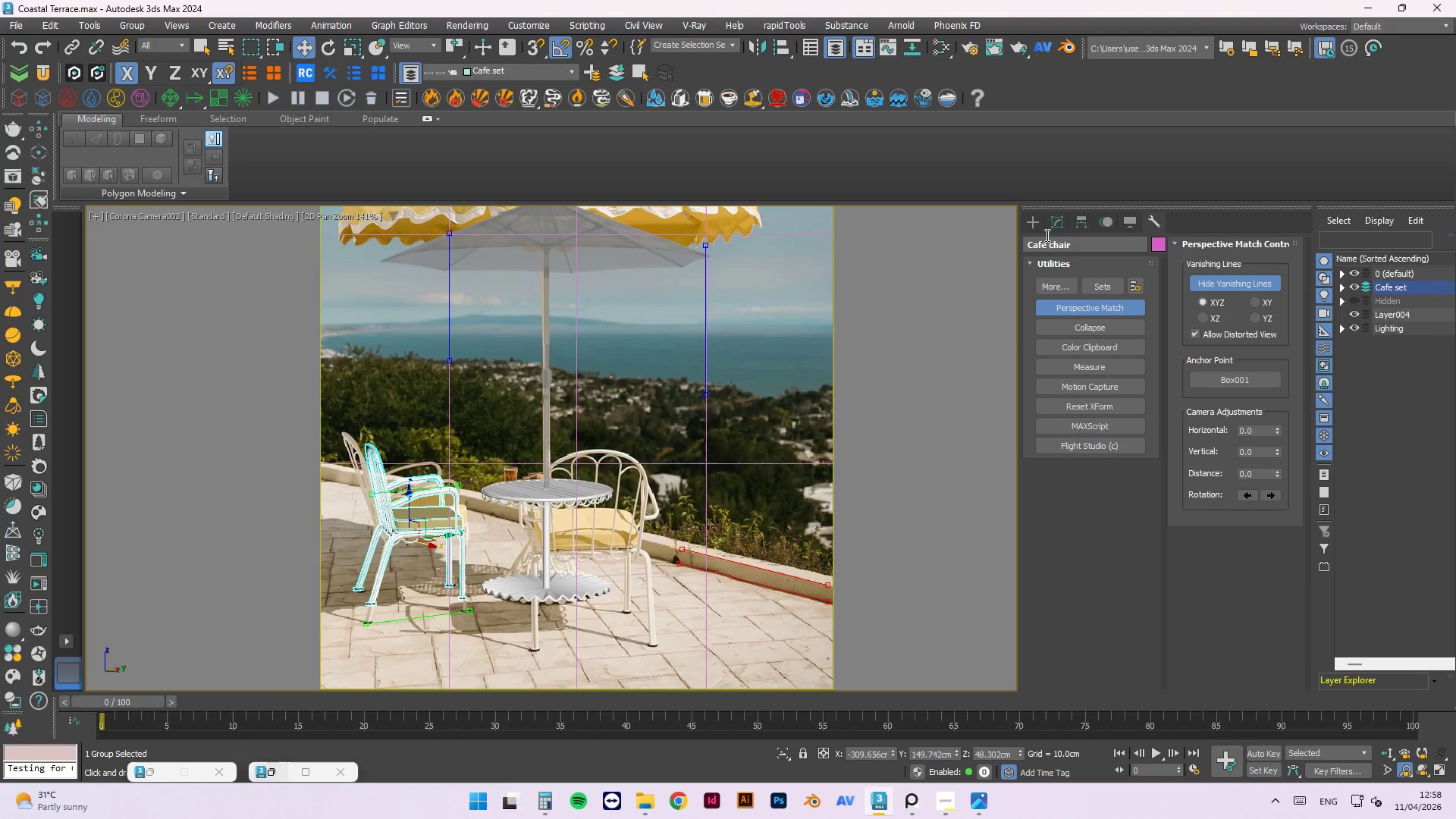 
left_click([1049, 230])
 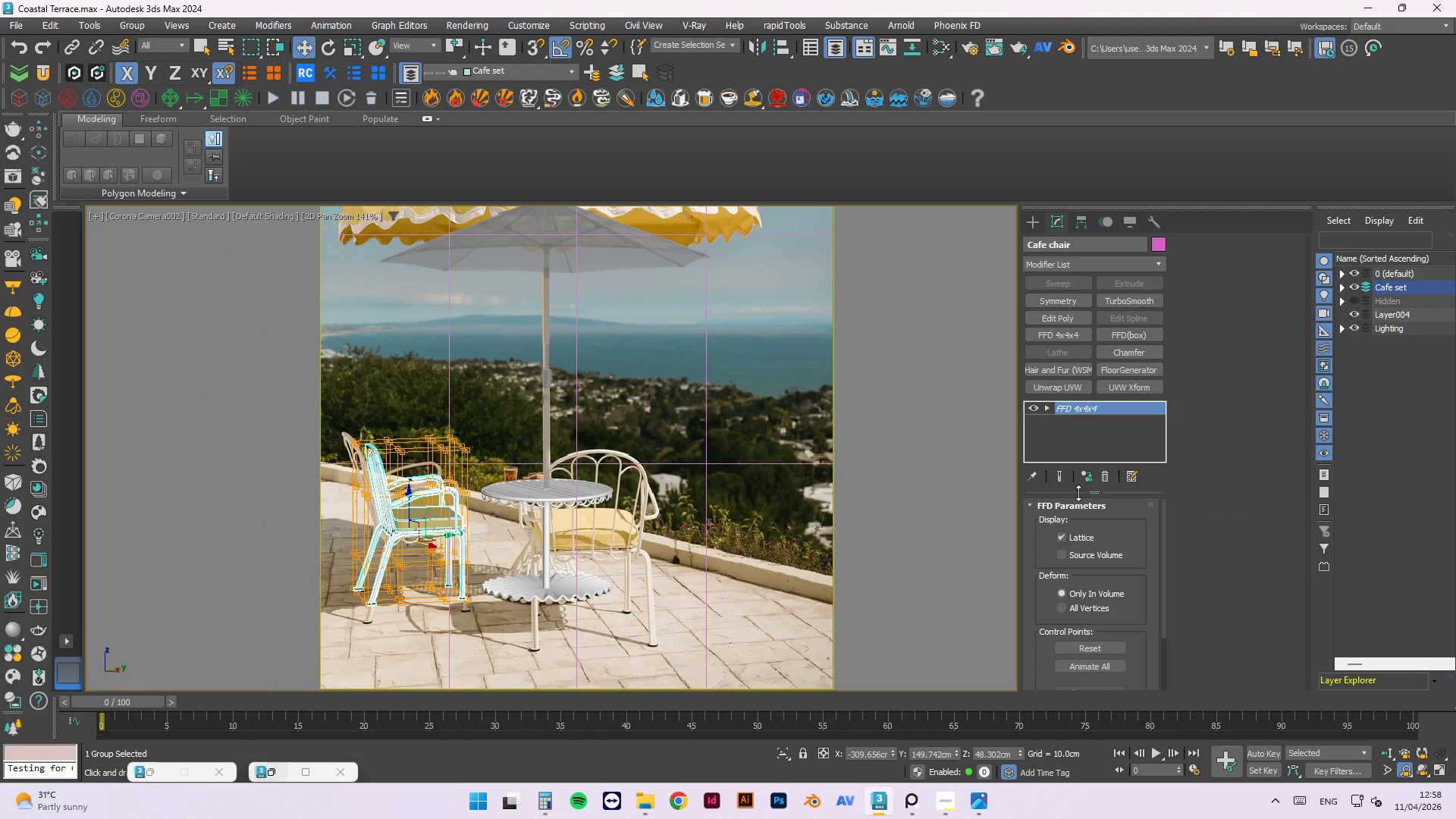 
key(1)
 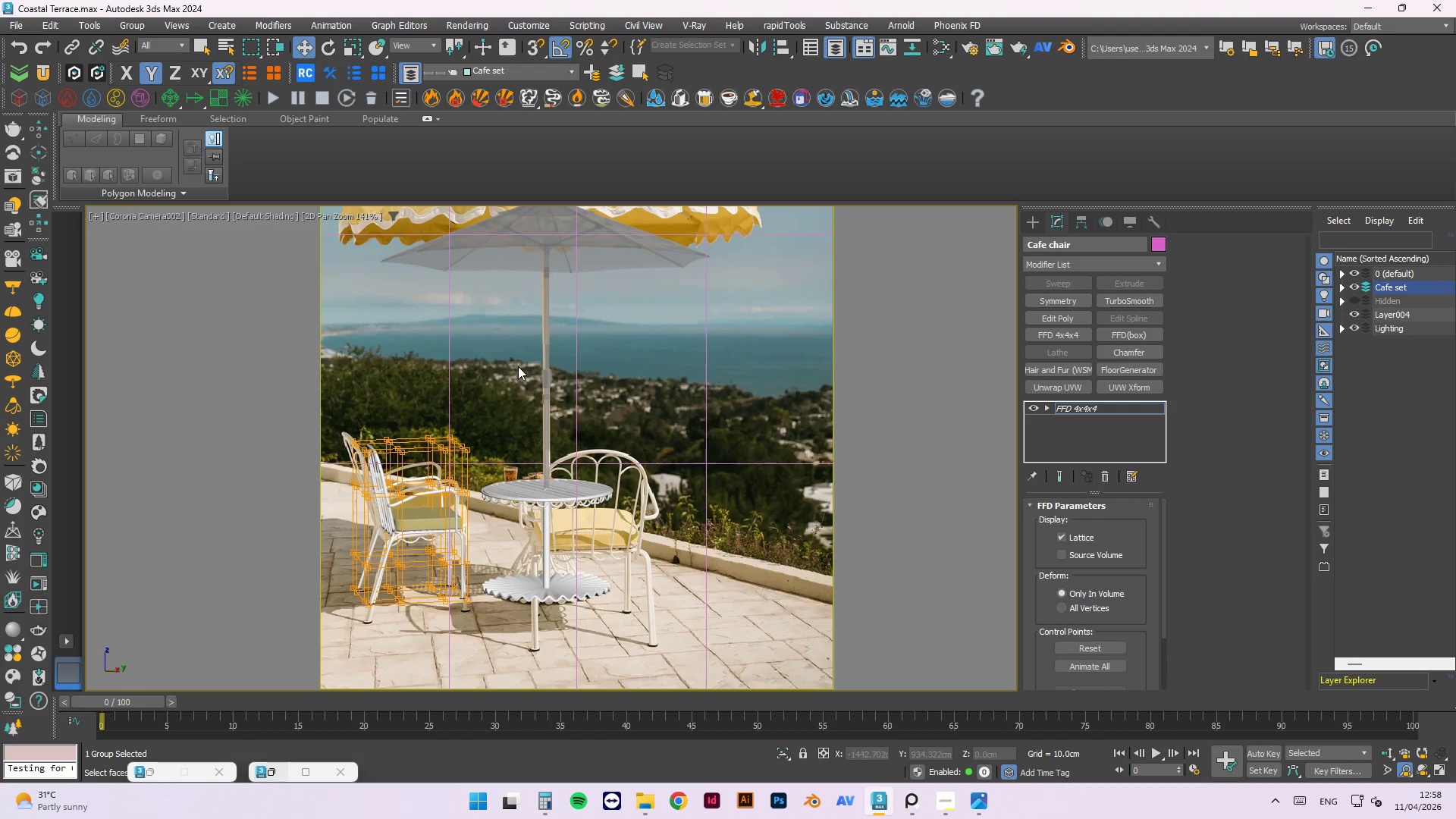 
left_click_drag(start_coordinate=[512, 368], to_coordinate=[325, 518])
 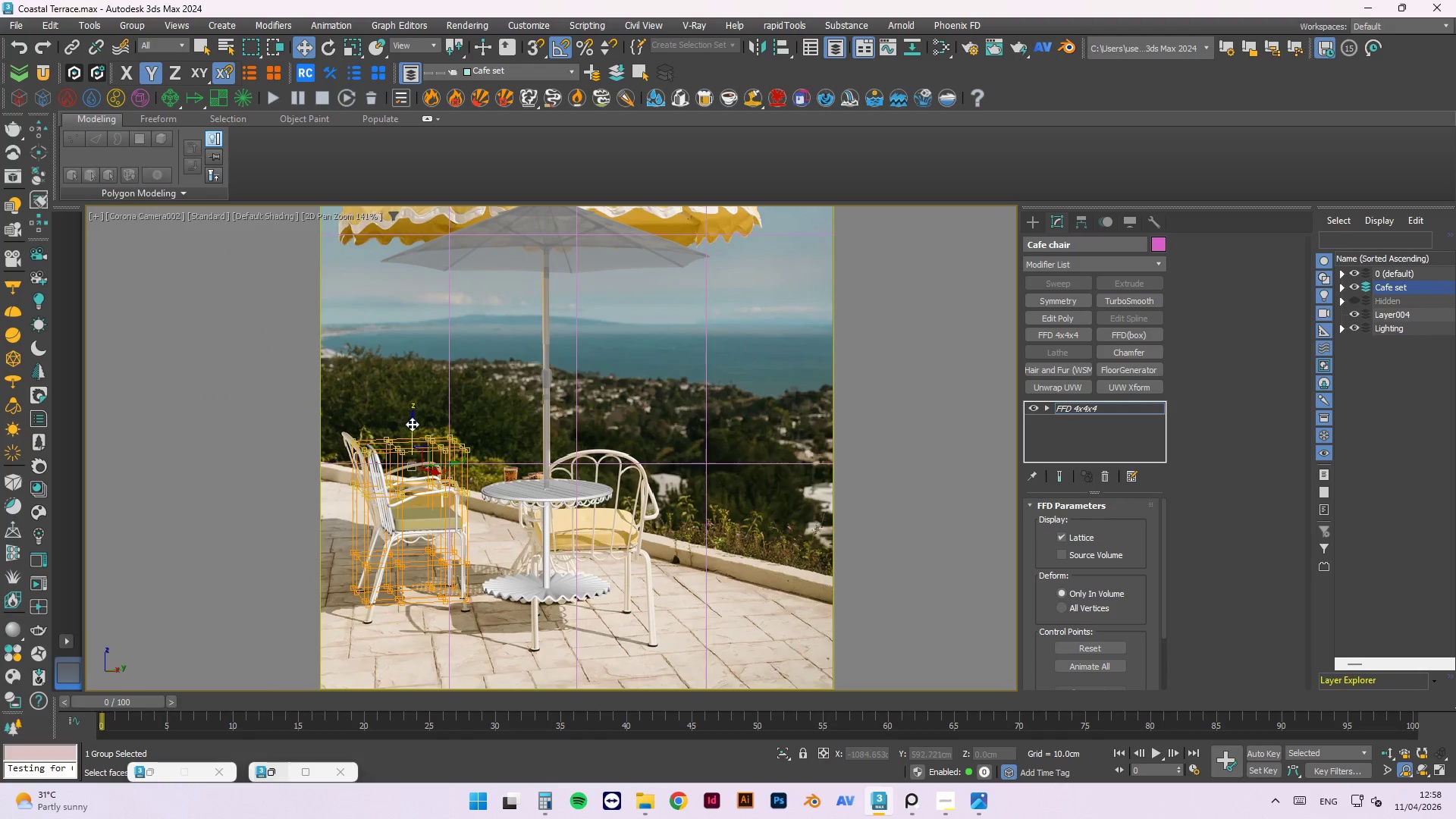 
left_click_drag(start_coordinate=[412, 424], to_coordinate=[409, 406])
 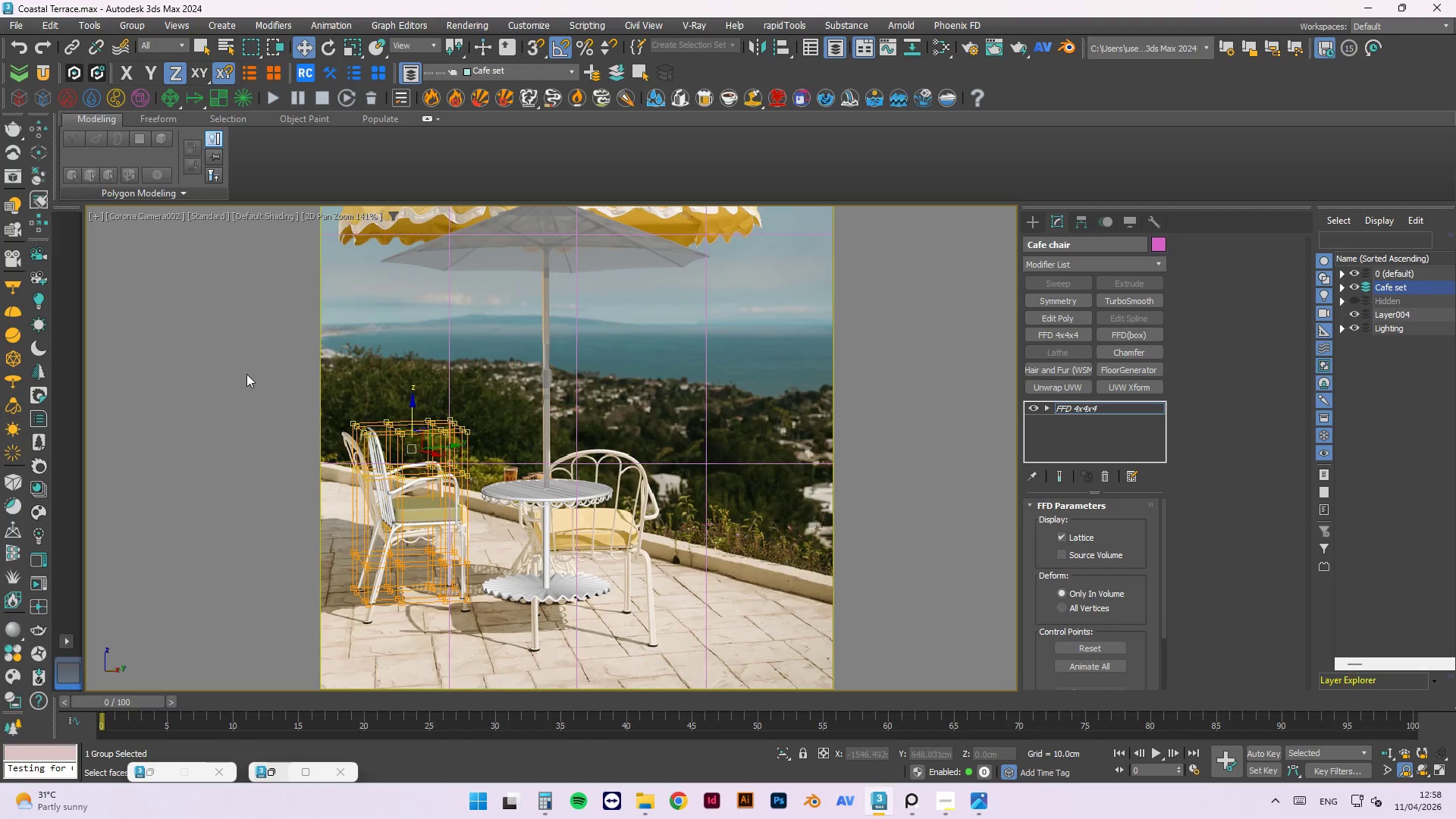 
left_click_drag(start_coordinate=[249, 372], to_coordinate=[367, 617])
 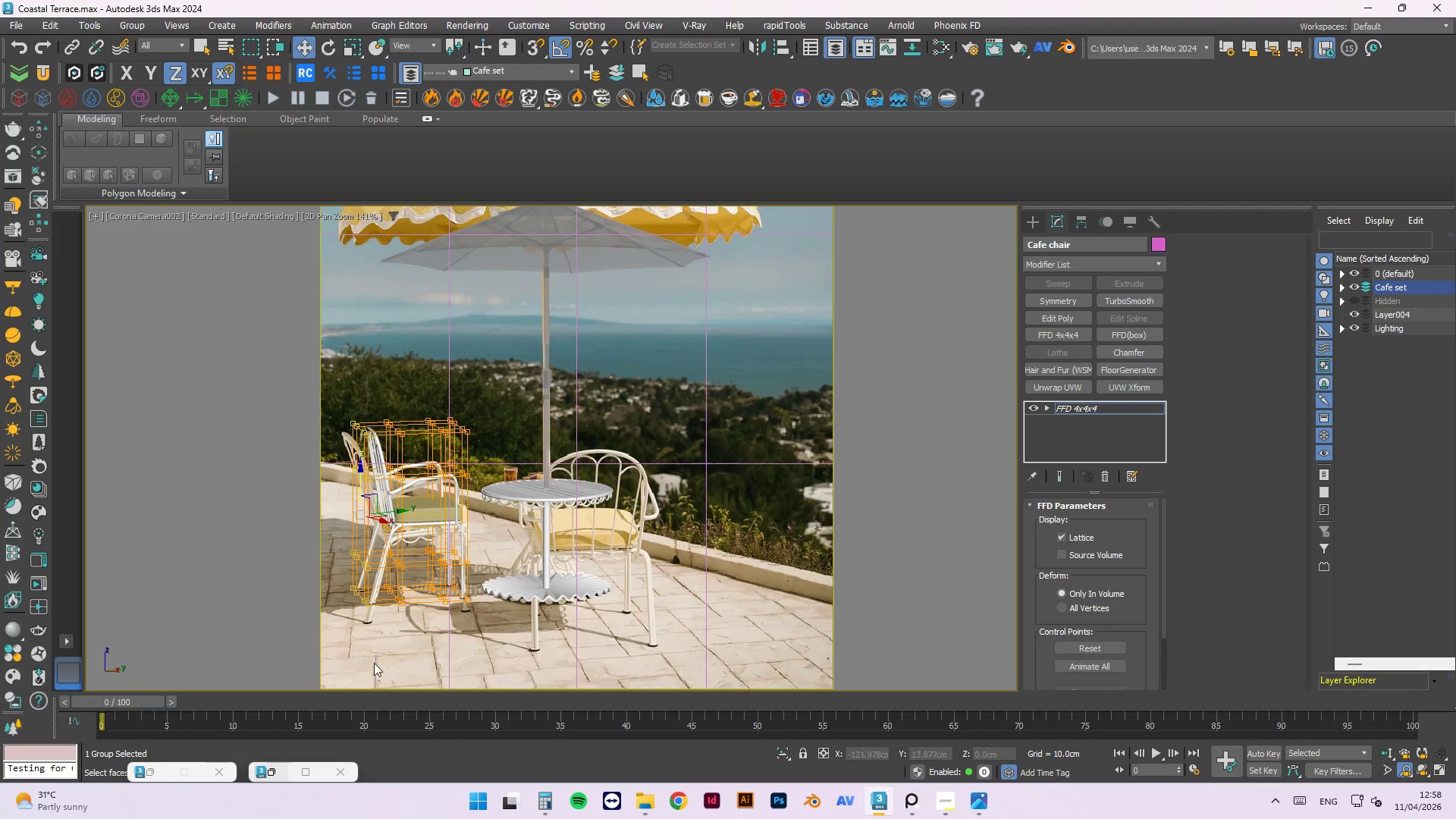 
hold_key(key=ControlLeft, duration=1.5)
left_click_drag(start_coordinate=[374, 661], to_coordinate=[324, 385])
 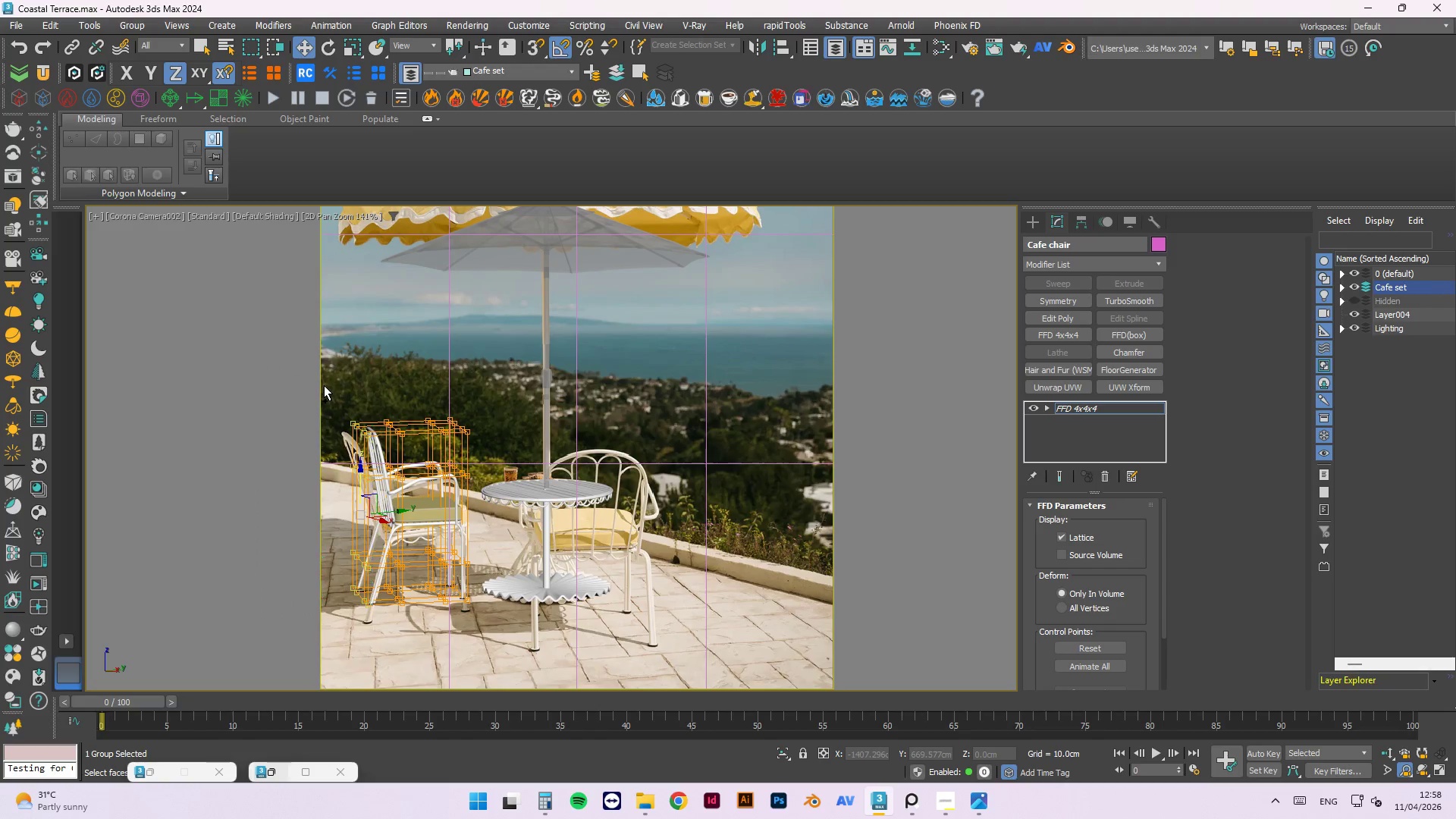 
hold_key(key=ControlLeft, duration=0.59)
 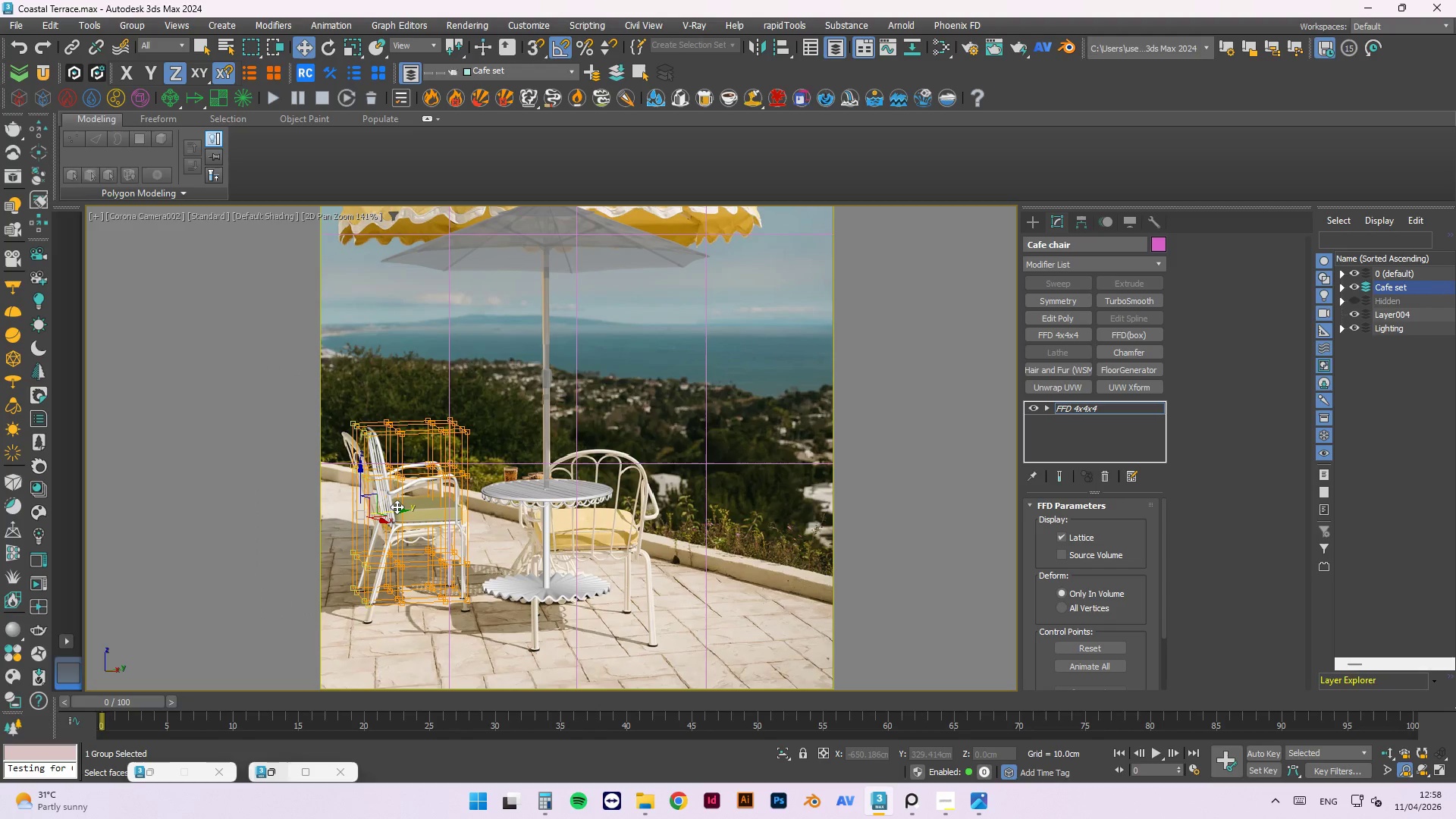 
left_click_drag(start_coordinate=[397, 507], to_coordinate=[366, 508])
 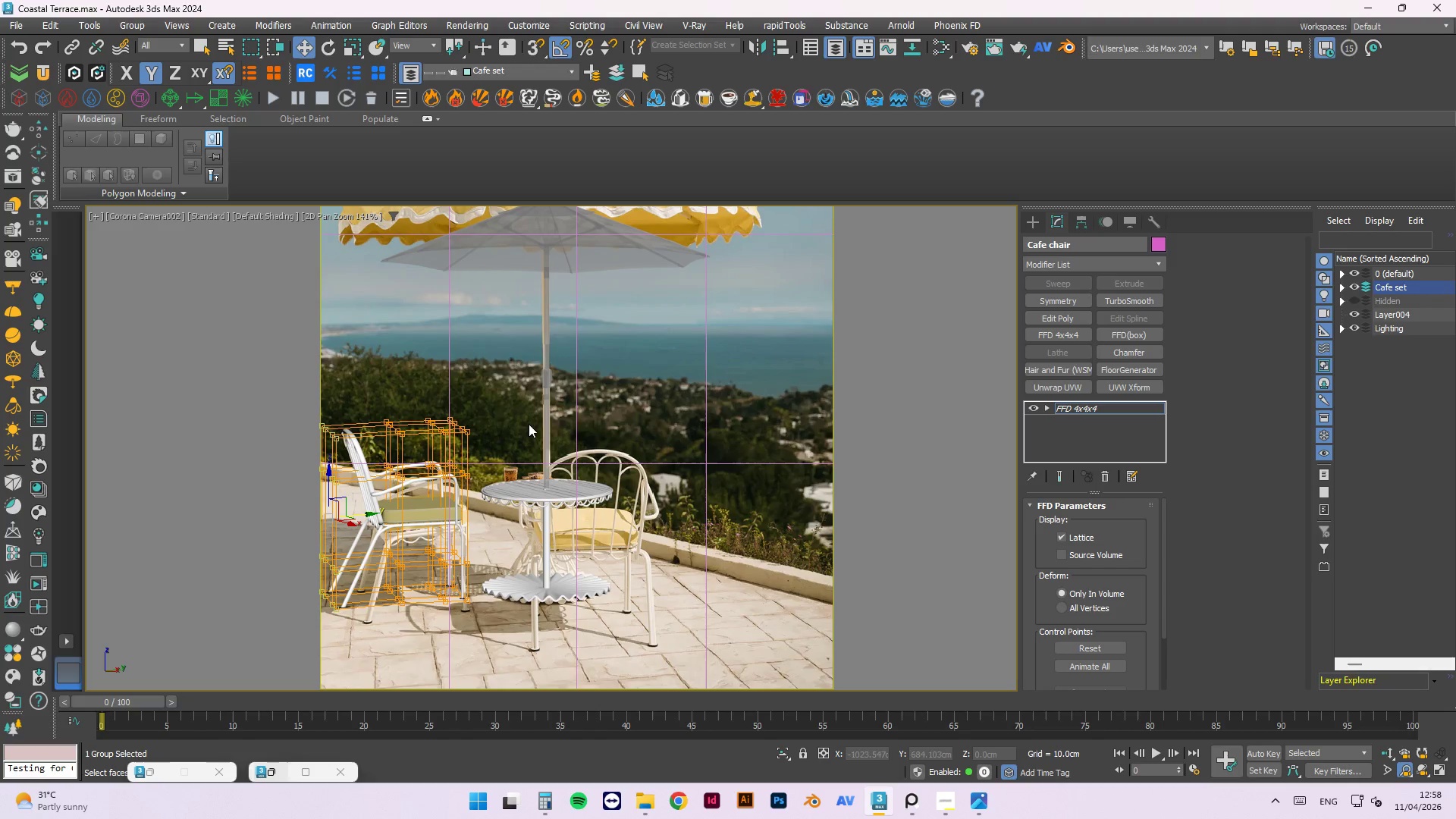 
hold_key(key=AltLeft, duration=0.7)
 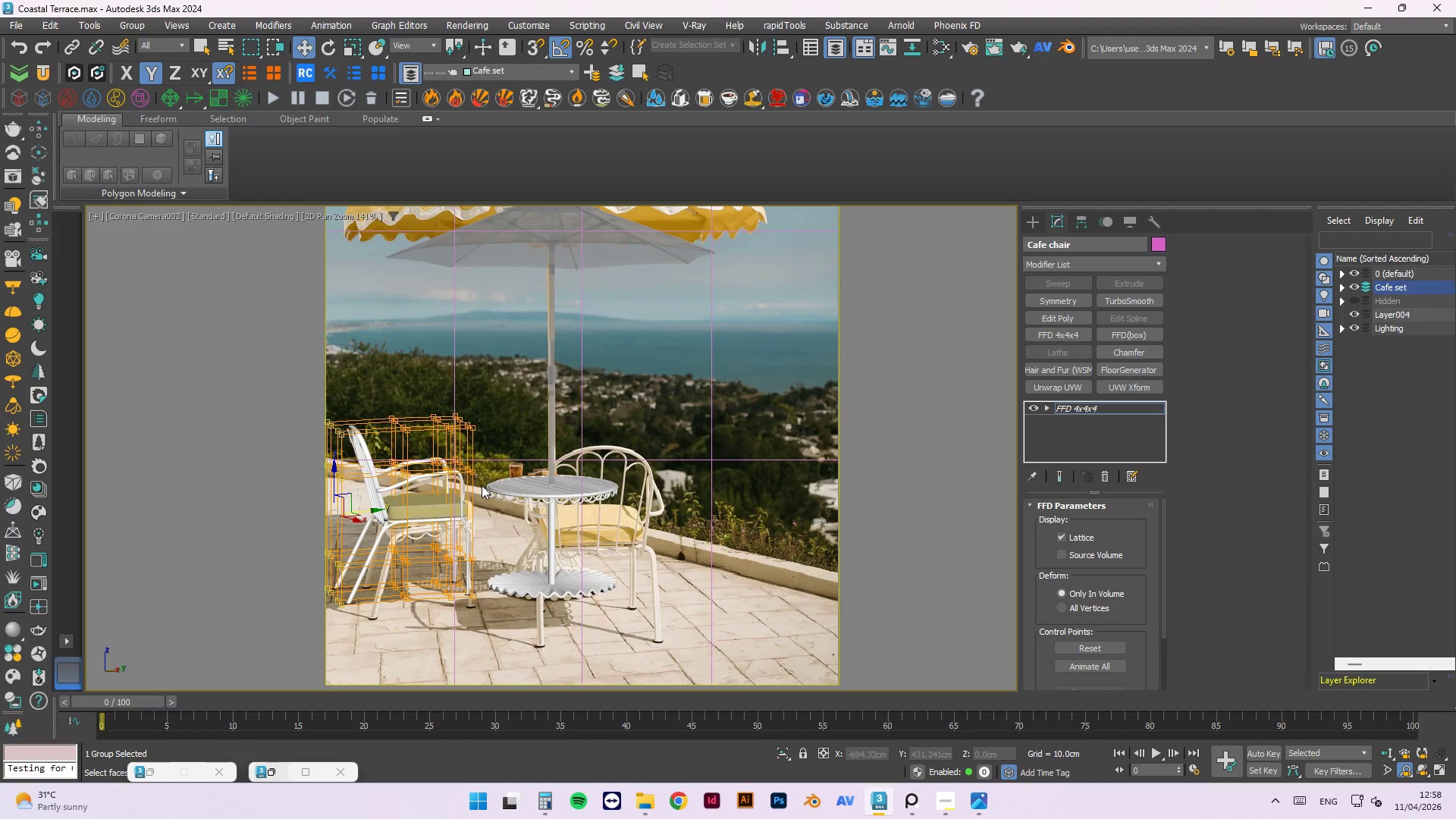 
key(W)
 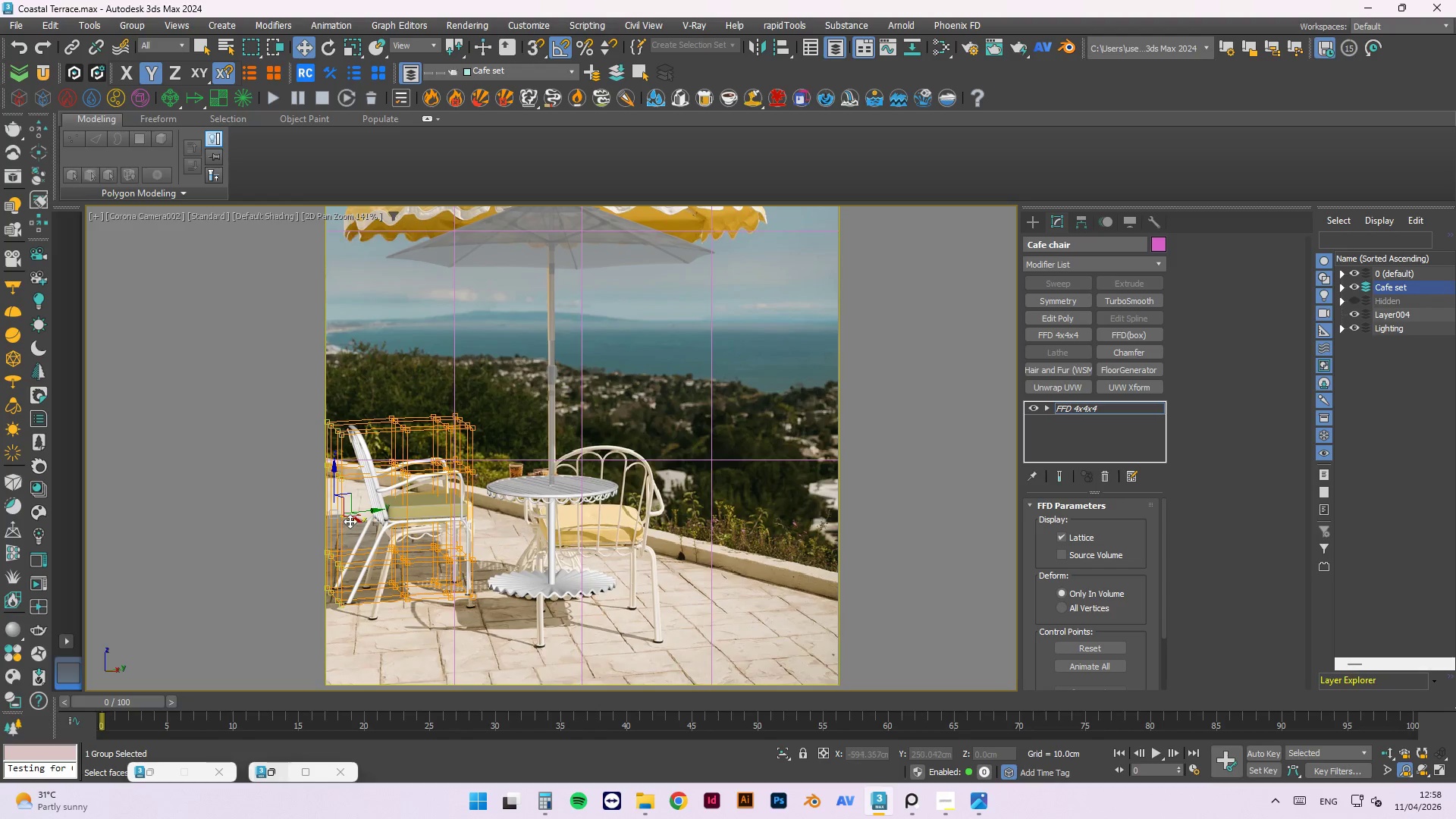 
left_click_drag(start_coordinate=[353, 519], to_coordinate=[352, 523])
 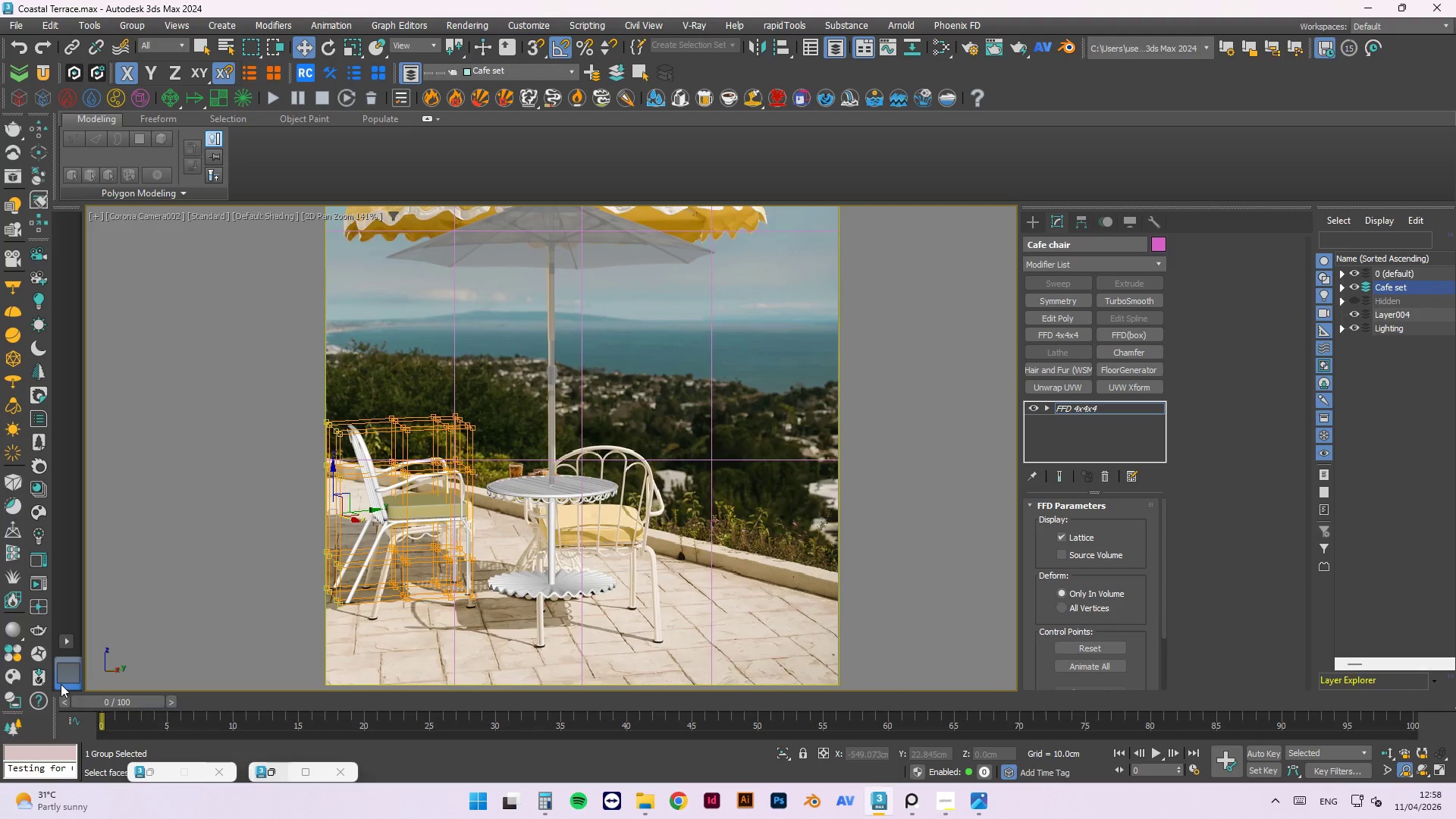 
left_click([62, 640])
 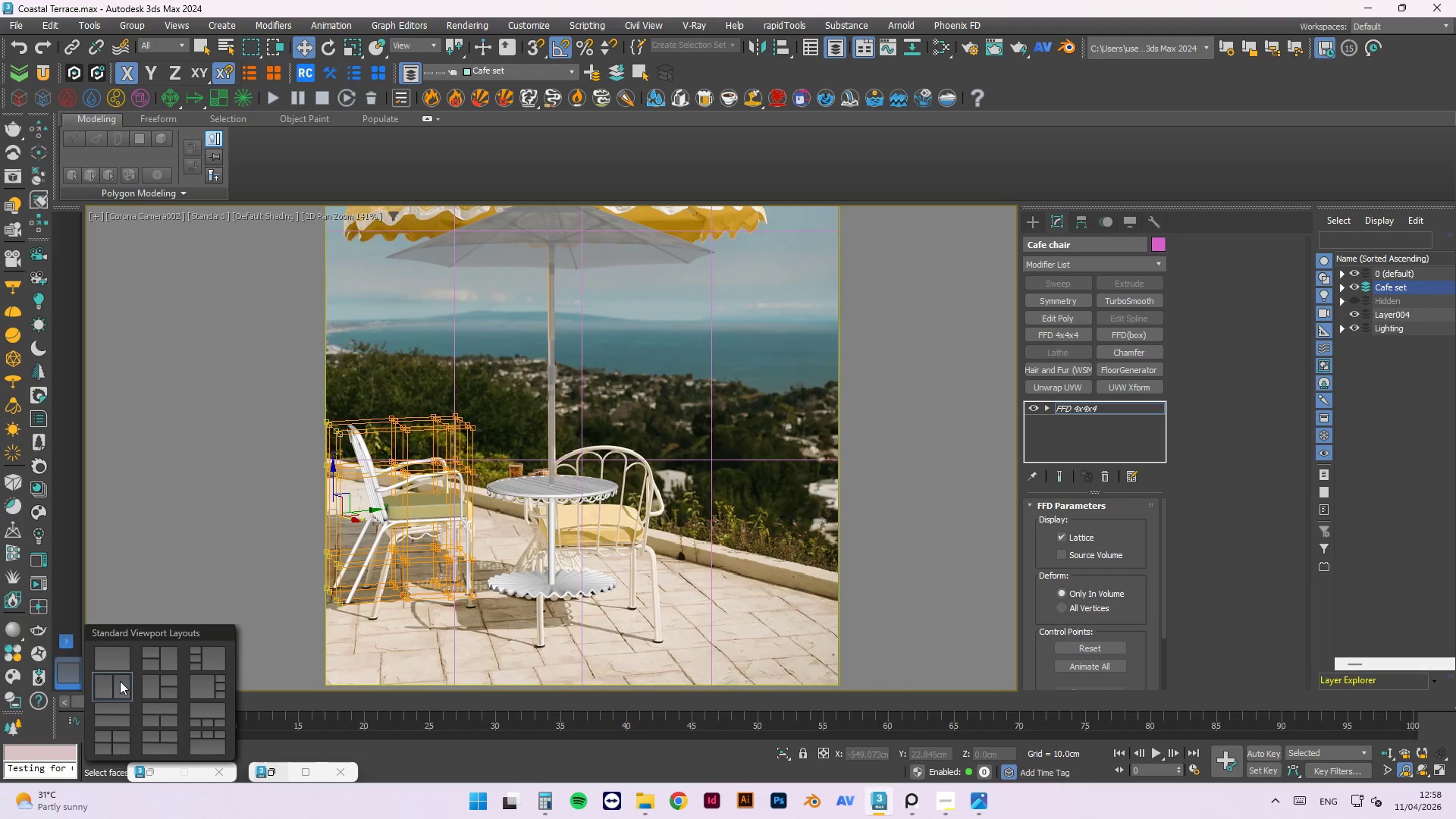 
left_click([121, 686])
 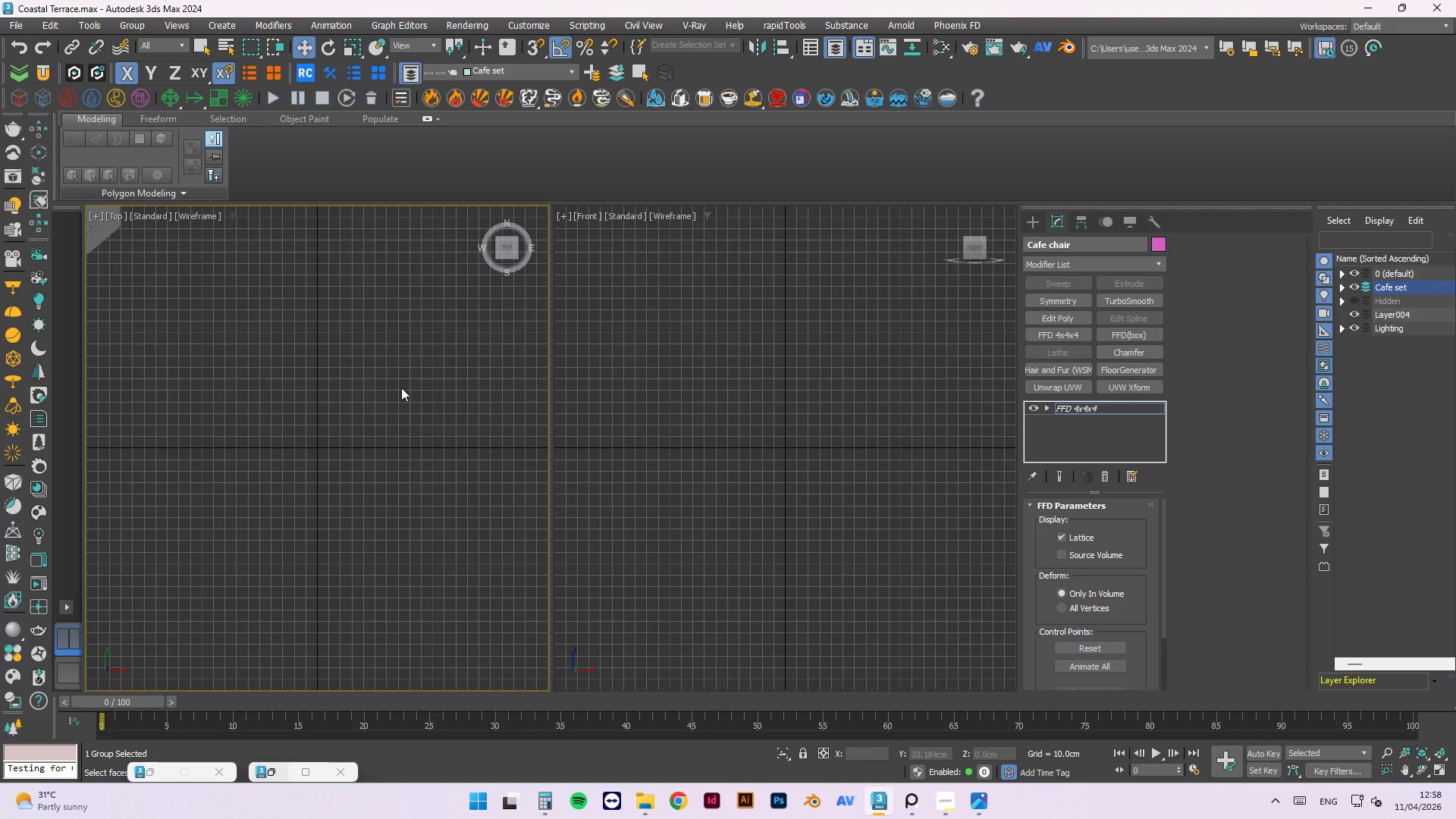 
left_click([357, 351])
 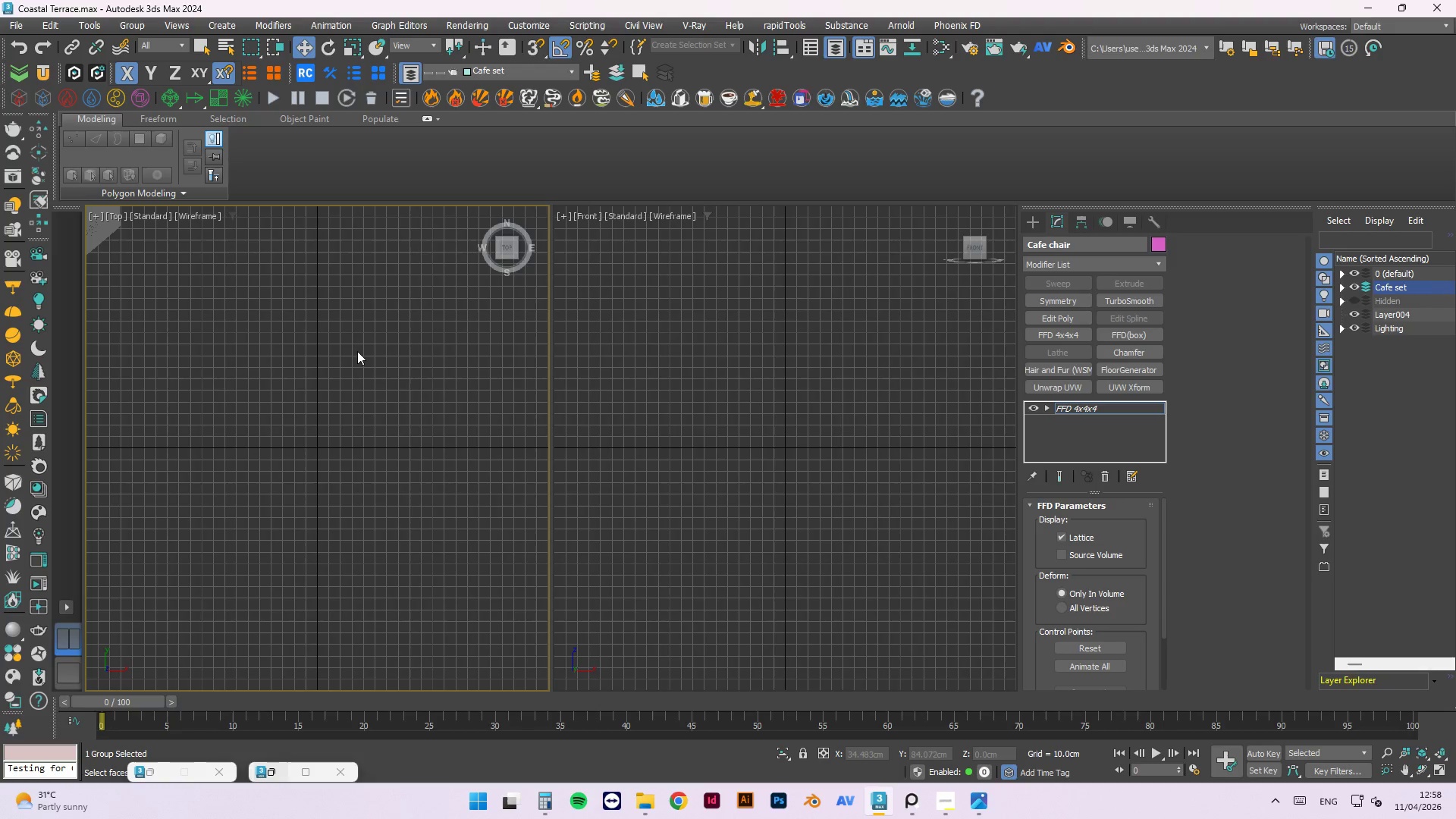 
key(C)
 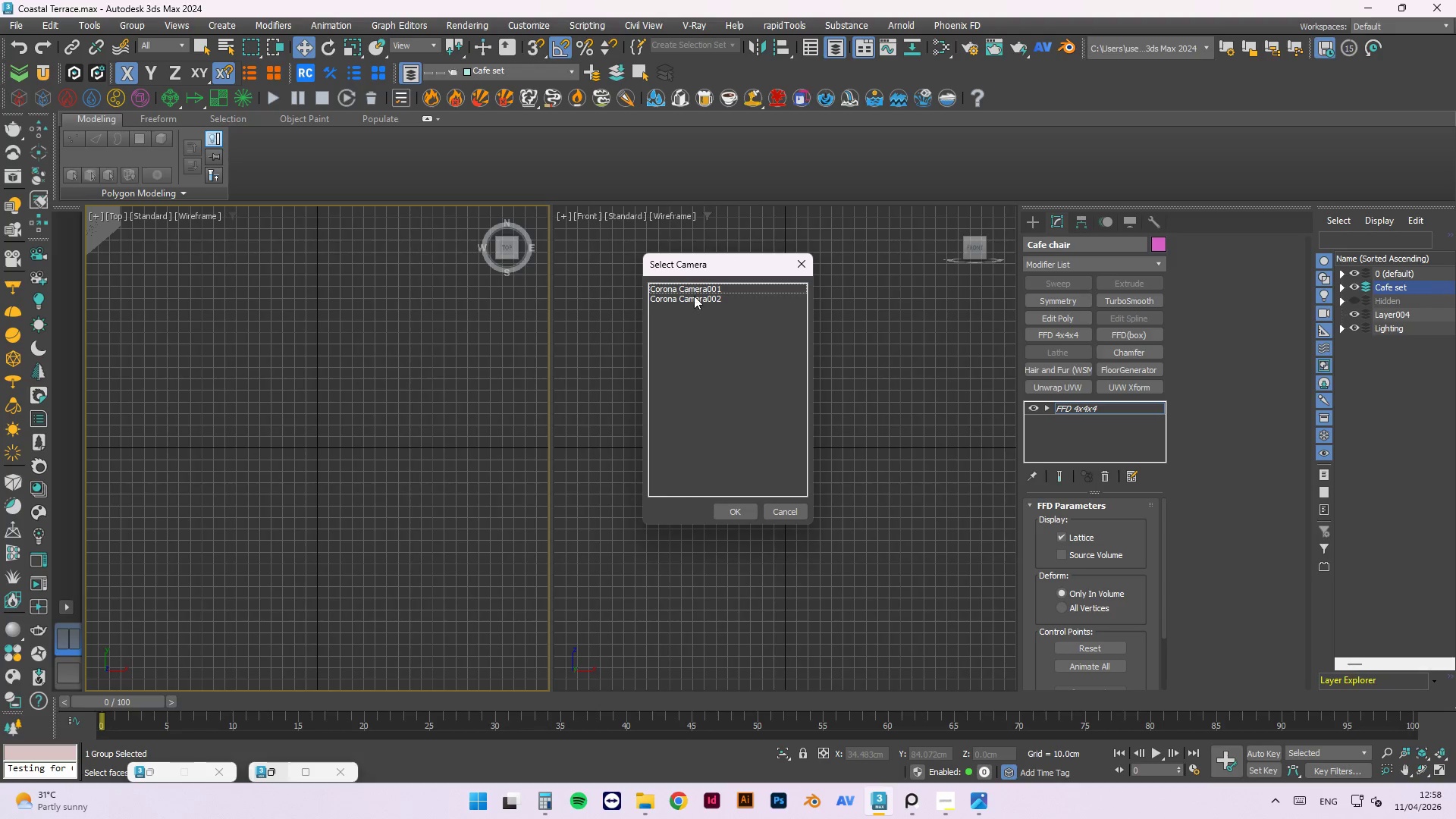 
left_click([698, 291])
 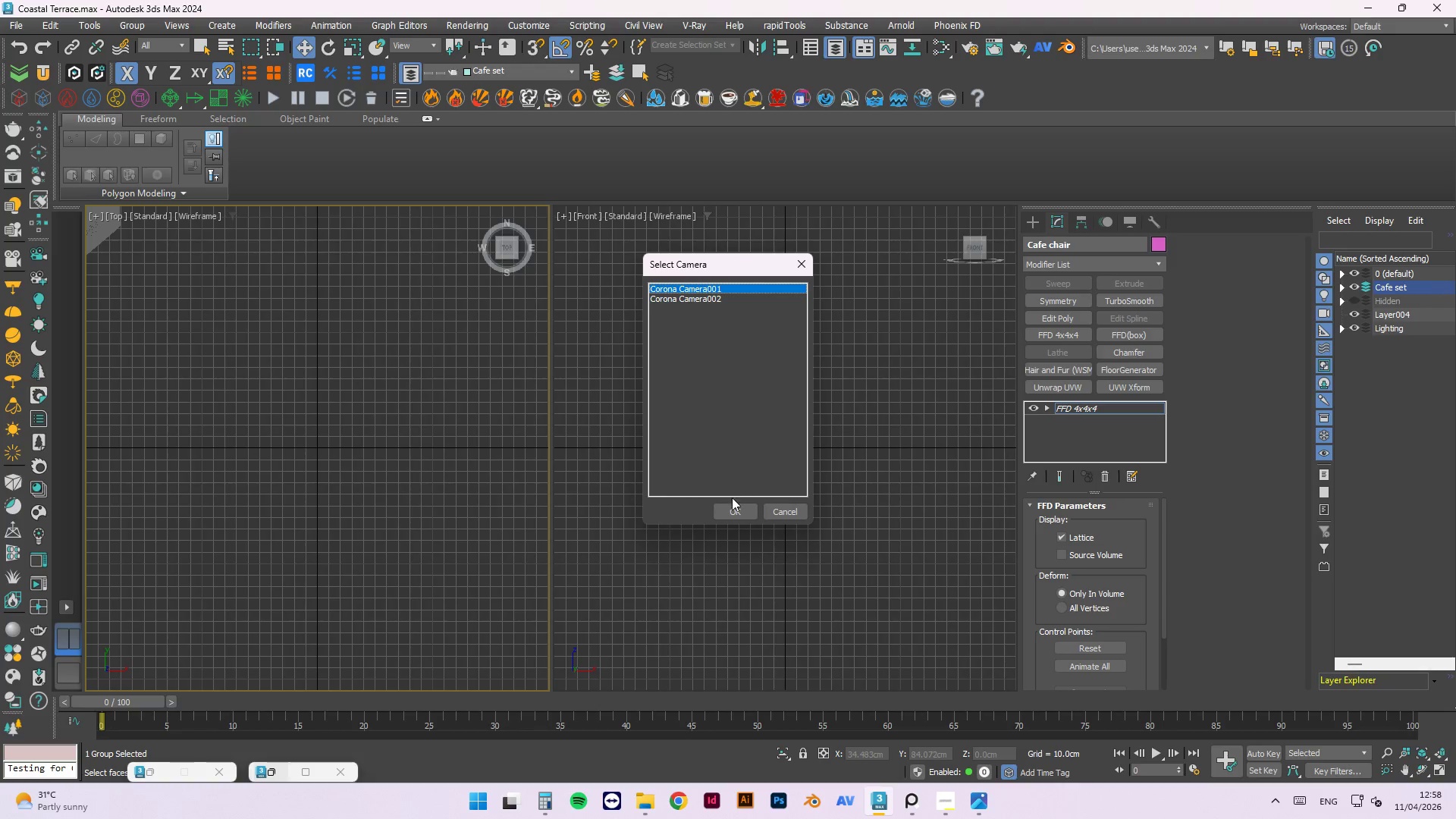 
left_click([732, 512])
 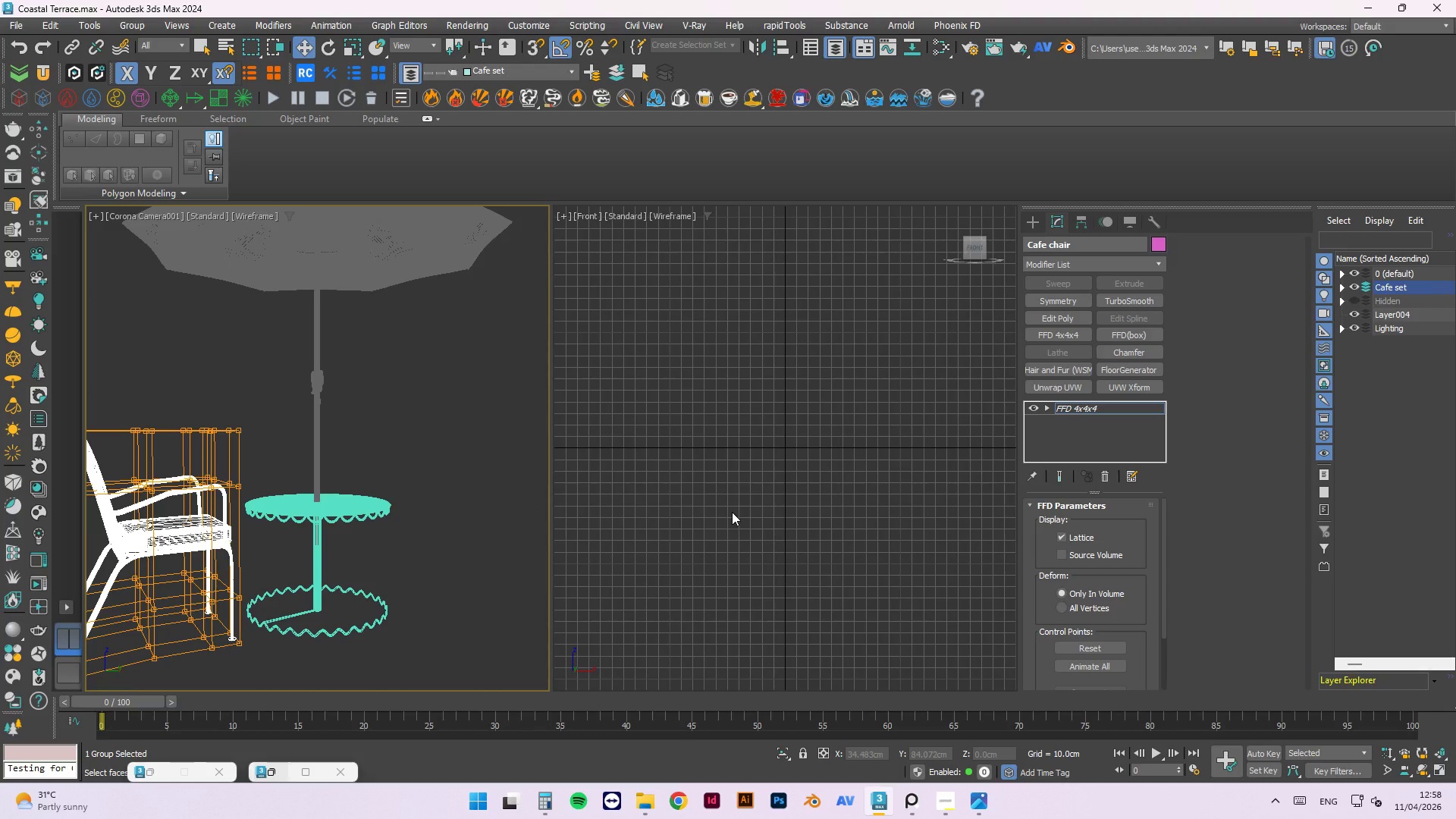 
left_click([431, 441])
 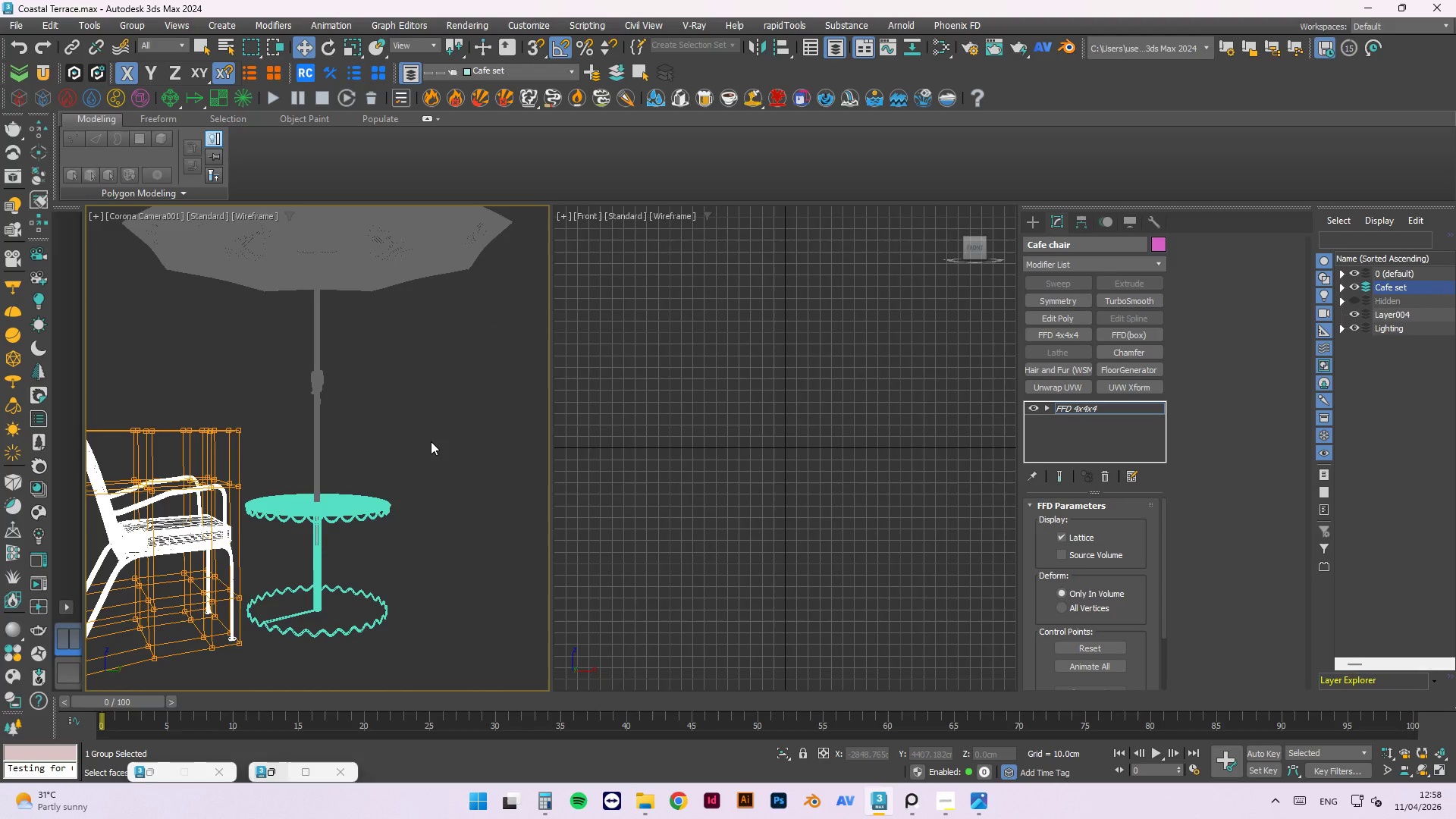 
key(Shift+F)
 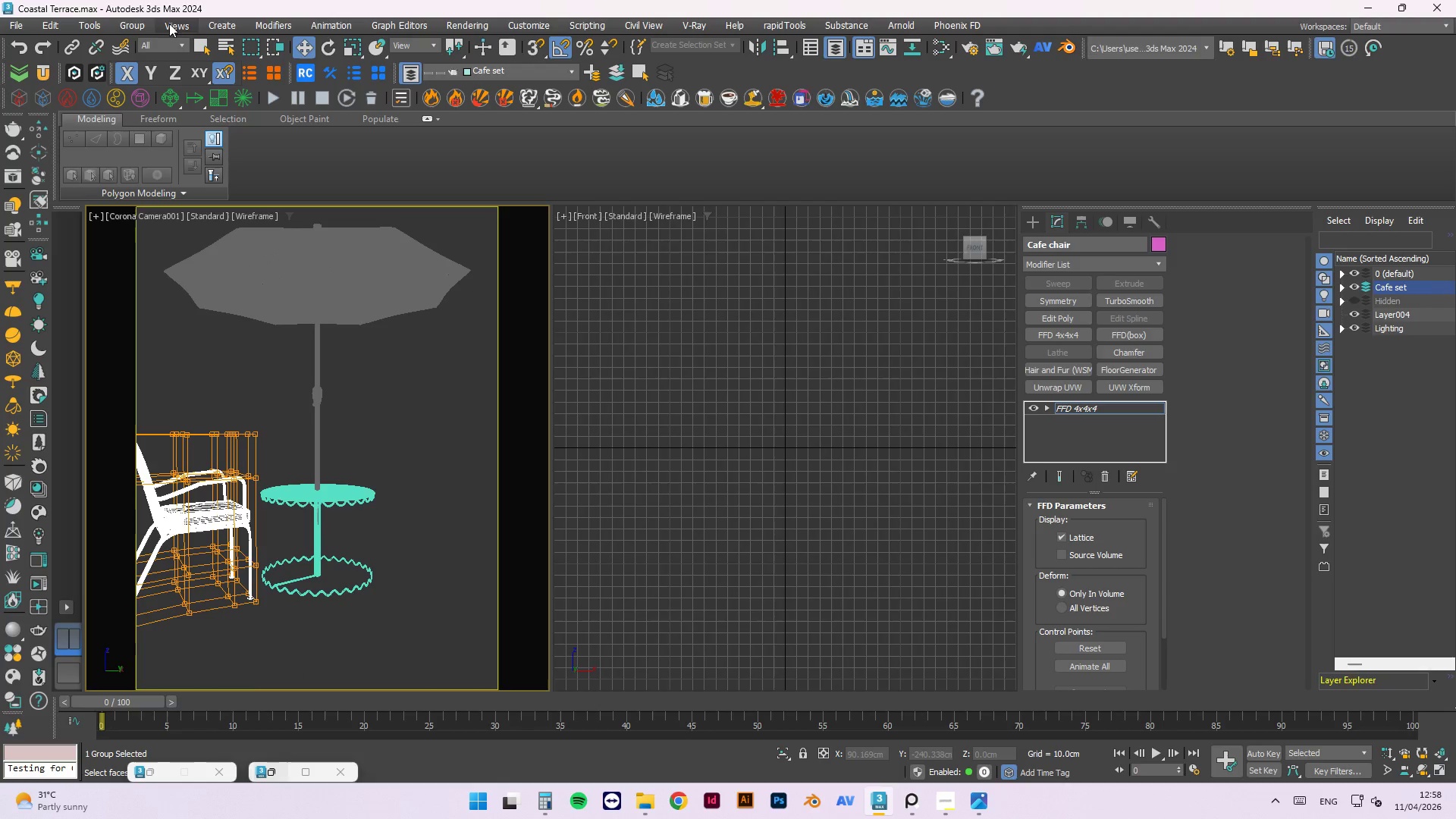 
left_click([190, 23])
 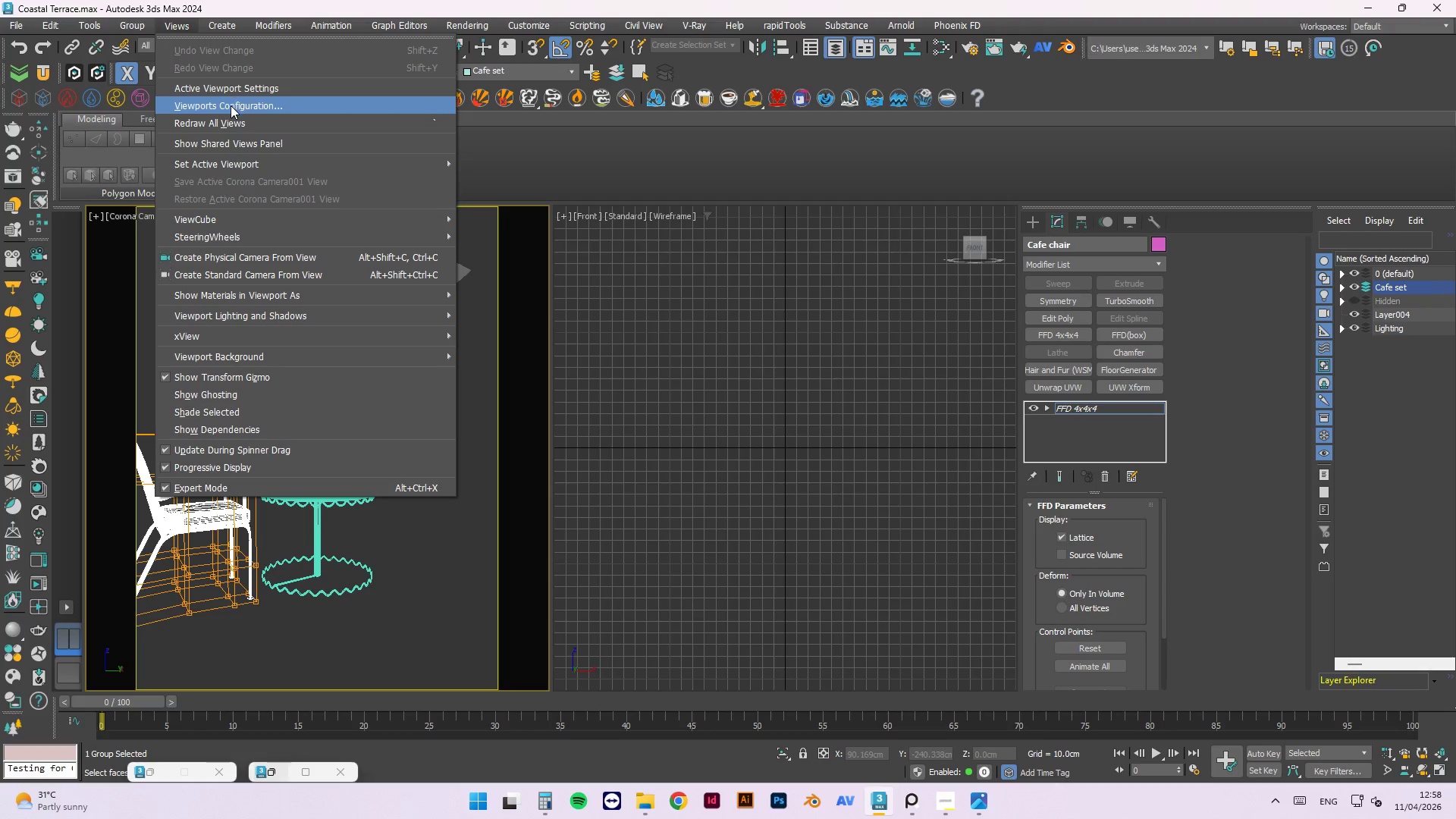 
left_click([231, 105])
 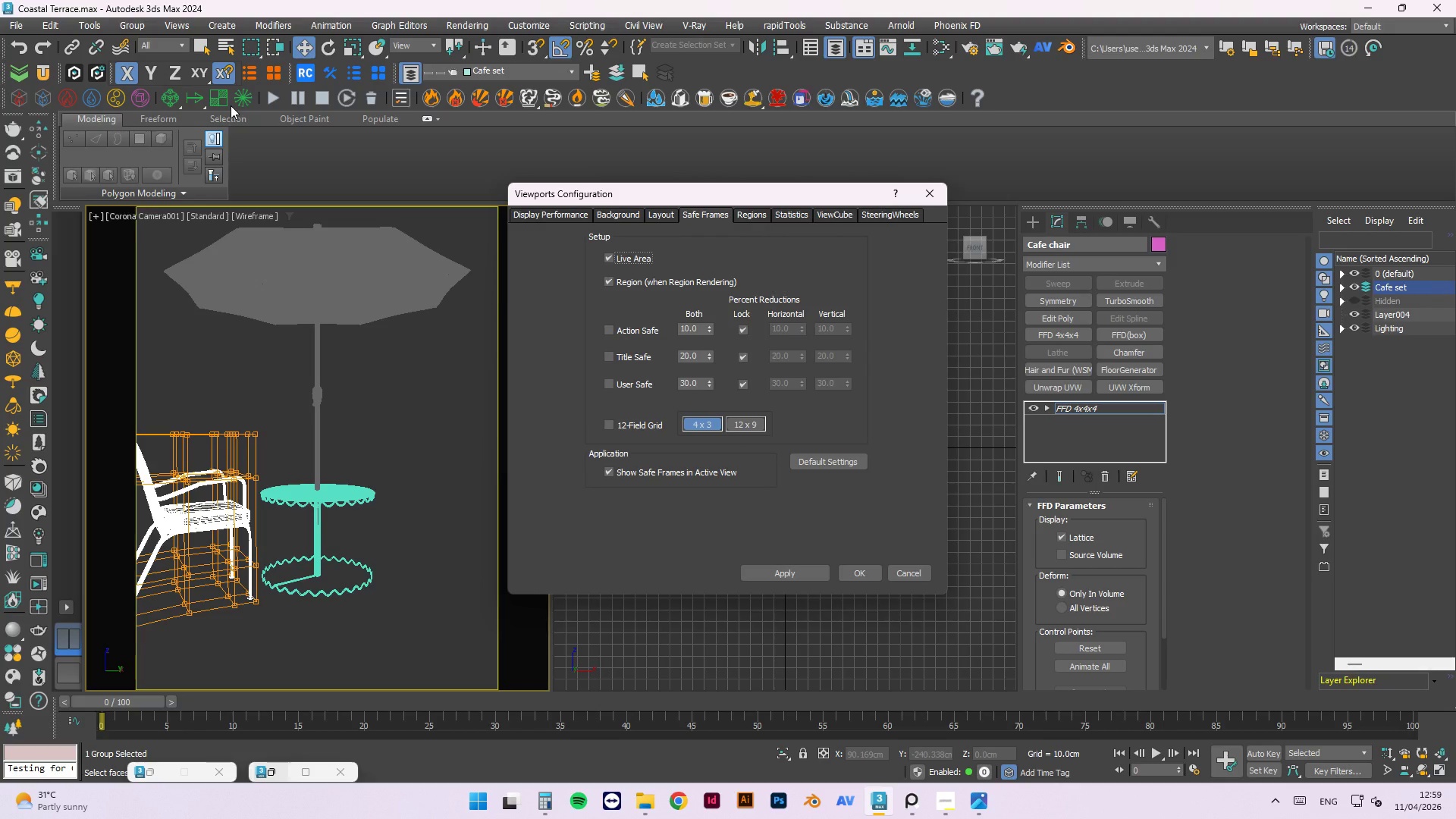 
wait(11.48)
 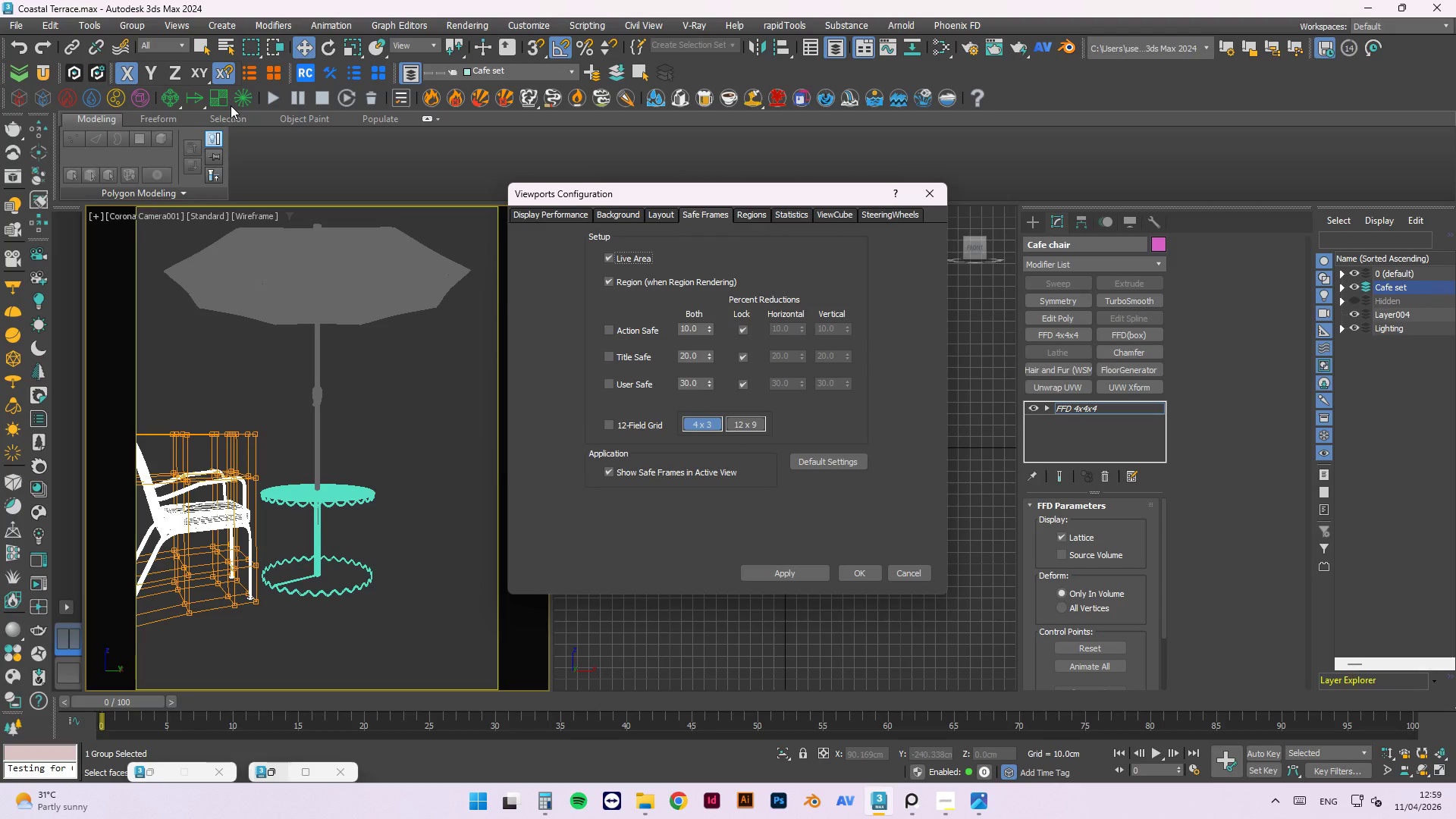 
left_click([701, 215])
 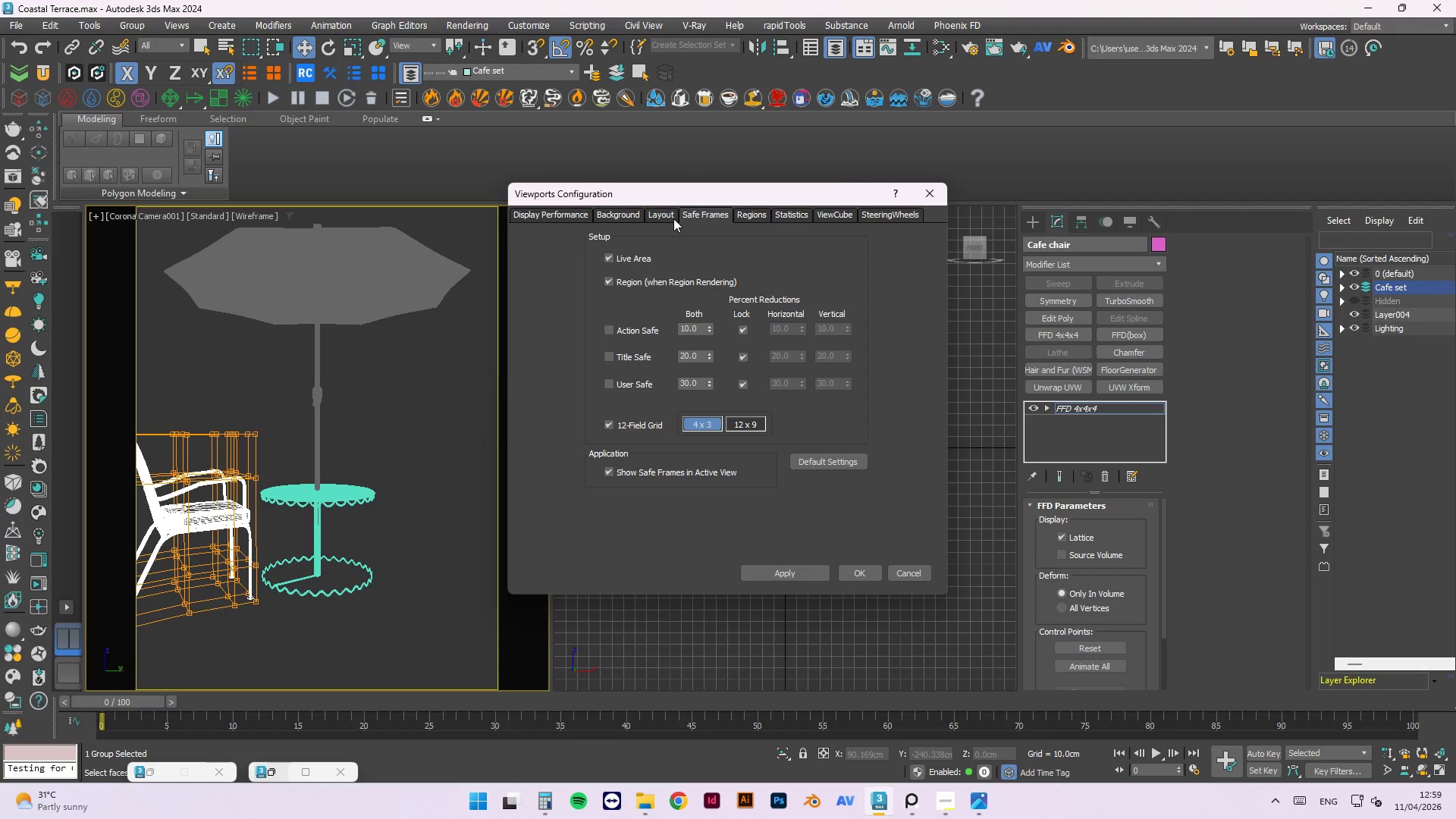 
left_click([645, 219])
 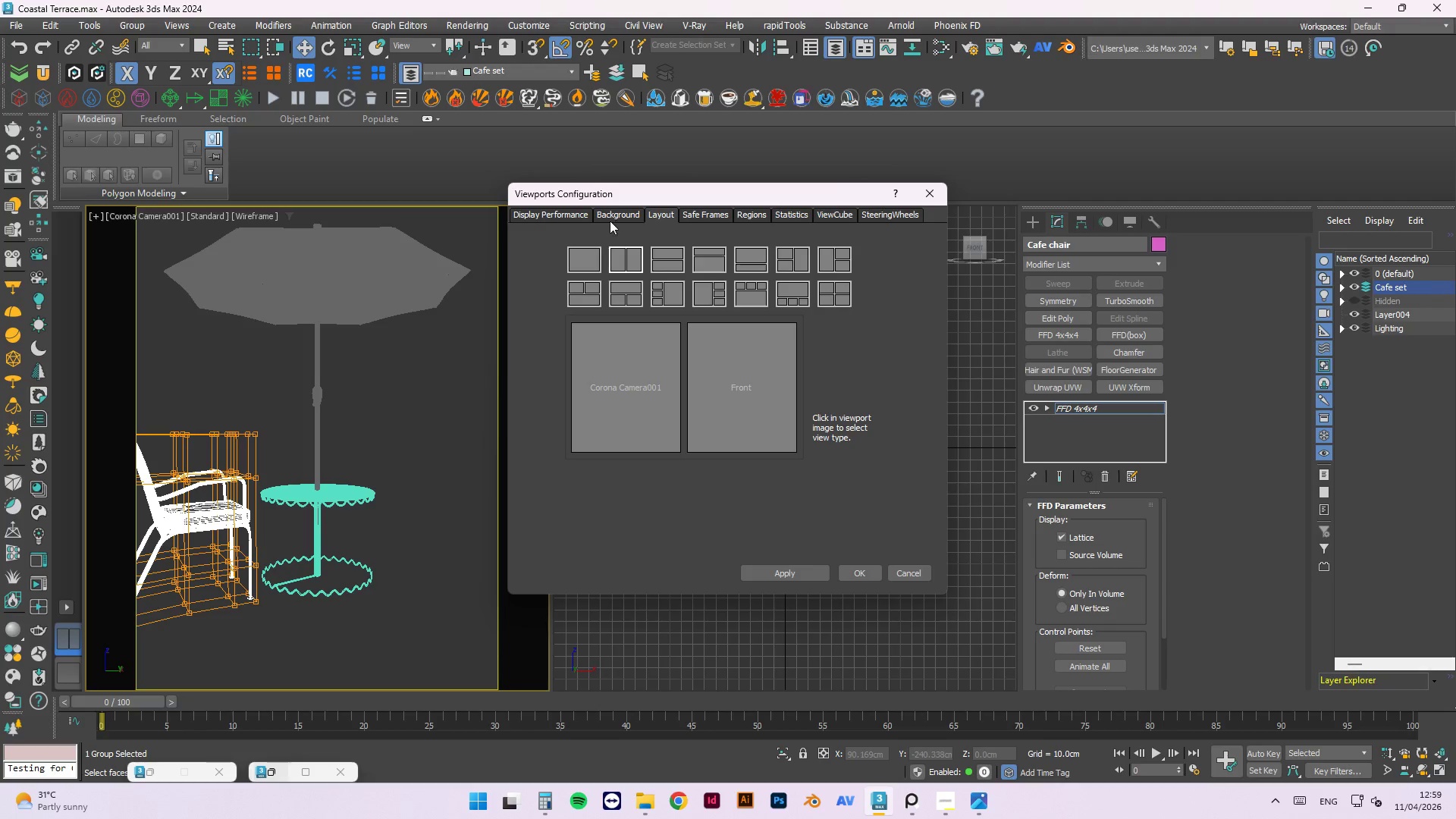 
left_click([594, 221])
 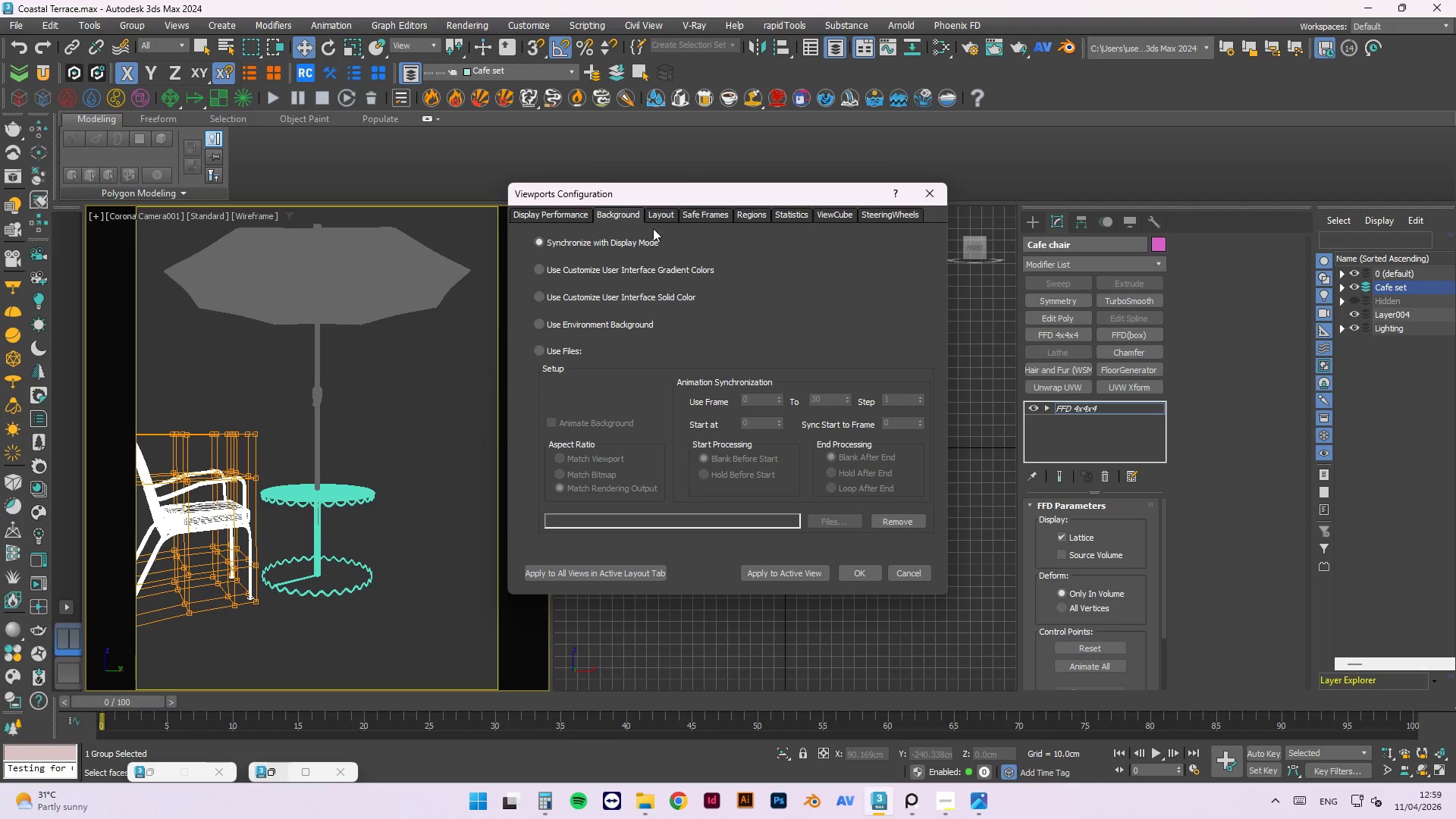 
left_click([709, 219])
 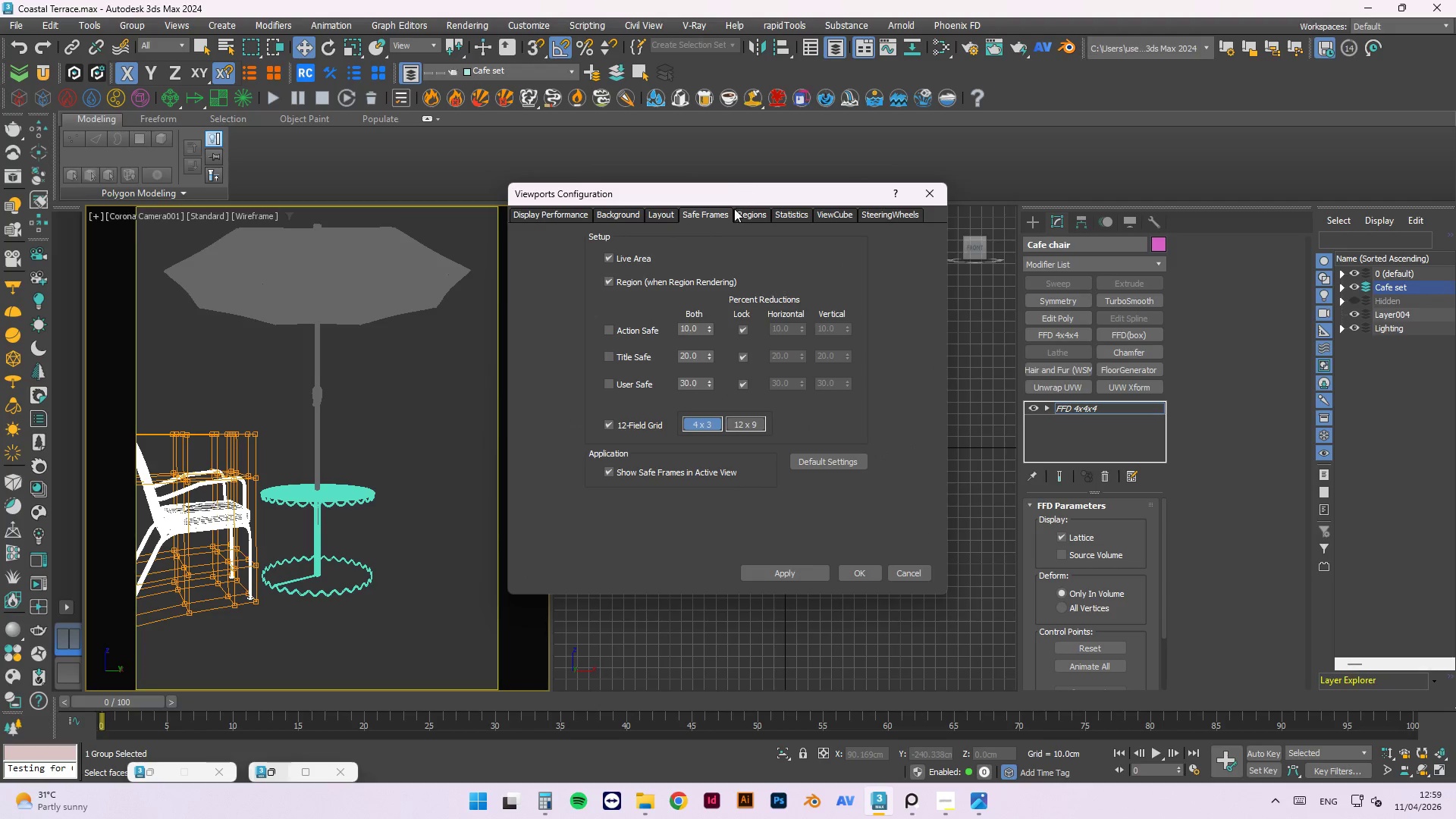 
left_click([751, 216])
 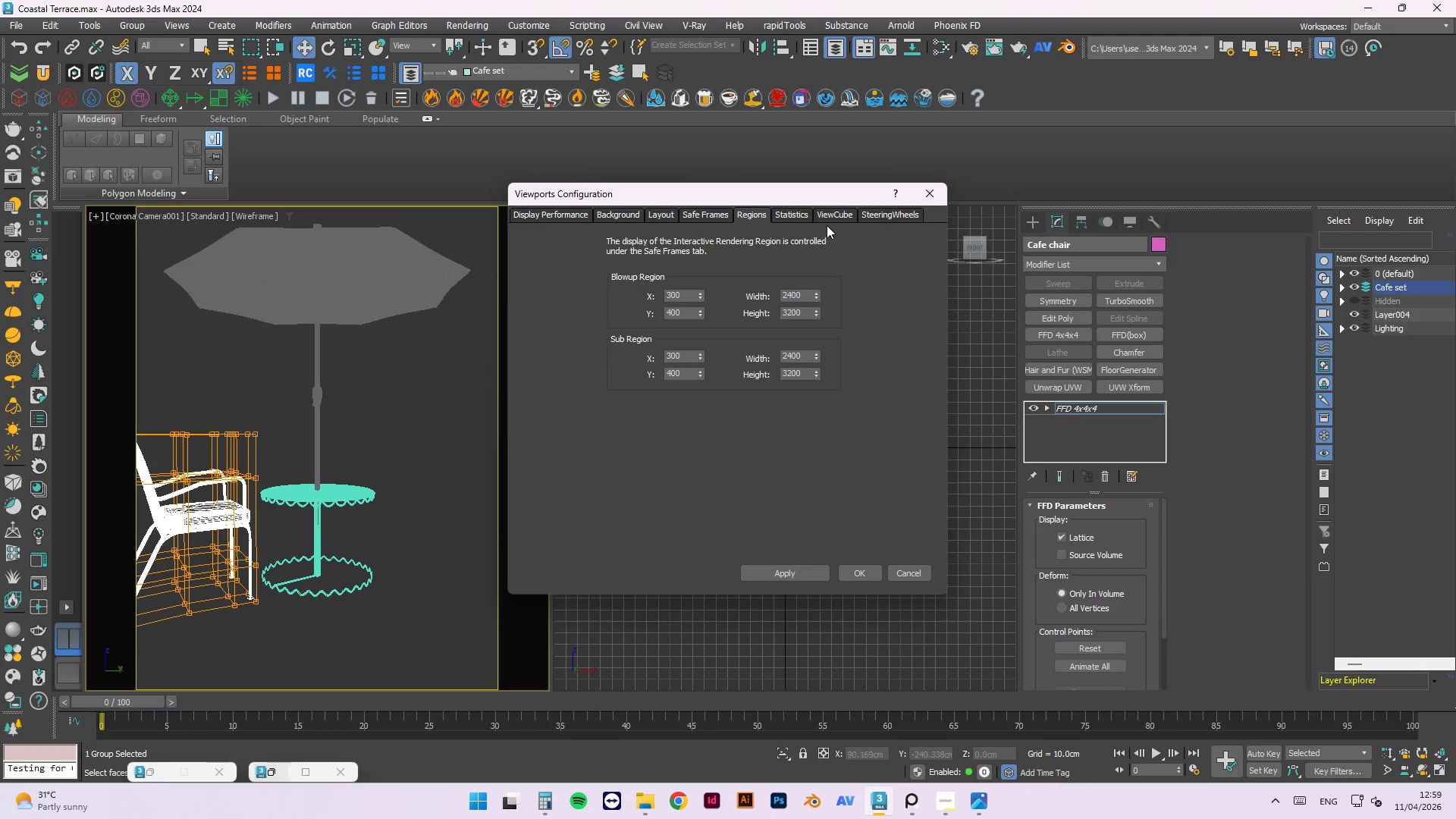 
left_click([789, 216])
 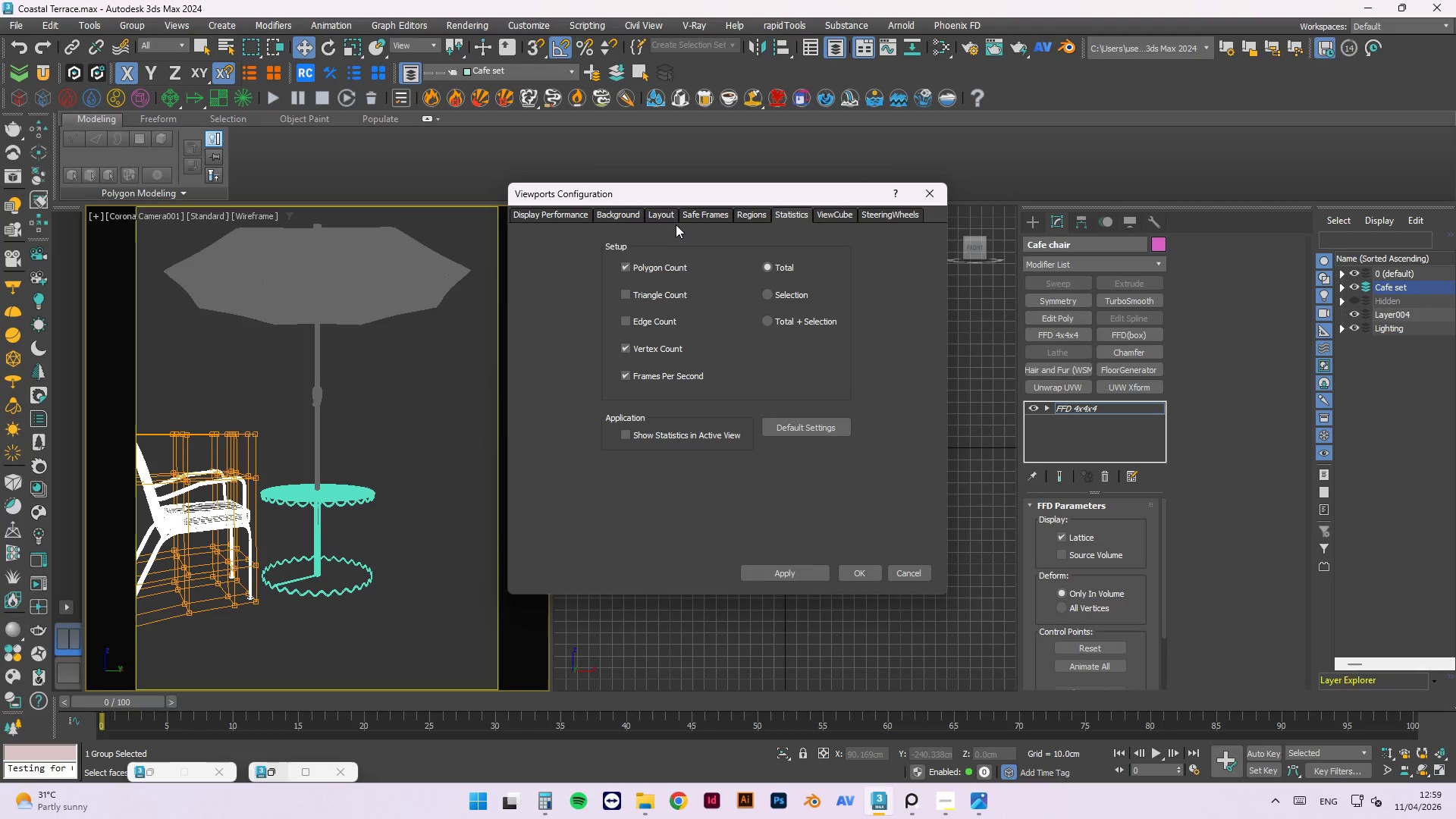 
left_click([670, 218])
 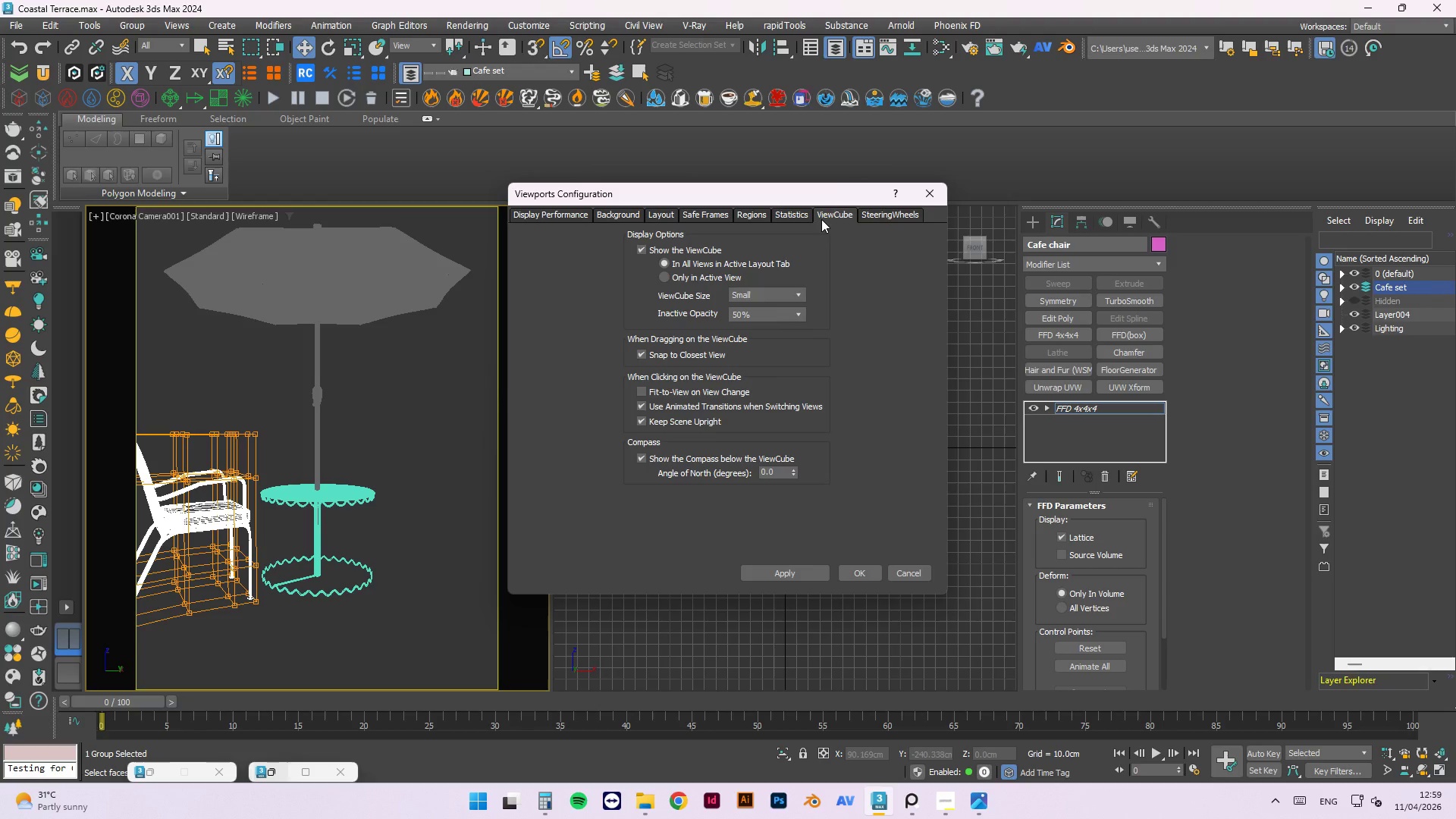 
double_click([727, 219])
 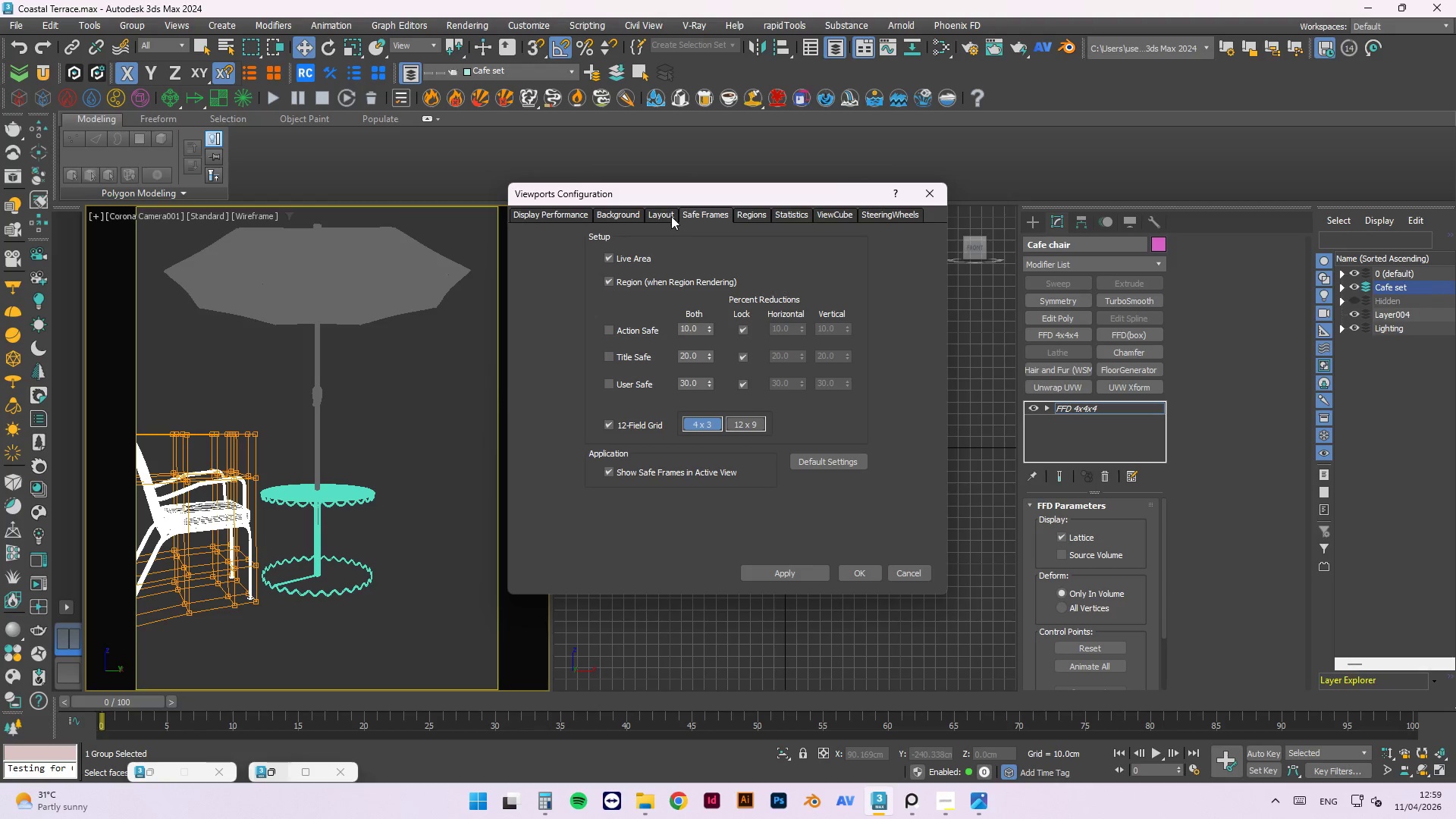 
left_click([668, 216])
 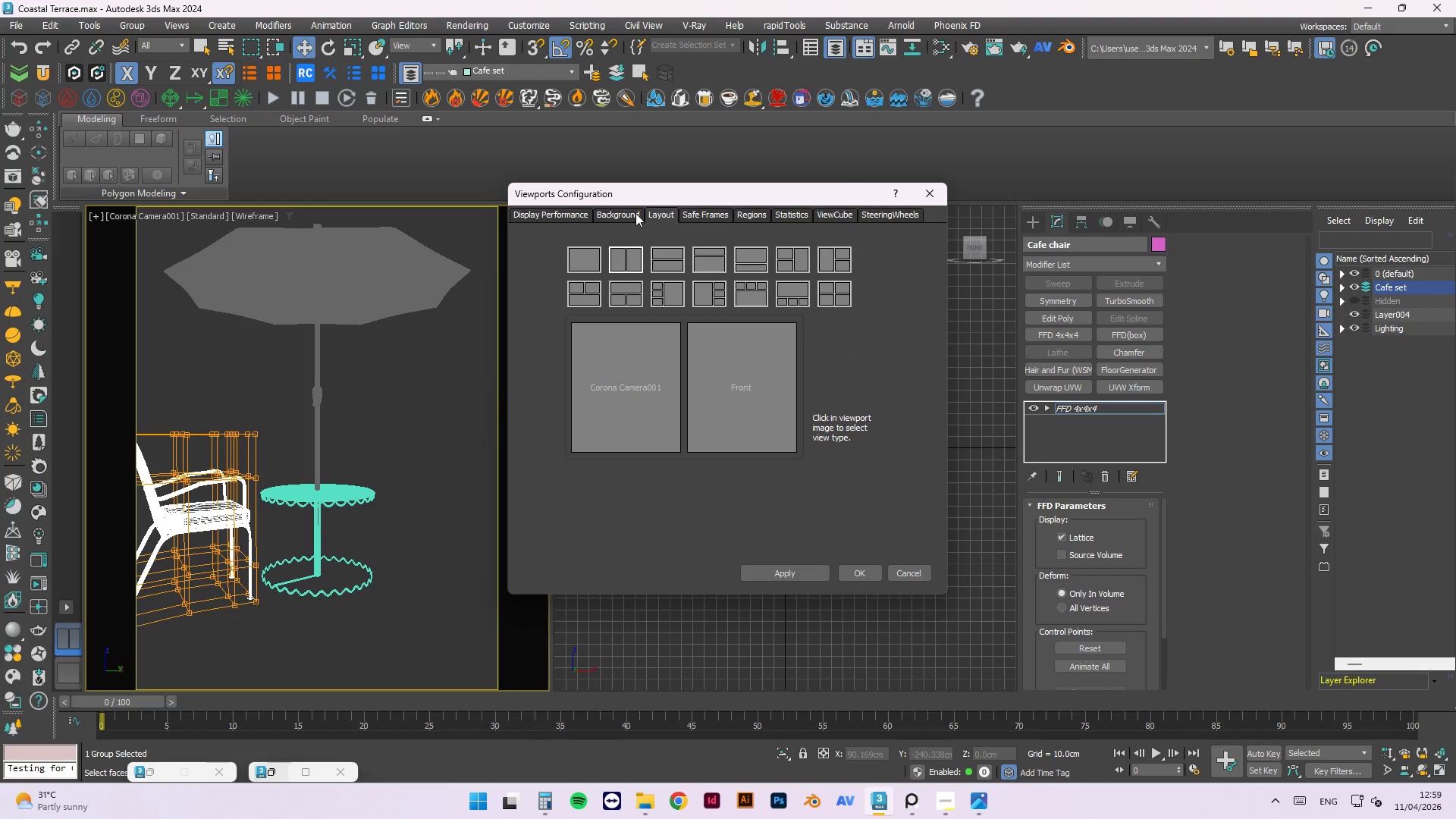 
left_click([628, 213])
 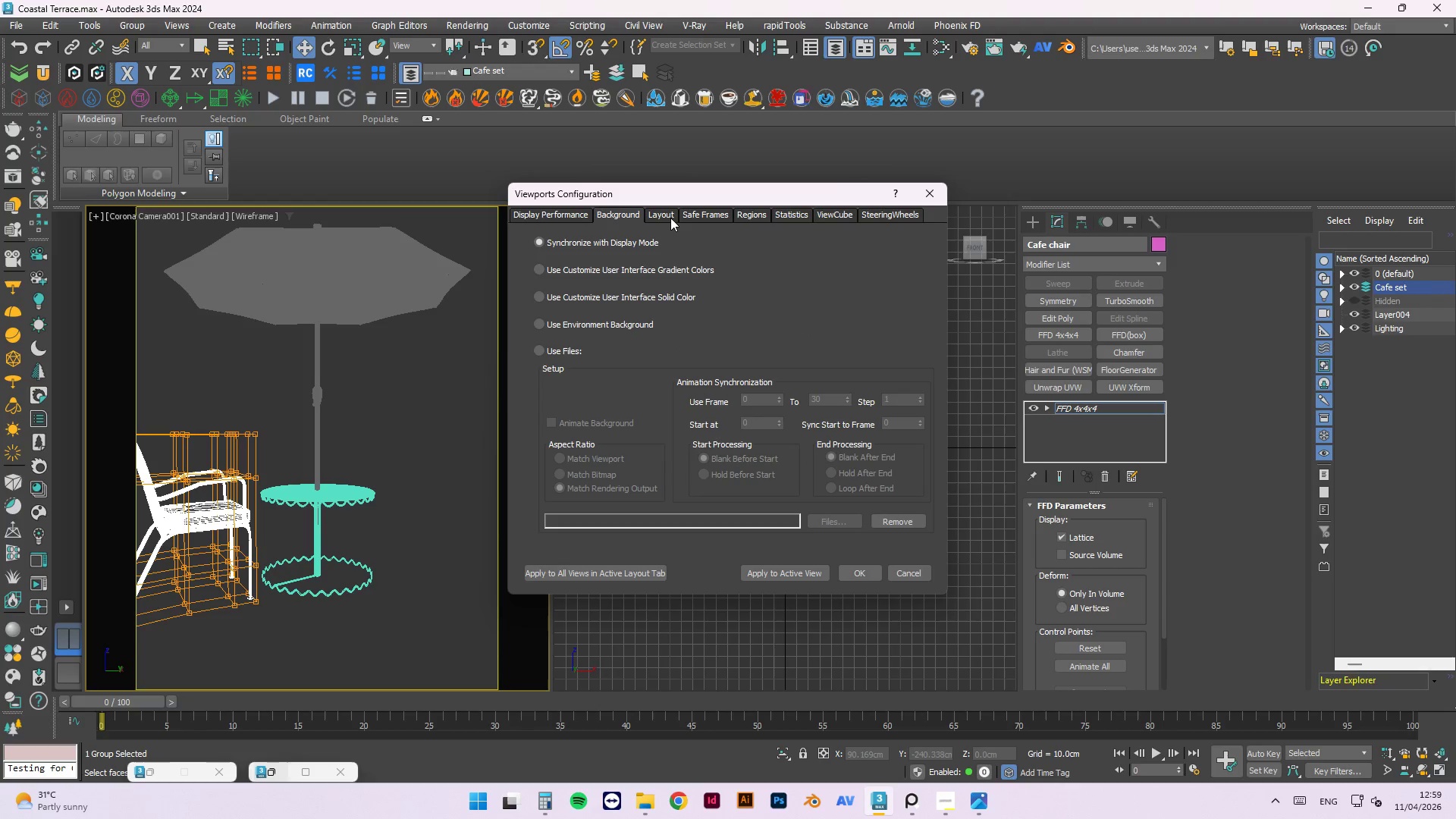 
left_click([686, 219])
 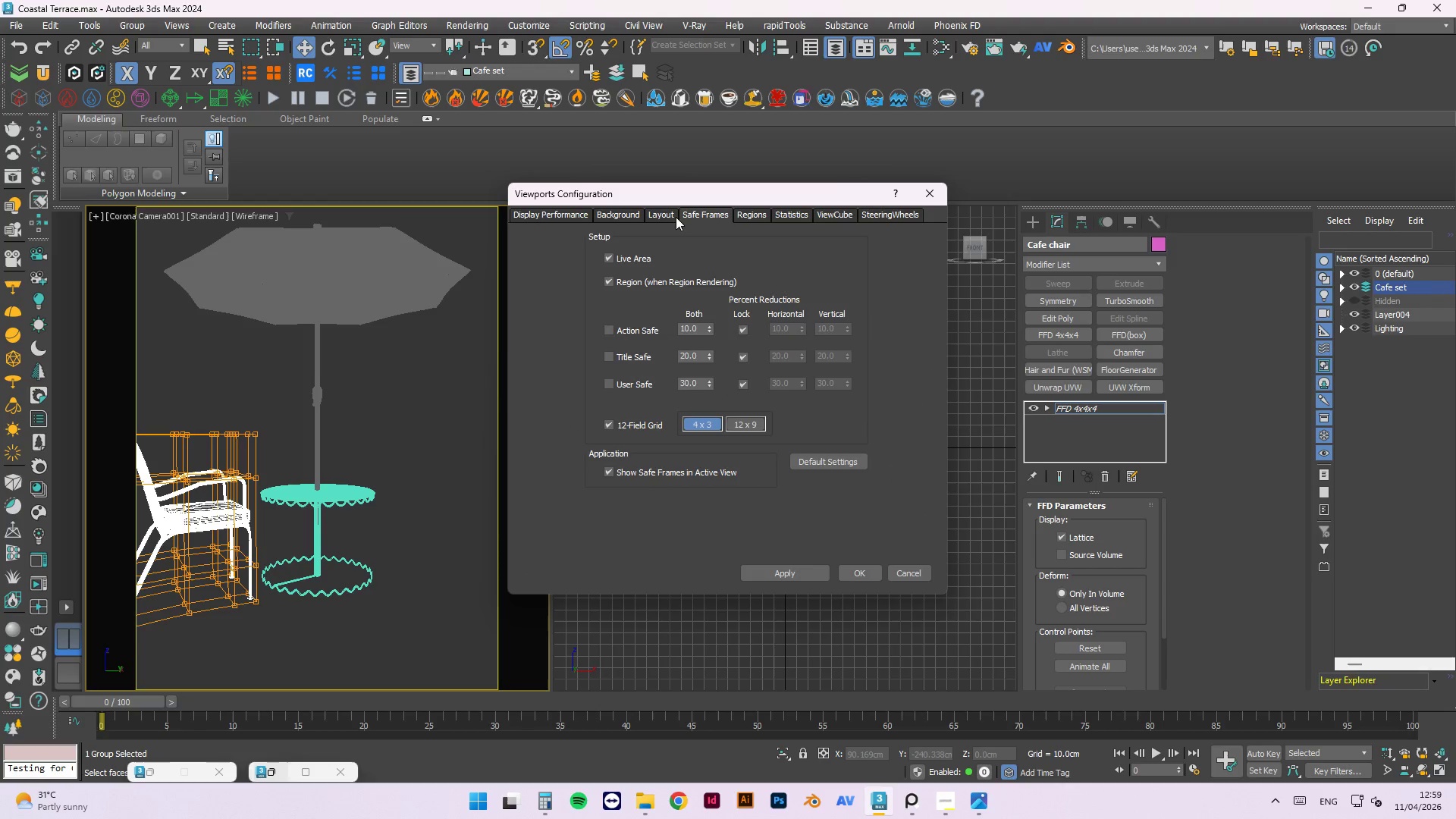 
left_click([670, 216])
 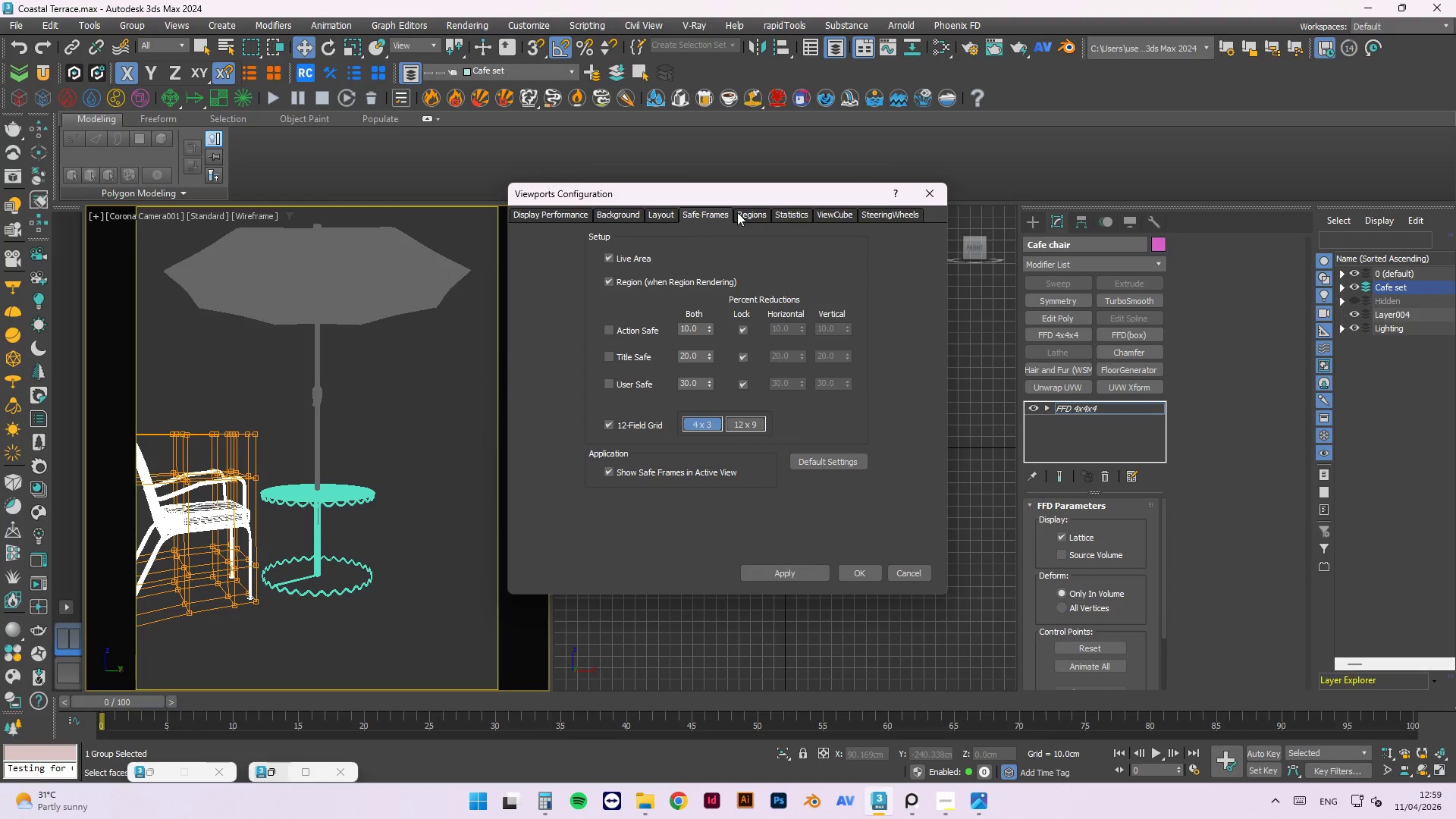 
left_click([742, 212])
 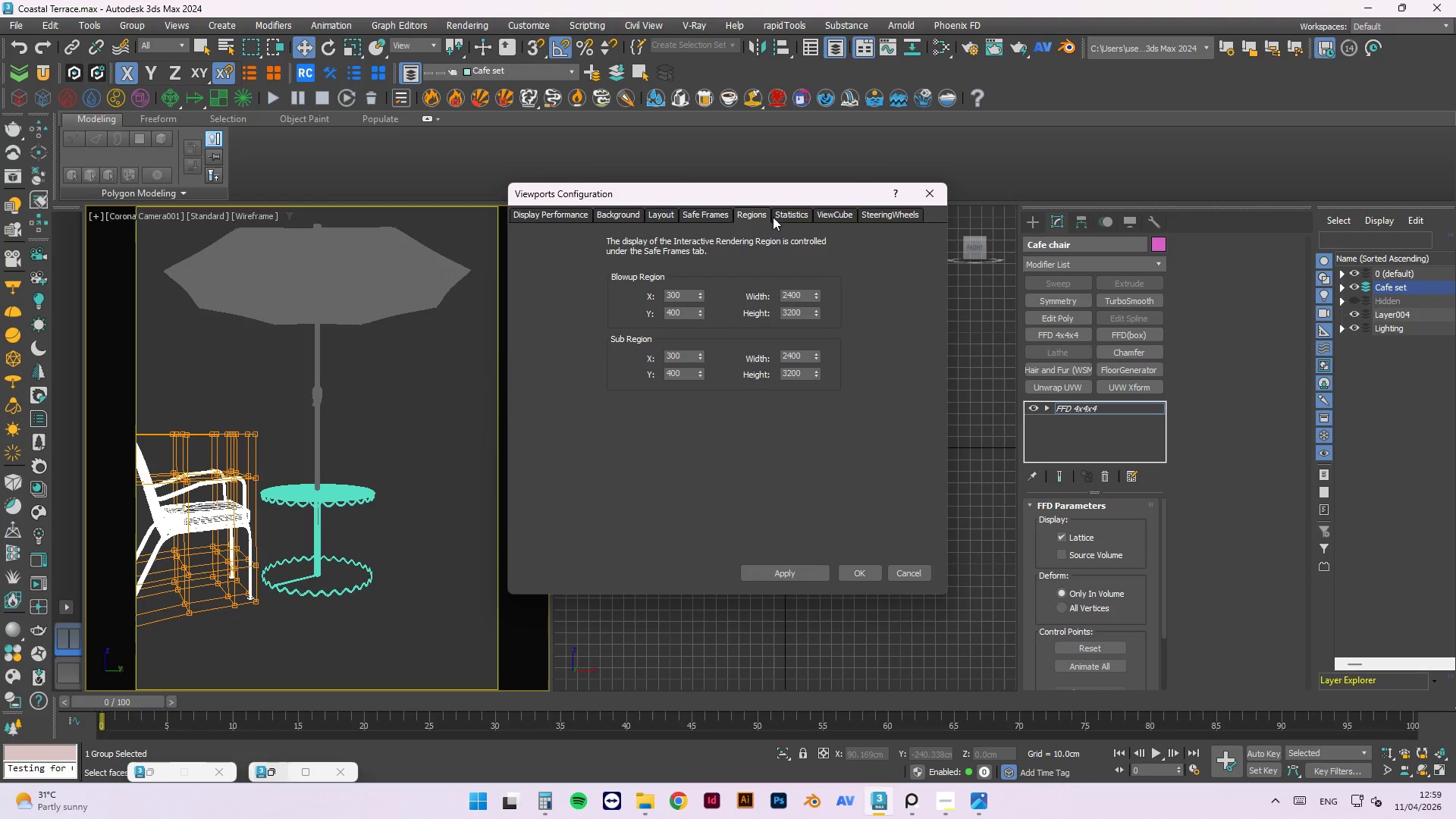 
left_click([789, 218])
 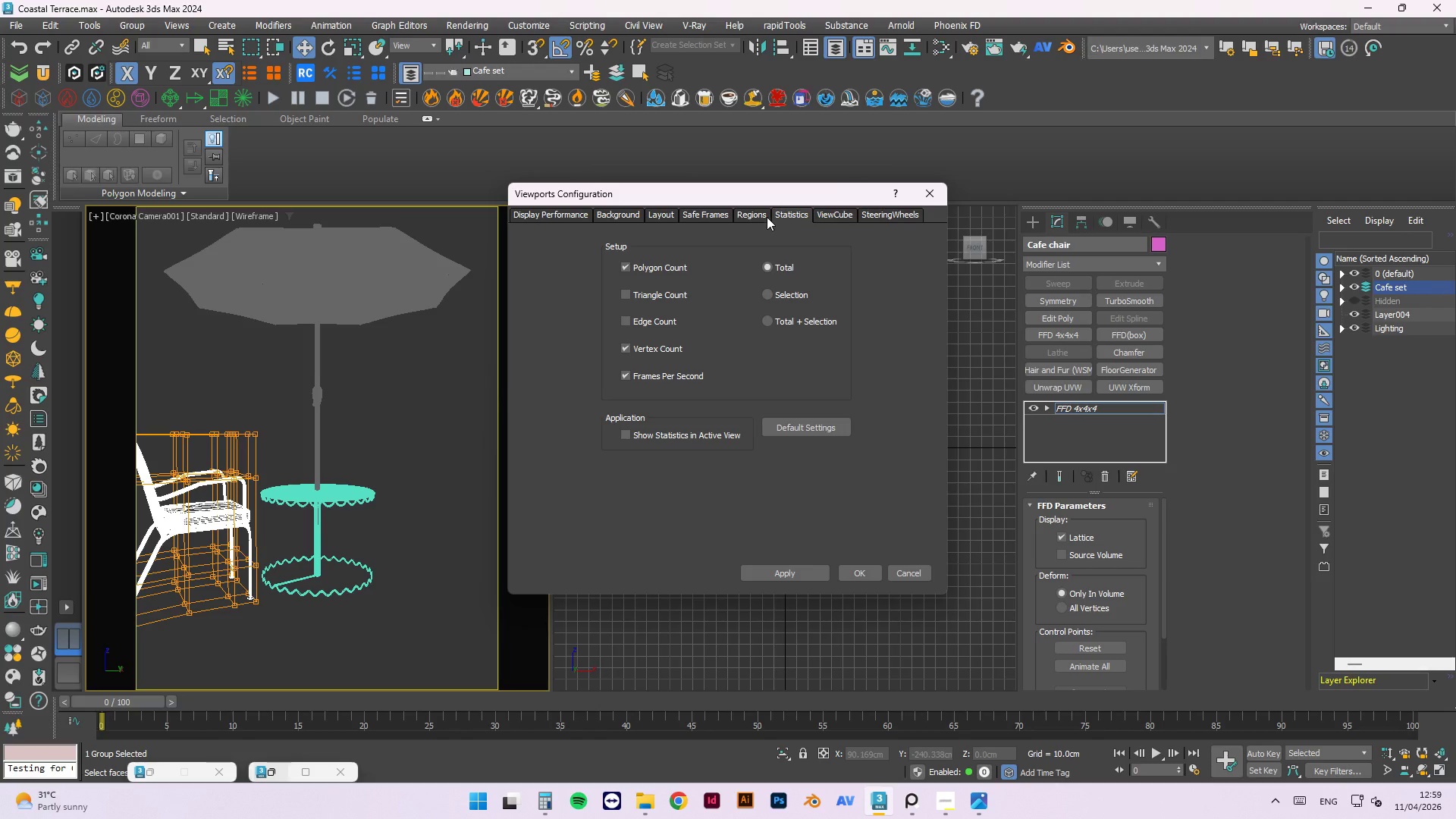 
double_click([703, 217])
 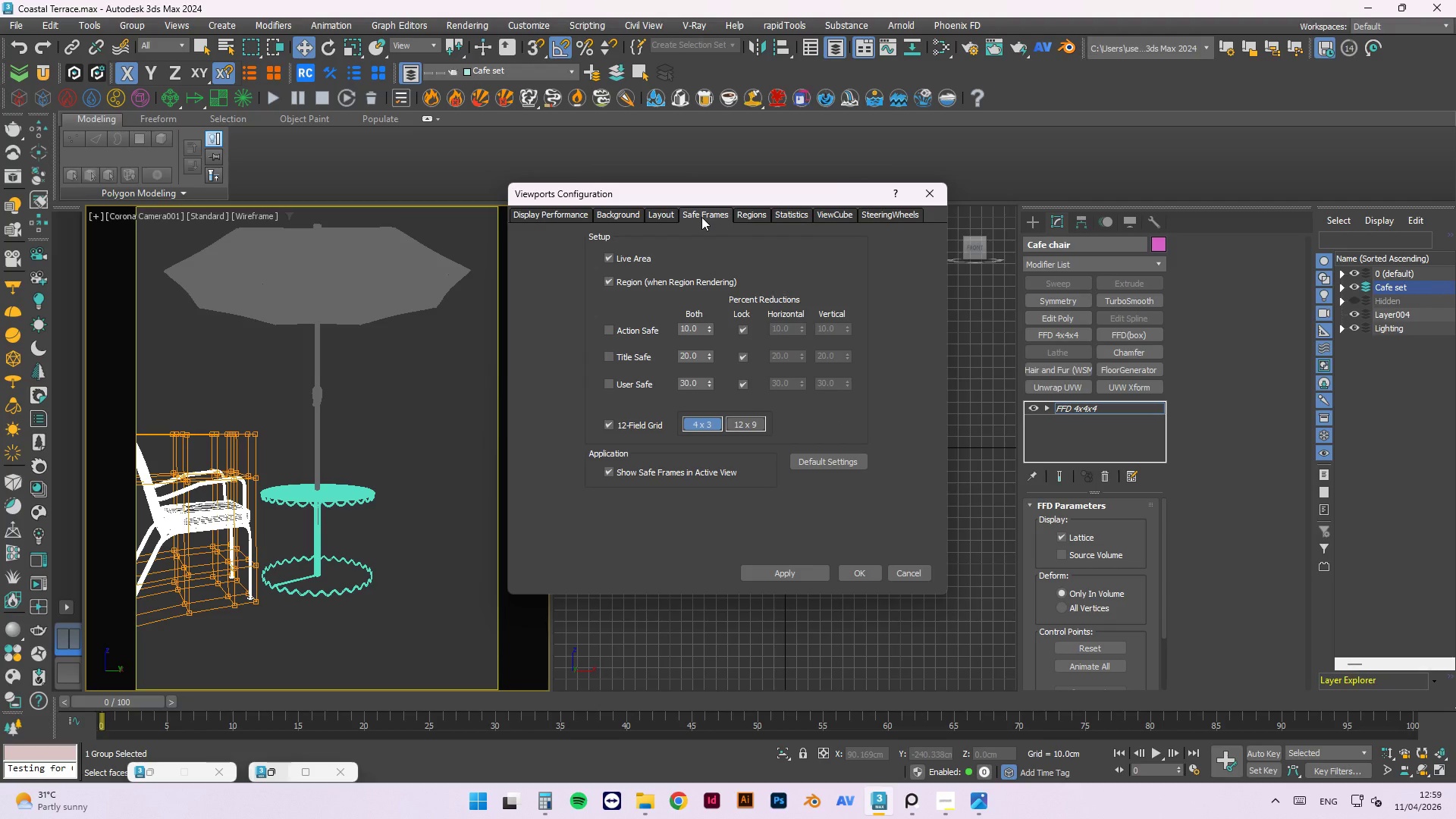 
left_click([652, 216])
 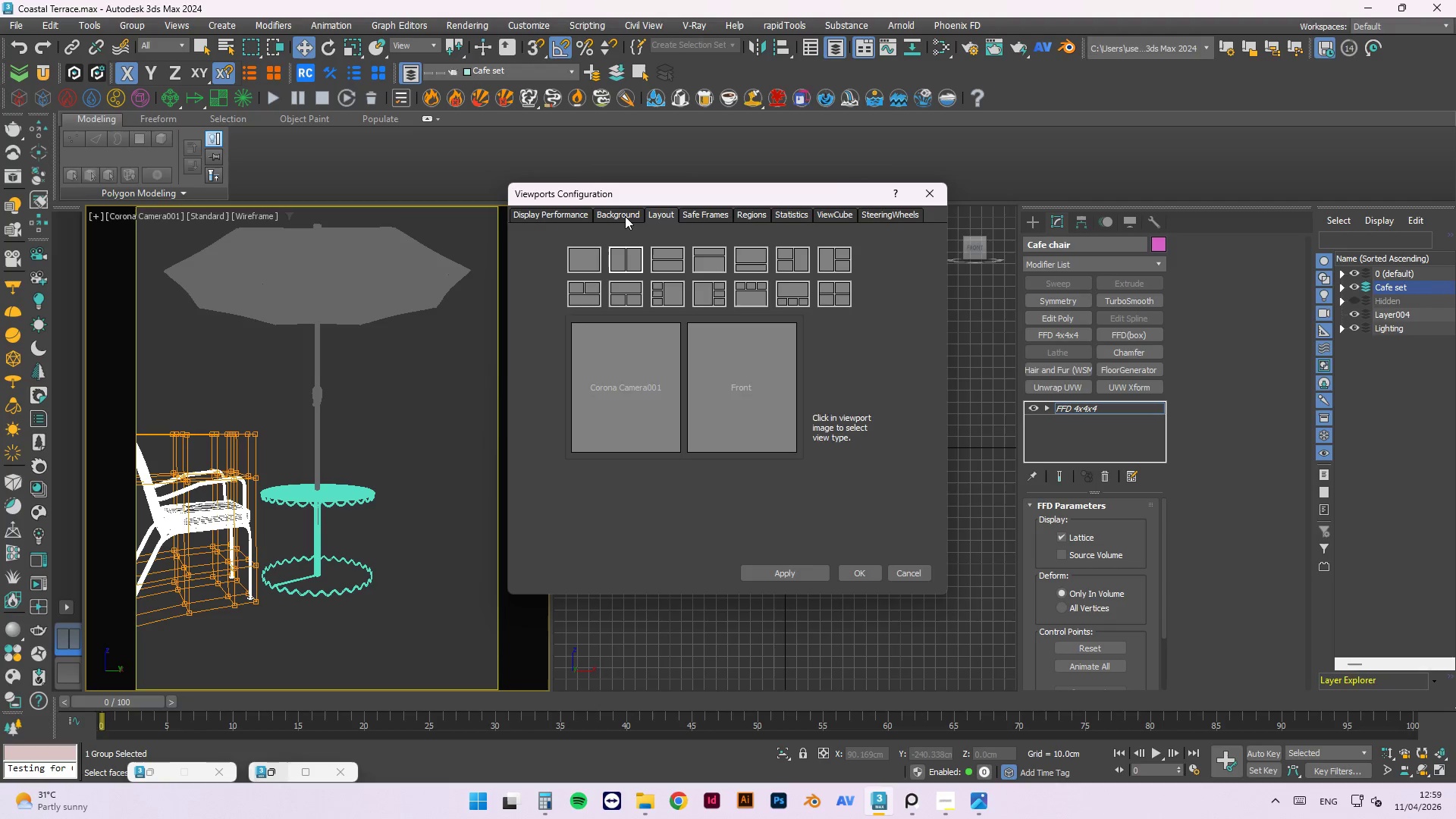 
left_click([617, 216])
 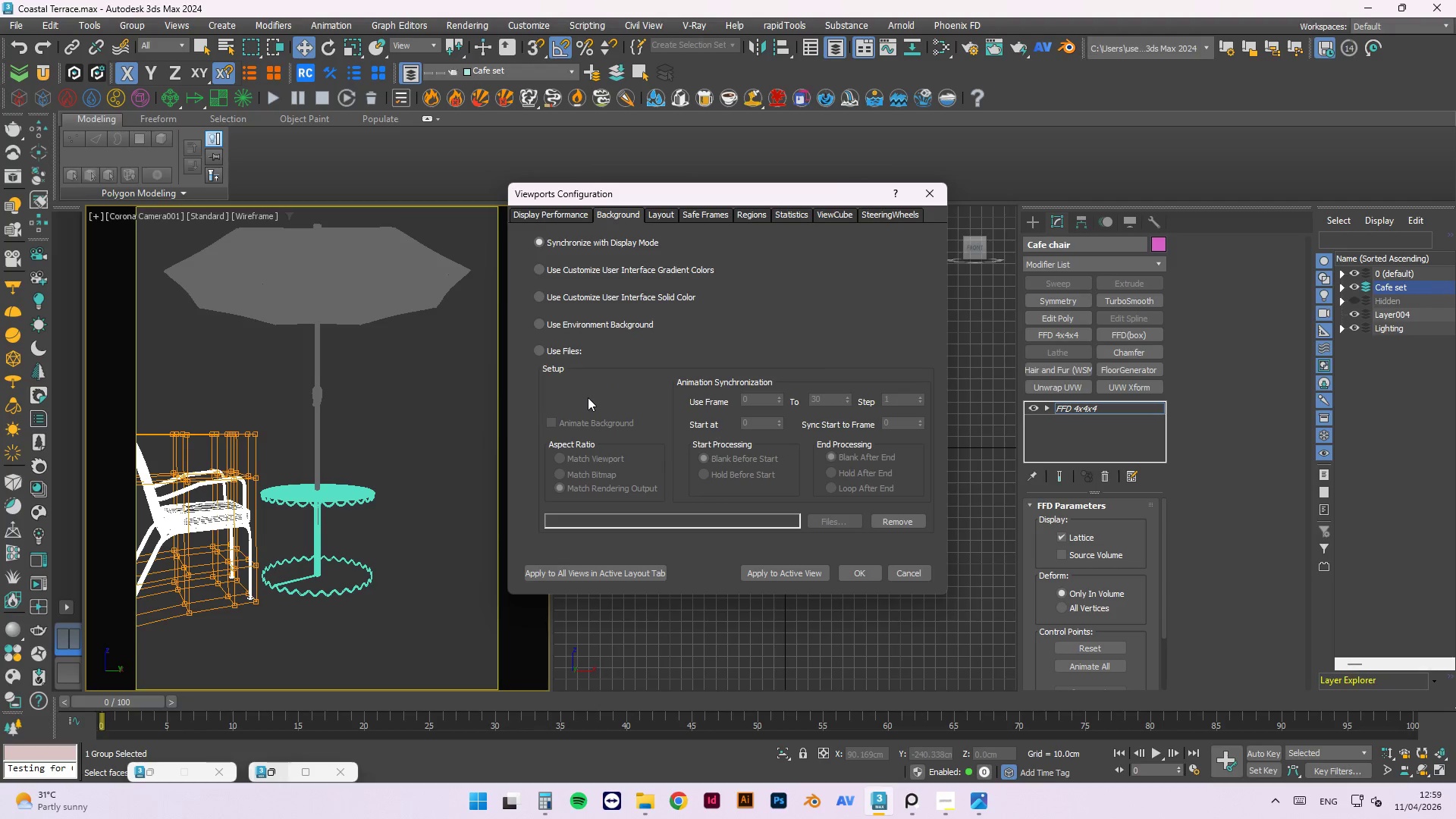 
left_click([551, 350])
 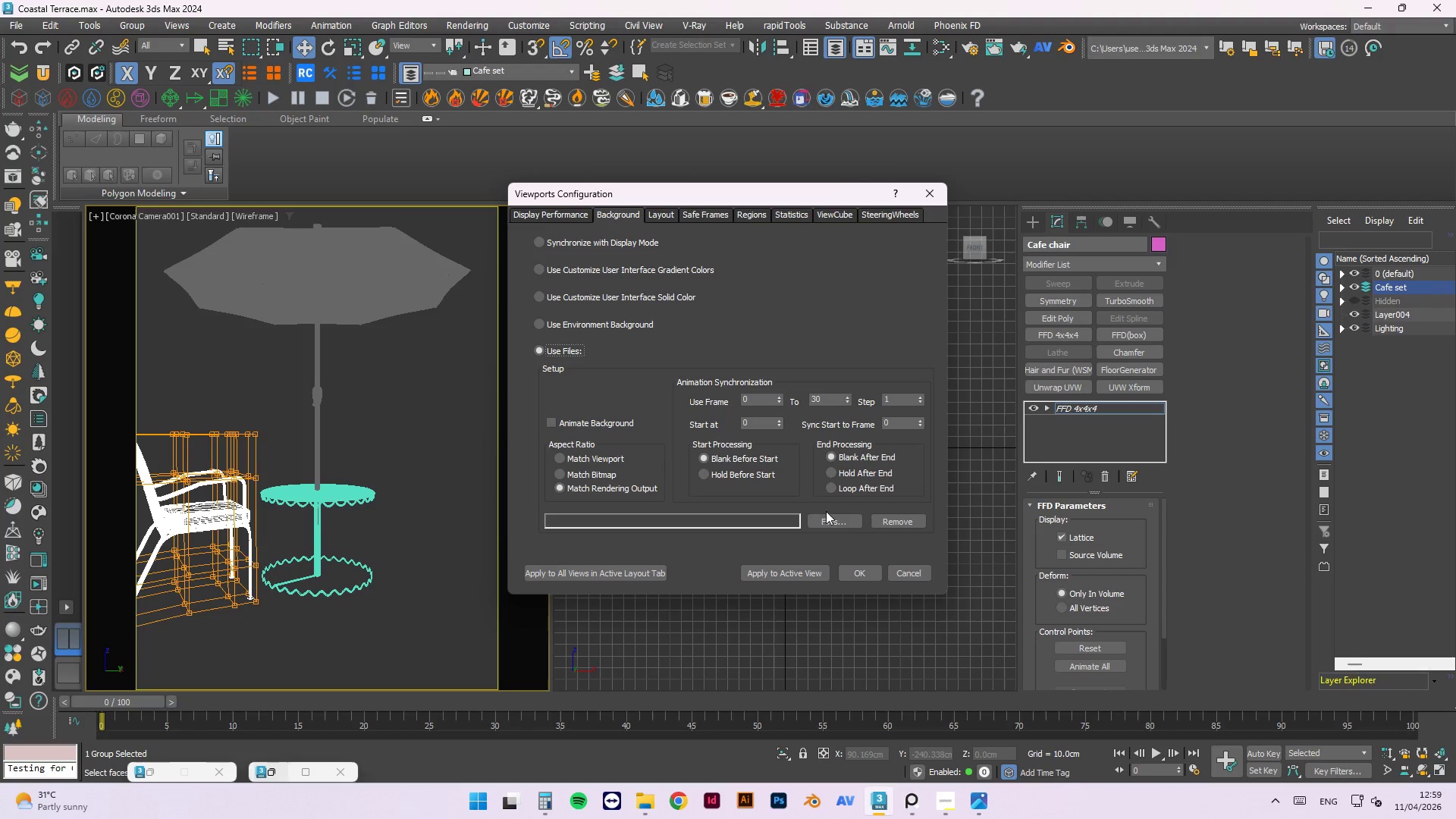 
left_click([833, 516])
 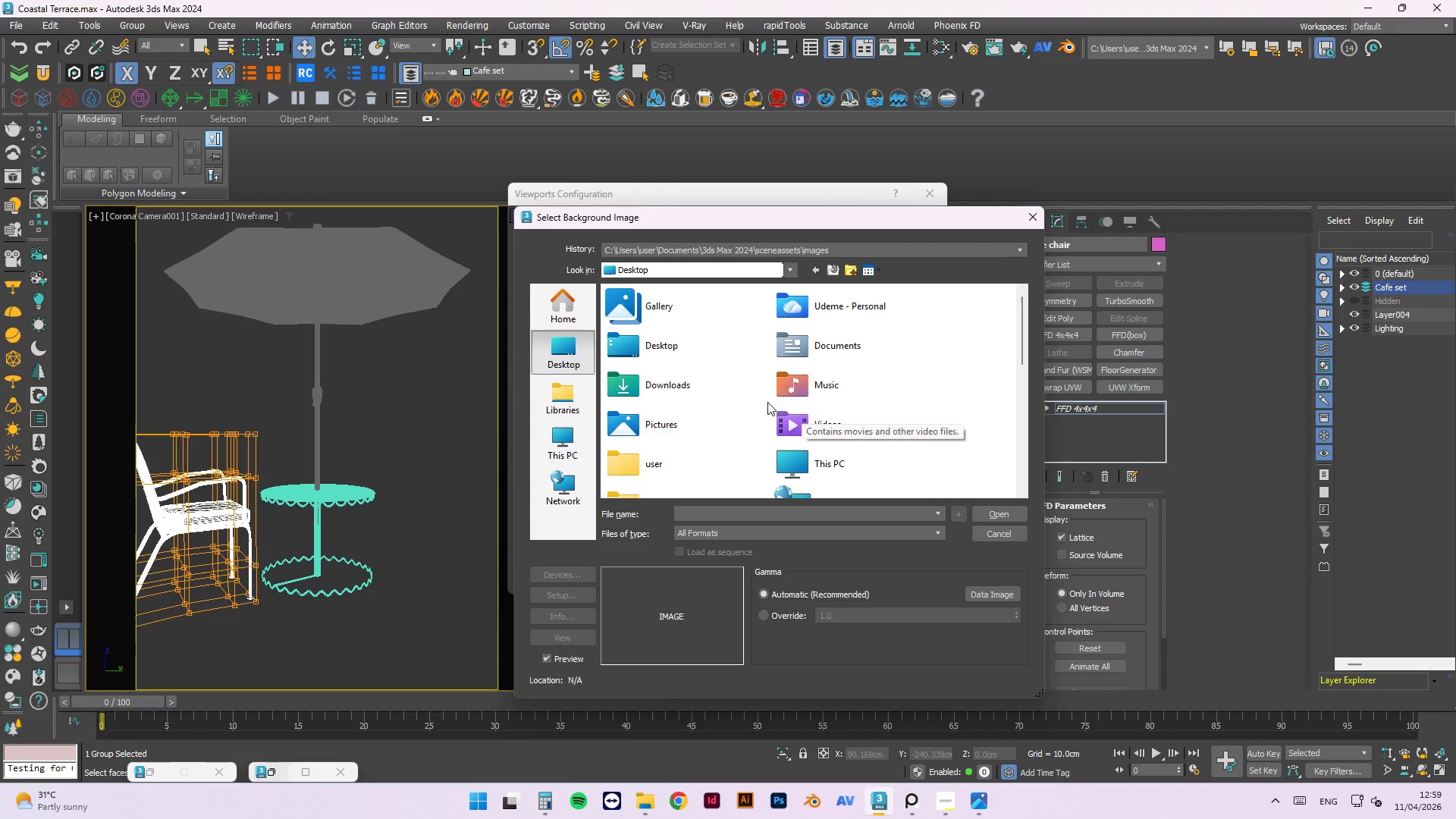 
double_click([846, 336])
 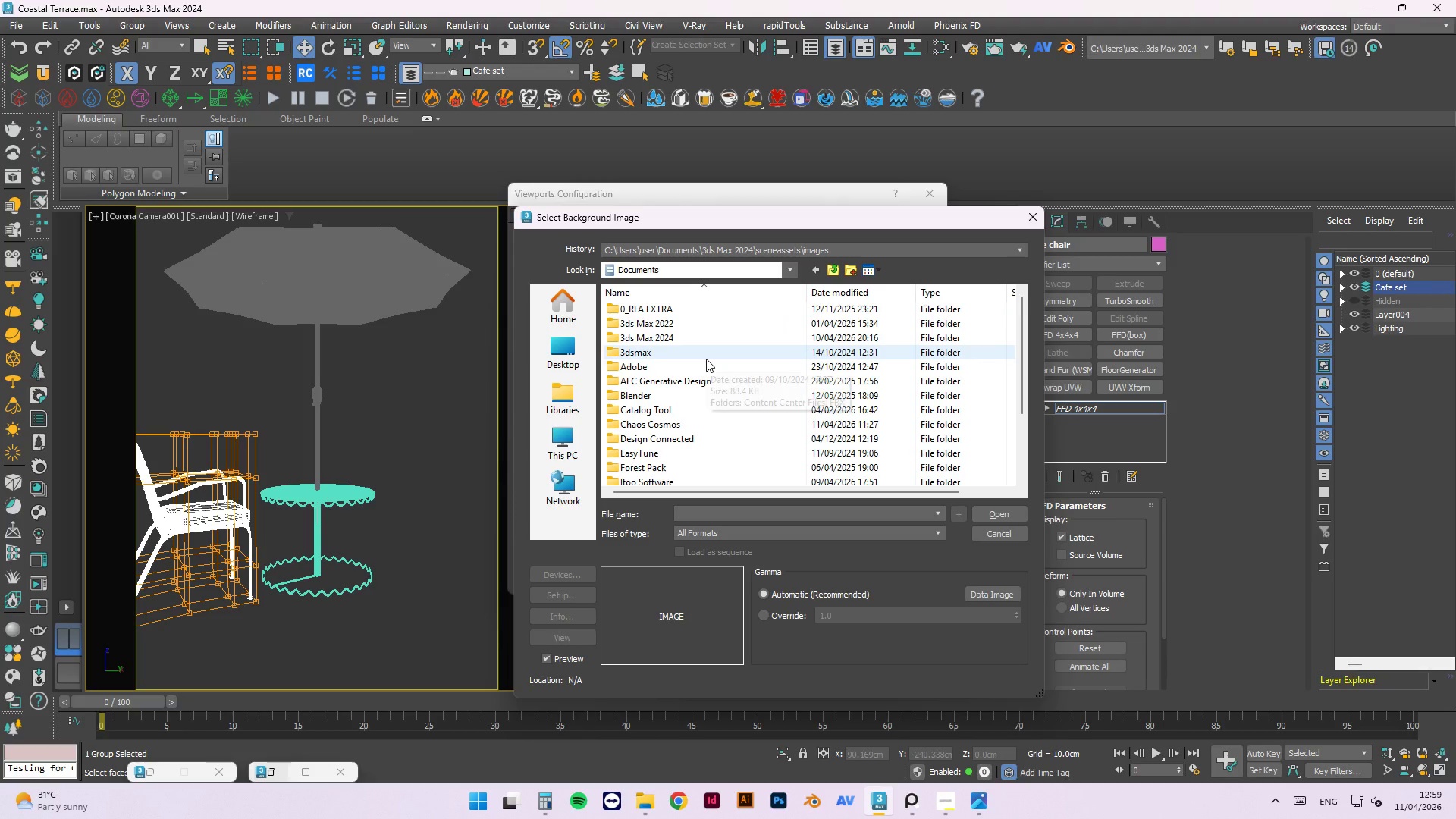 
scroll: coordinate [707, 366], scroll_direction: down, amount: 2.0
 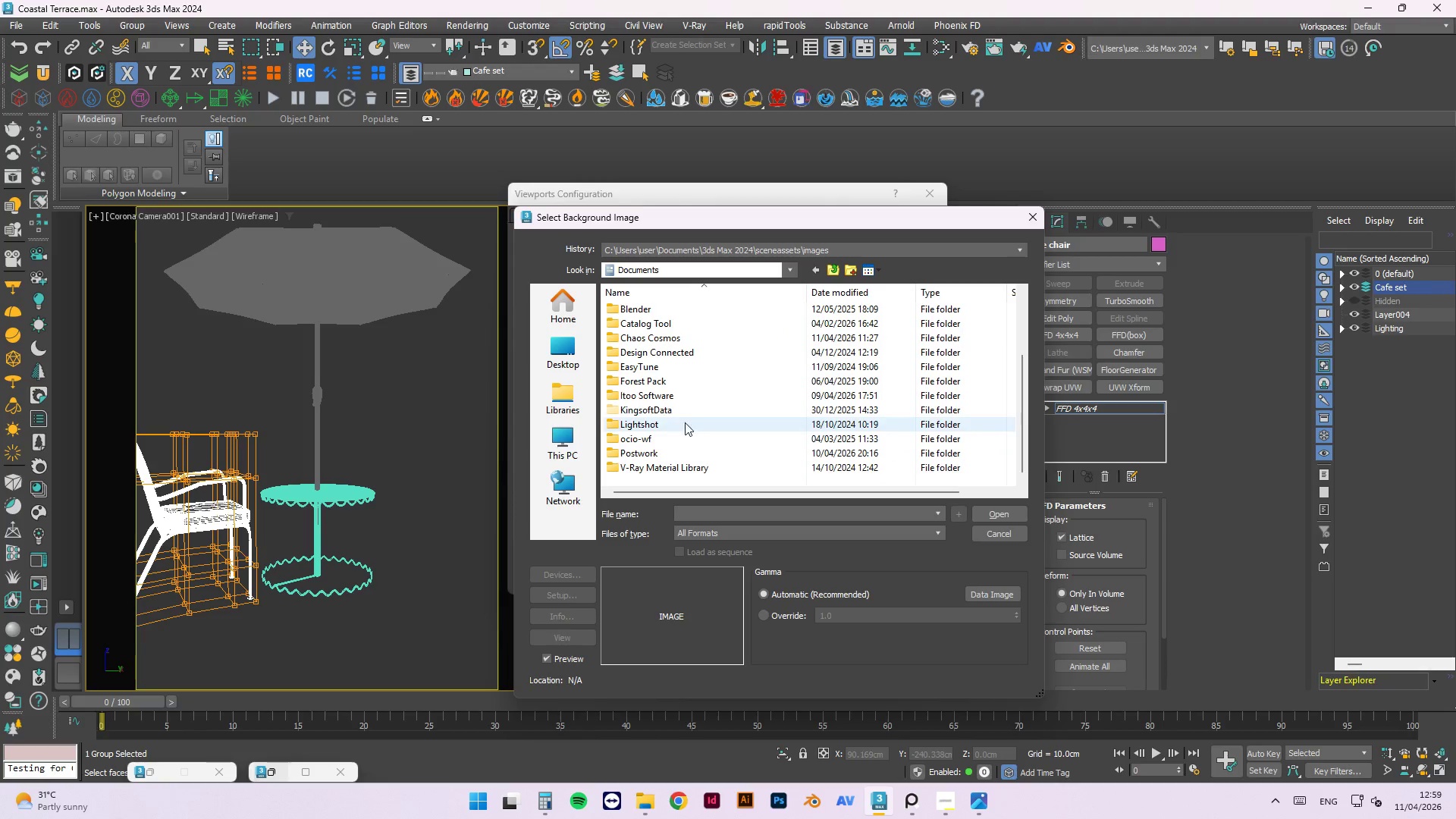 
double_click([657, 451])
 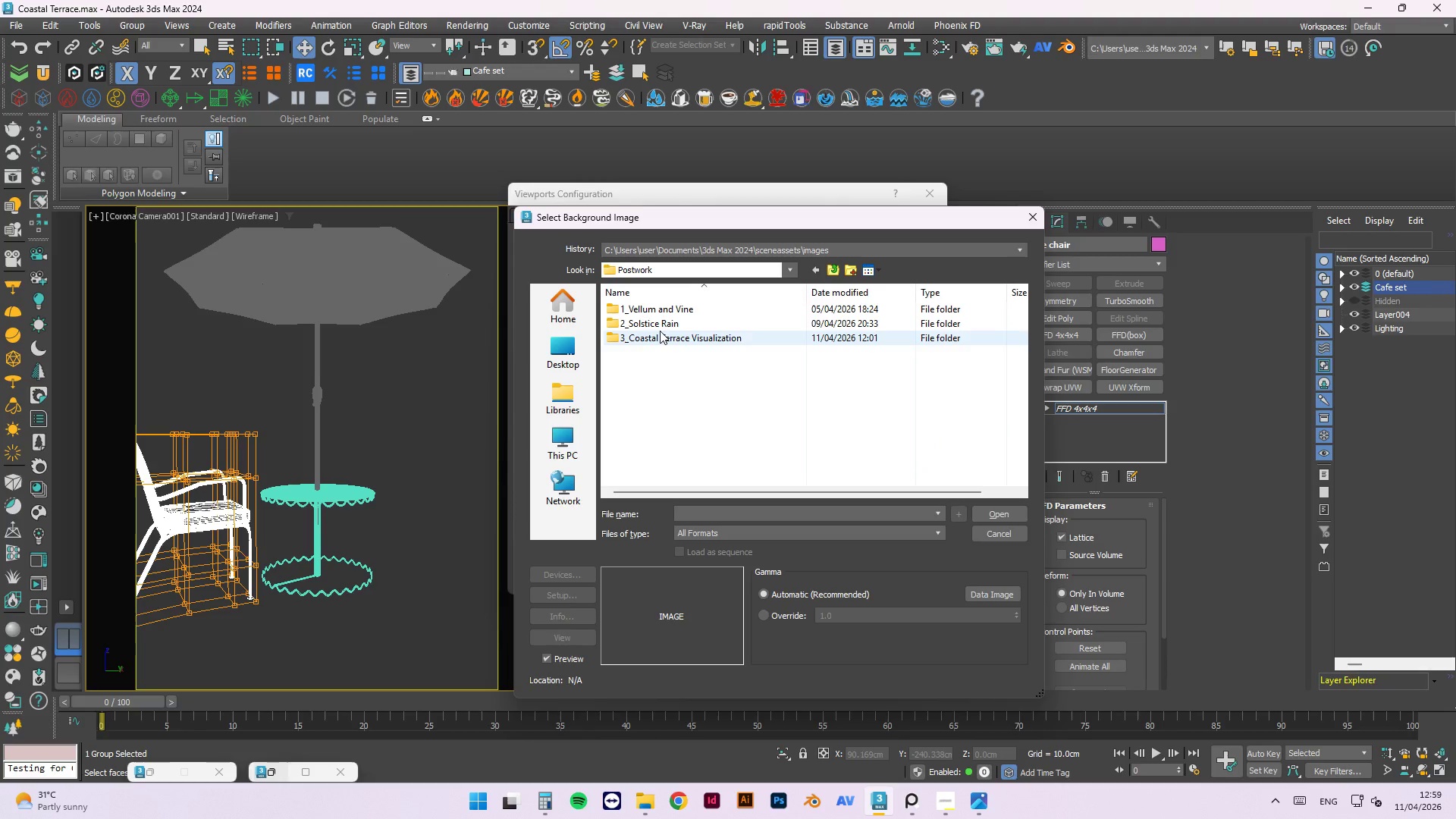 
double_click([660, 331])
 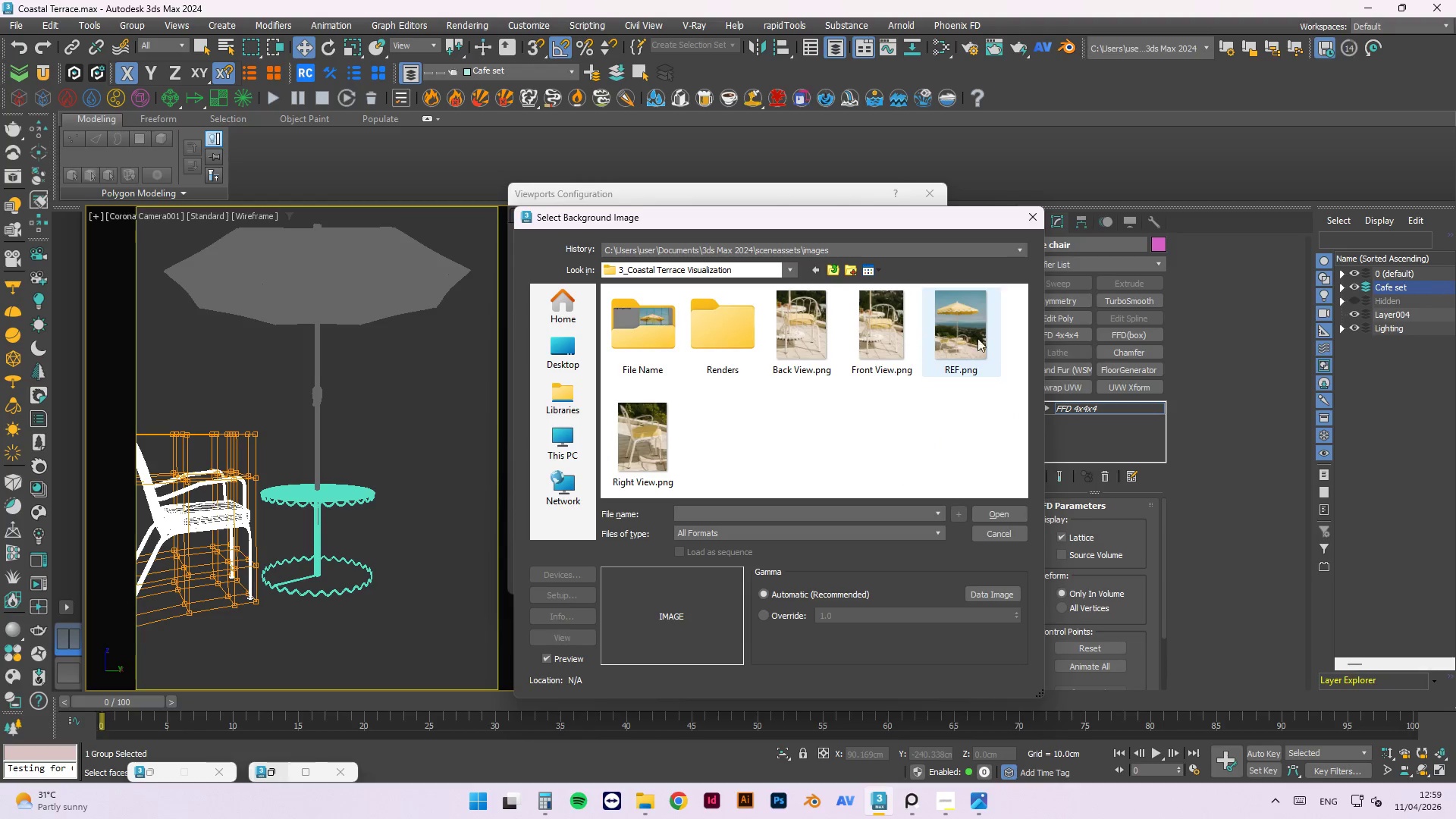 
left_click([920, 309])
 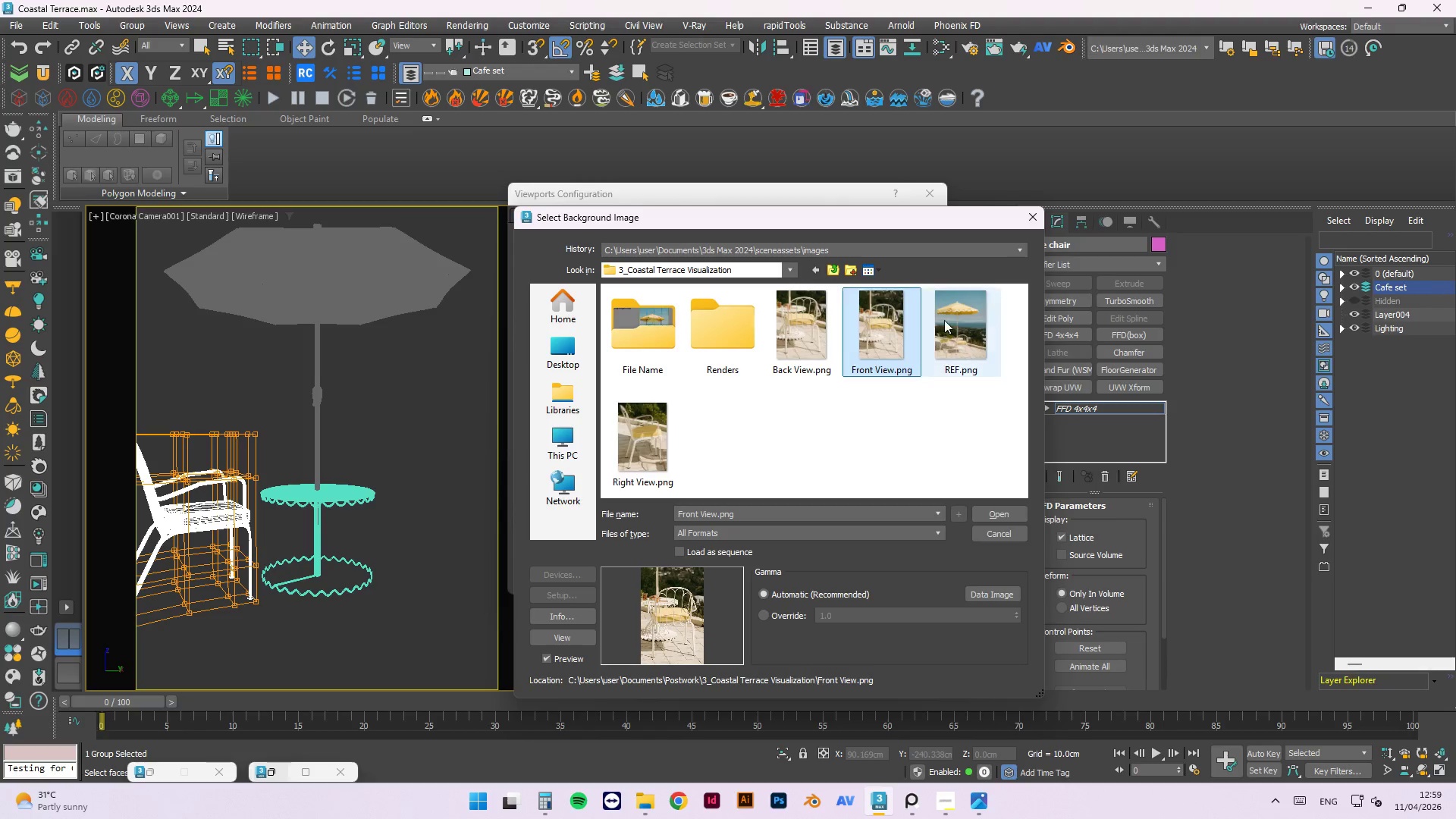 
left_click([949, 321])
 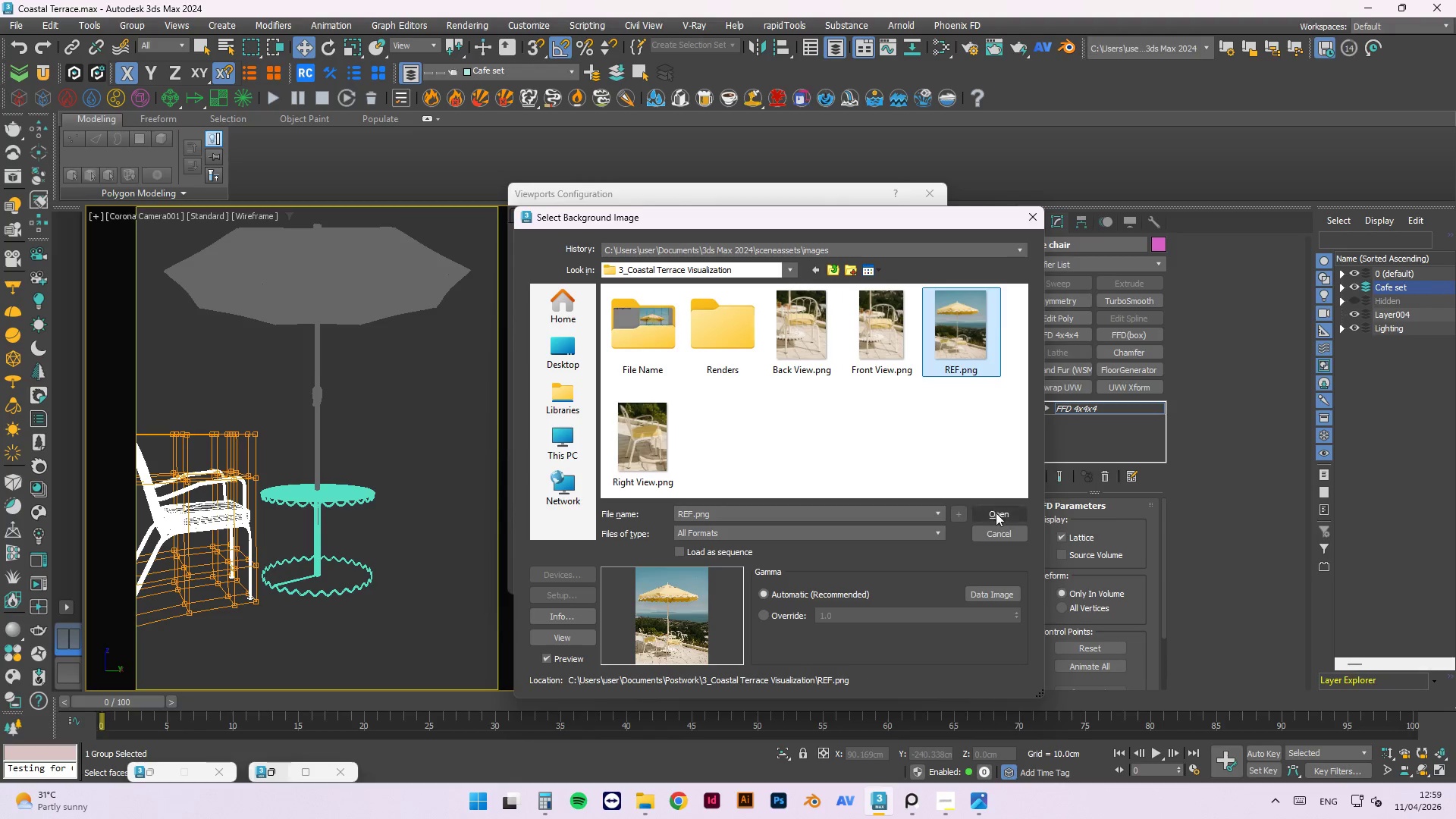 
left_click([996, 513])
 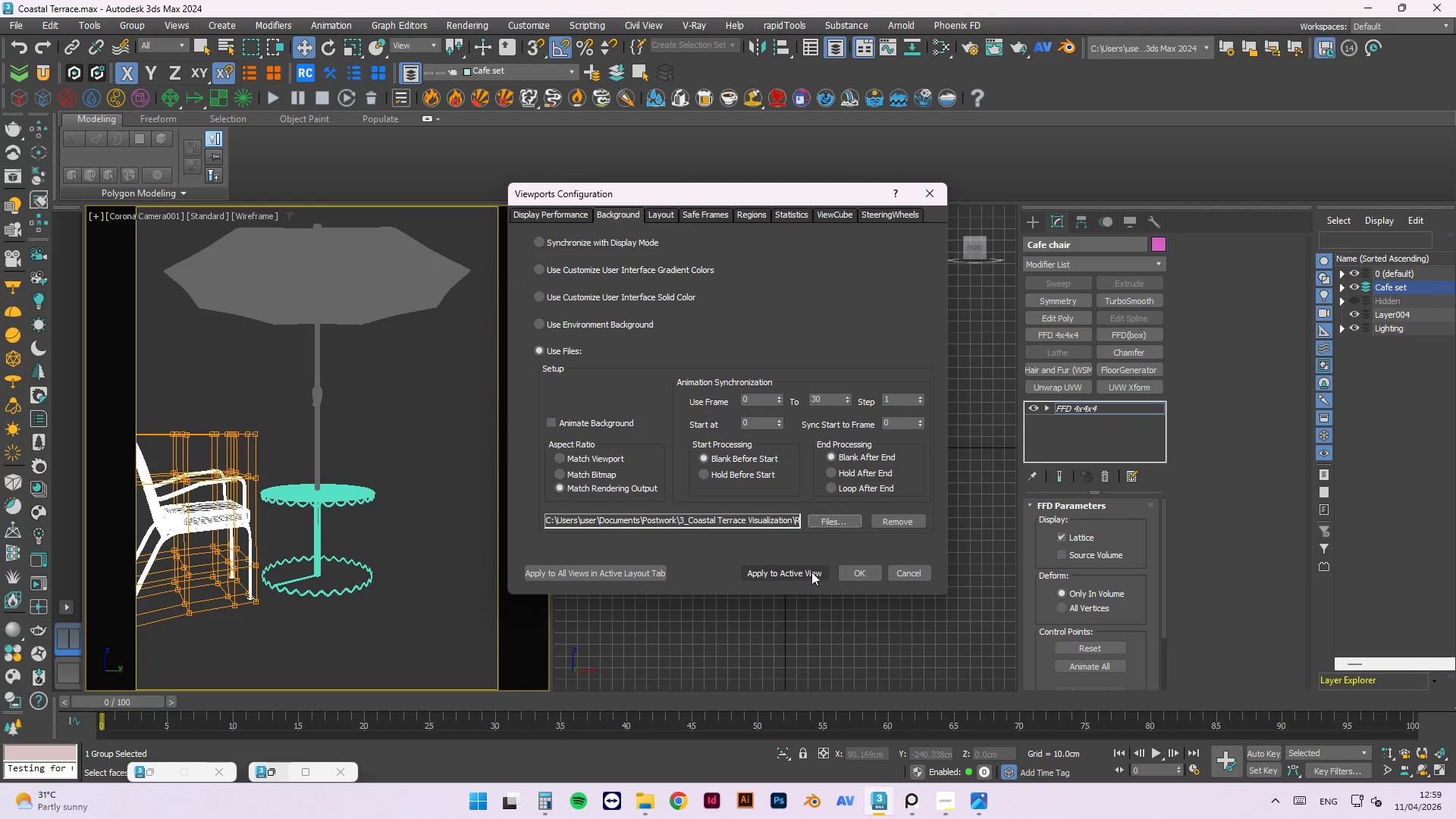 
left_click([811, 571])
 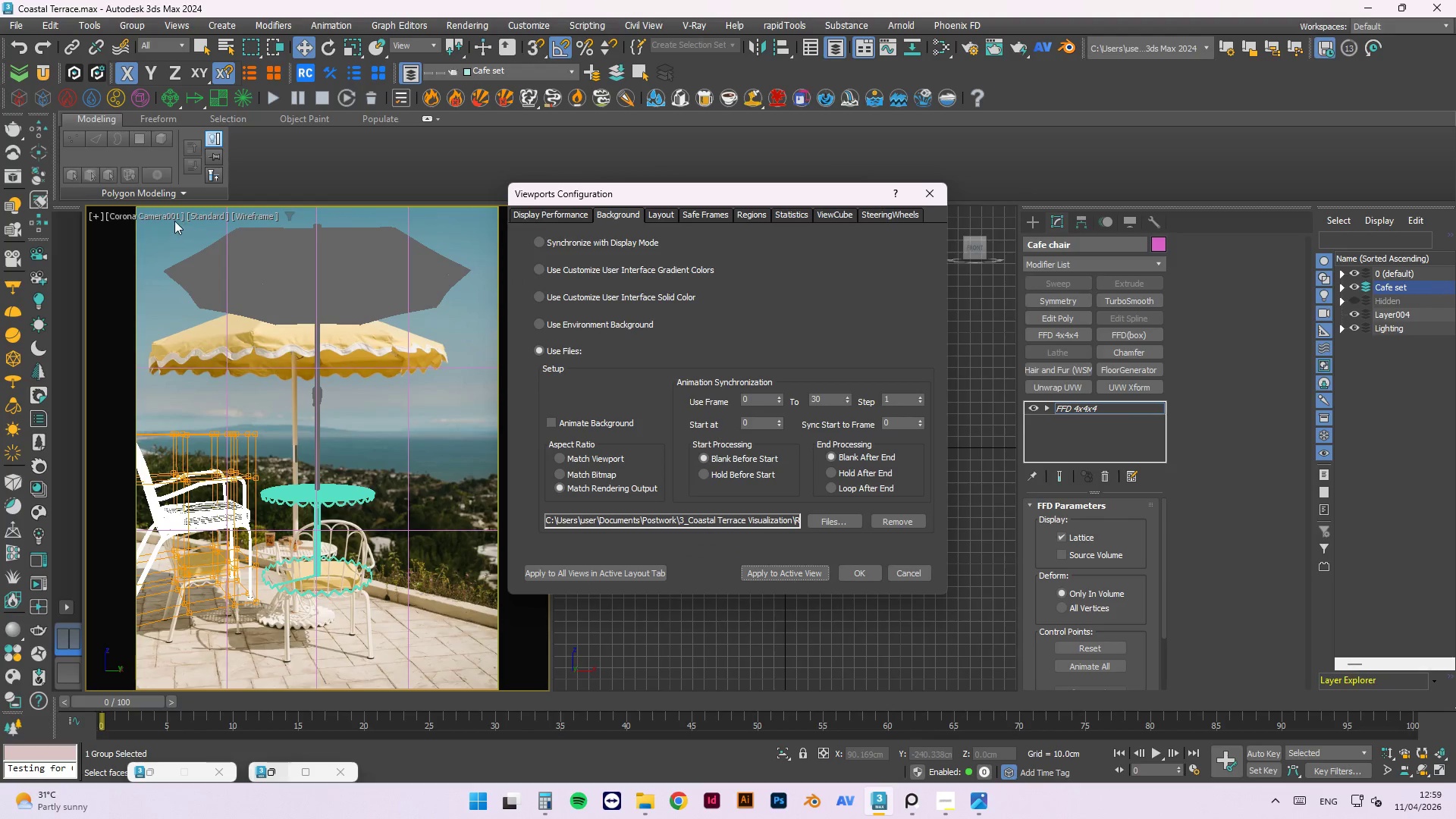 
left_click([863, 570])
 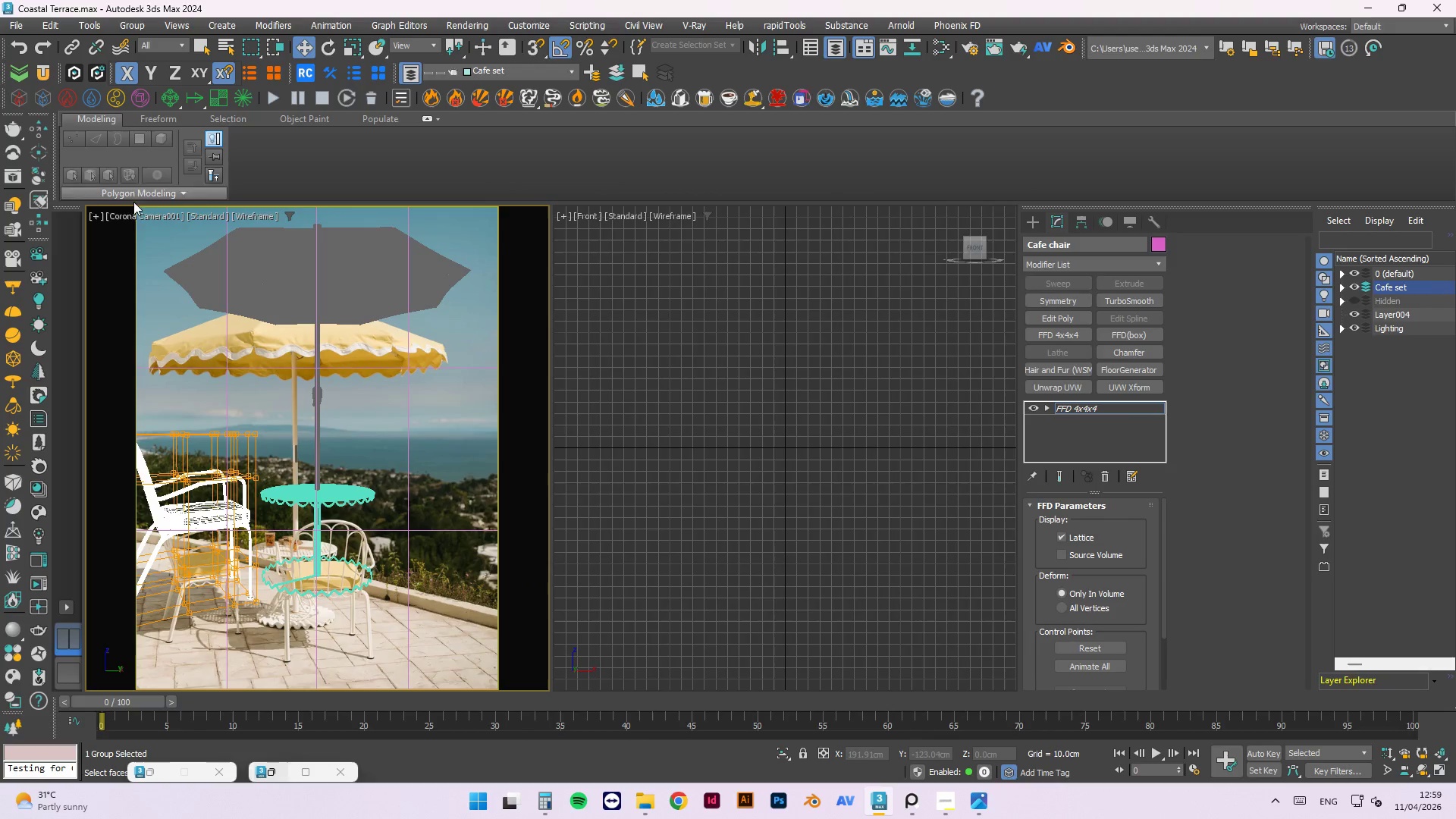 
left_click([133, 217])
 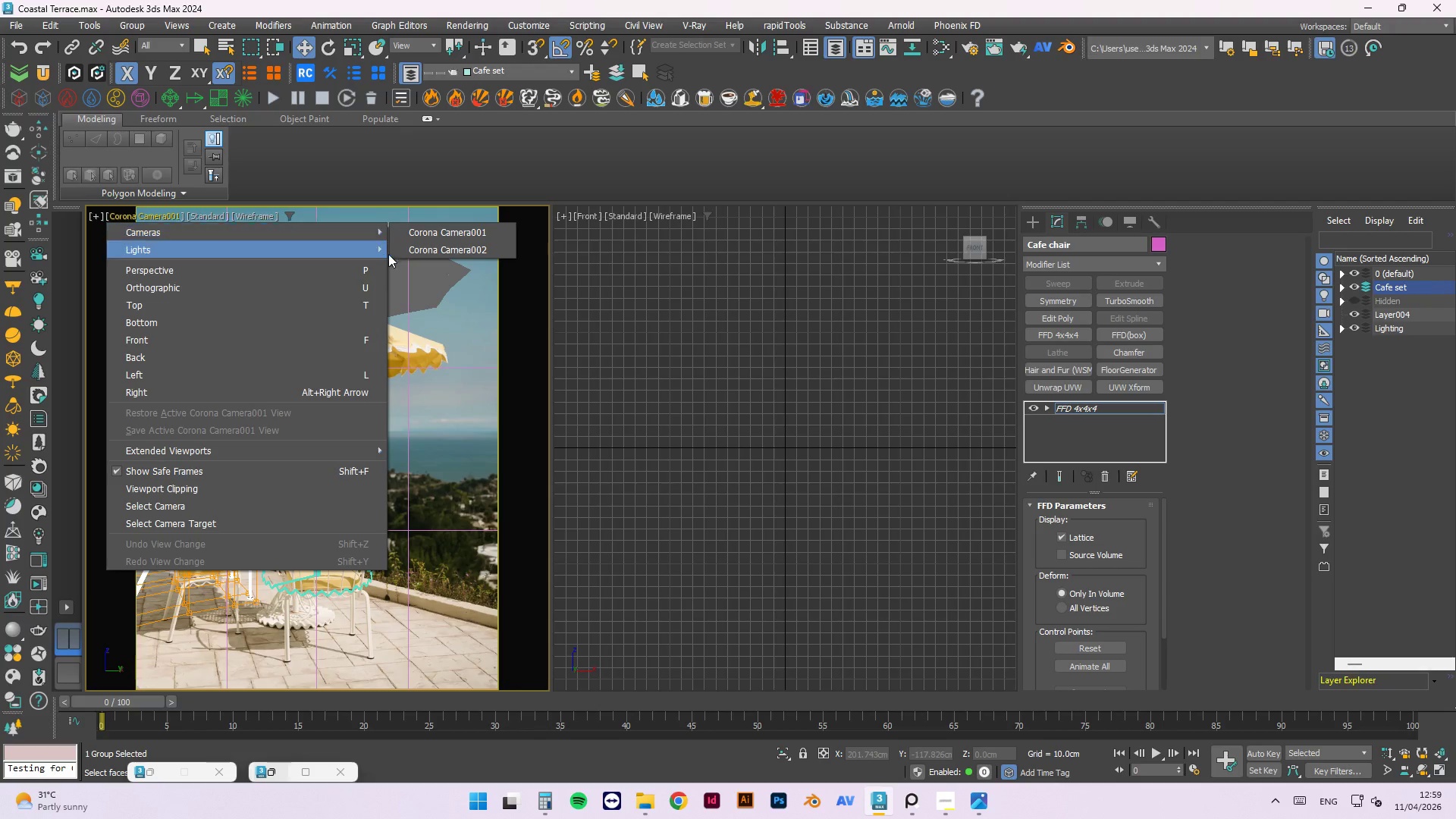 
left_click([428, 249])
 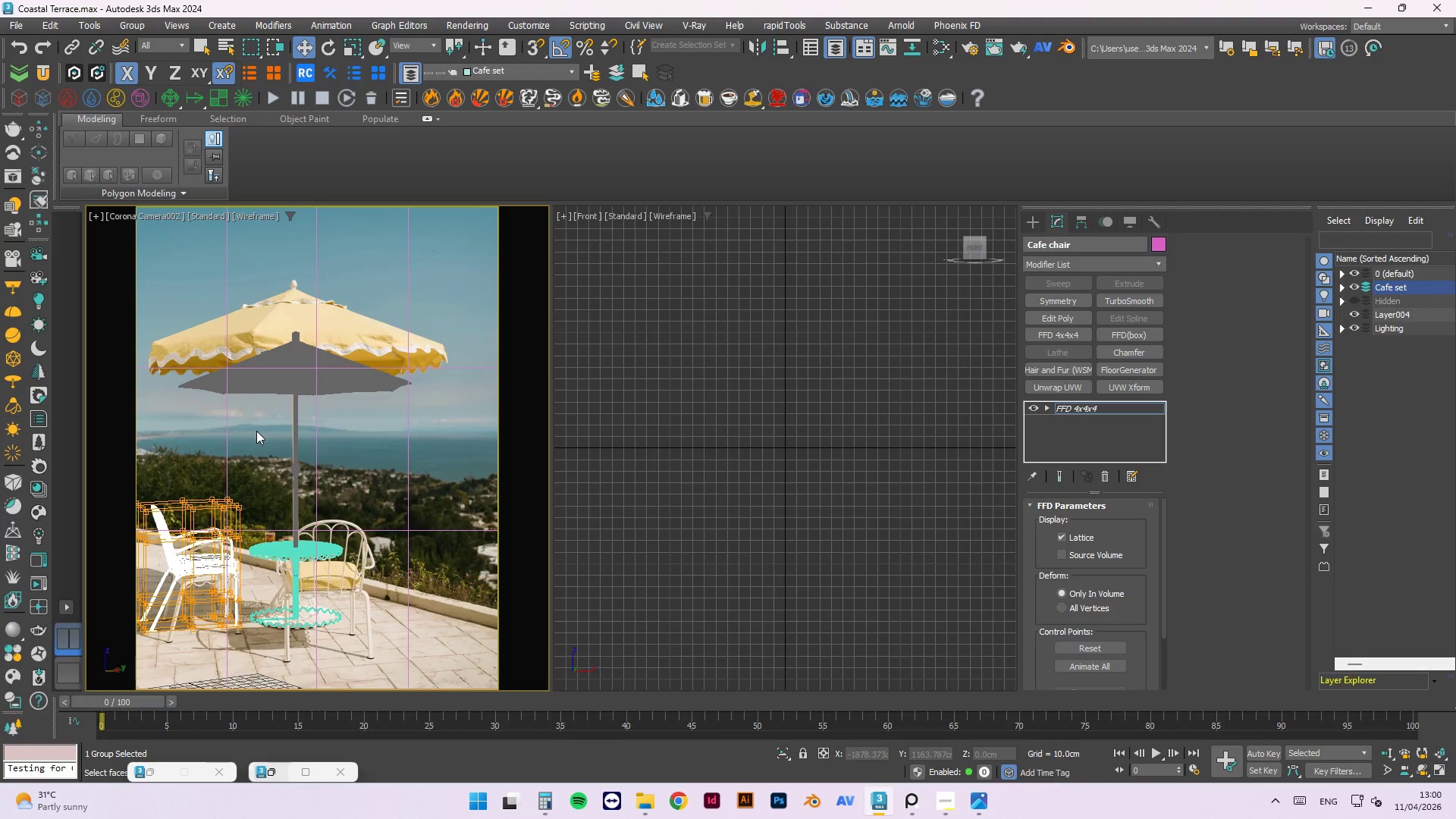 
wait(5.12)
 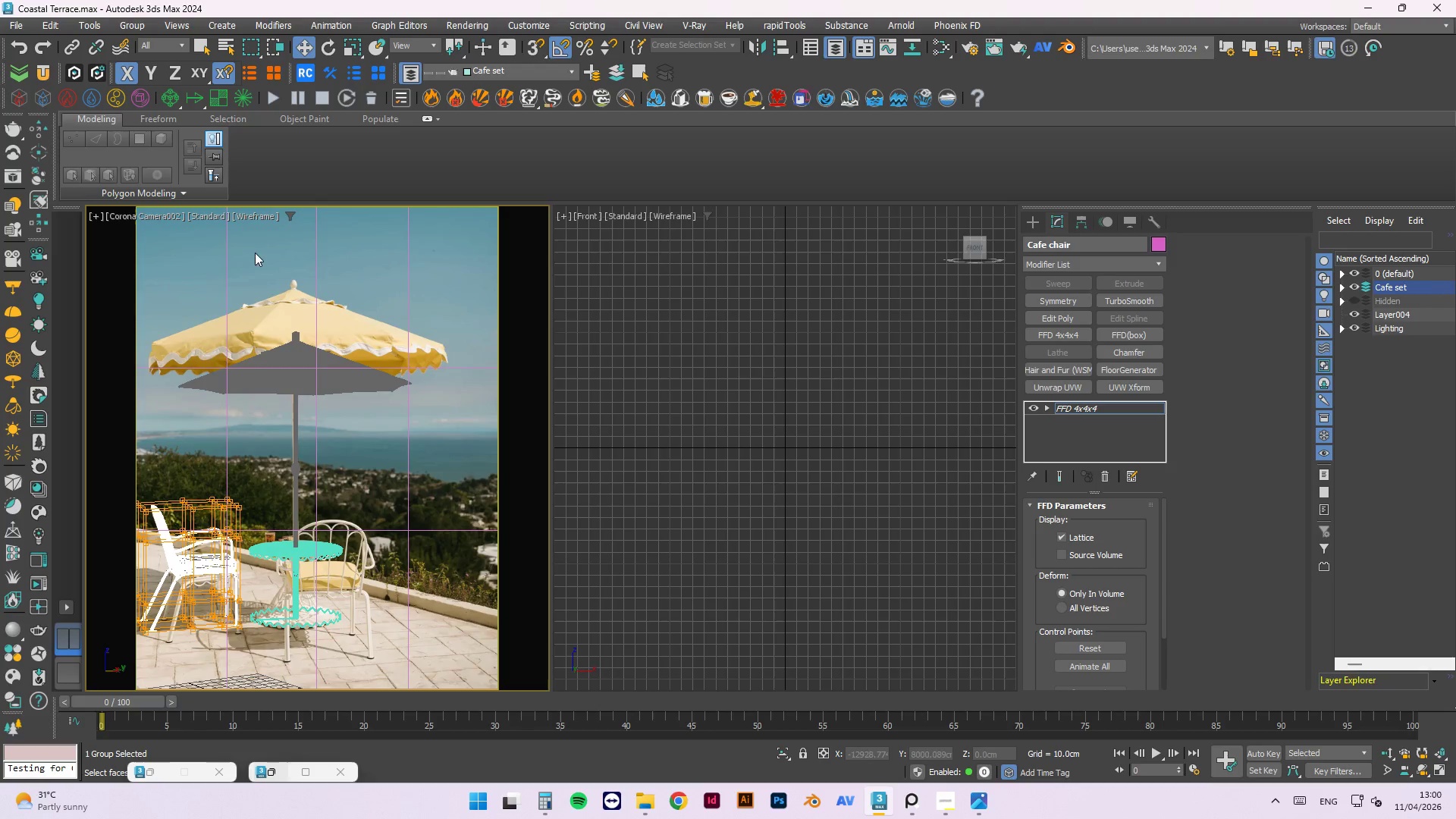 
scroll: coordinate [786, 512], scroll_direction: down, amount: 5.0
 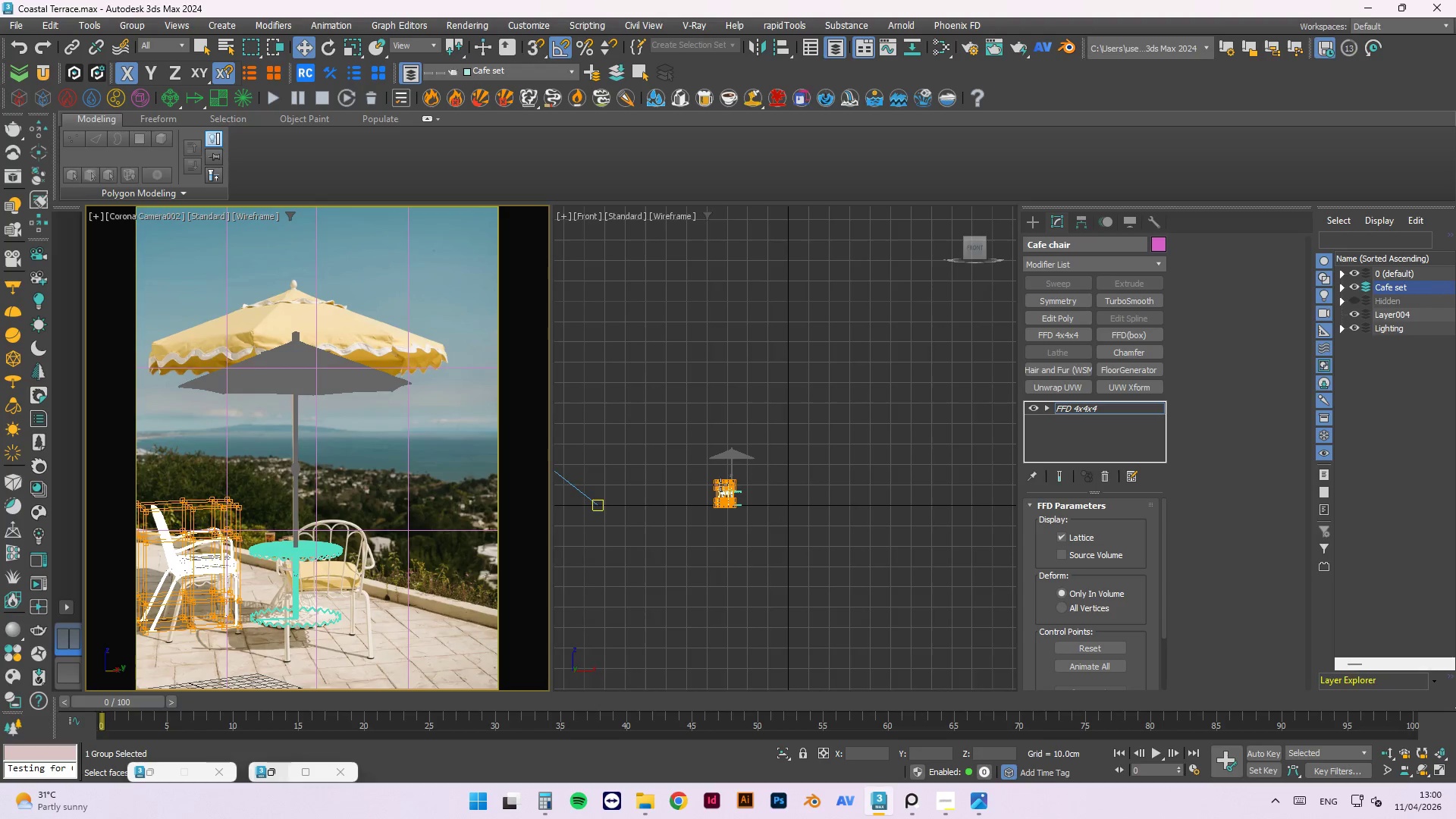 
key(Escape)
 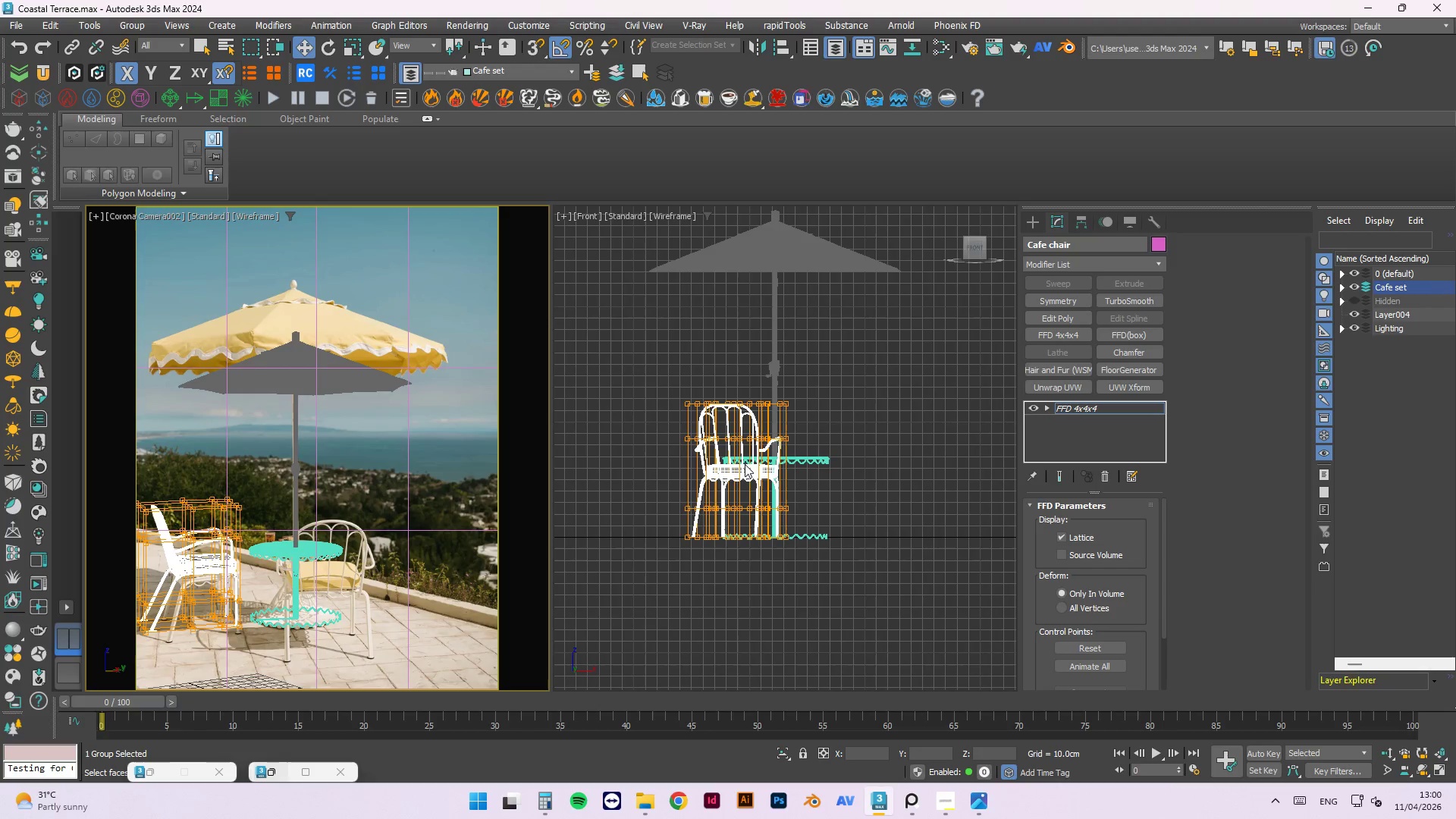 
hold_key(key=AltLeft, duration=1.5)
 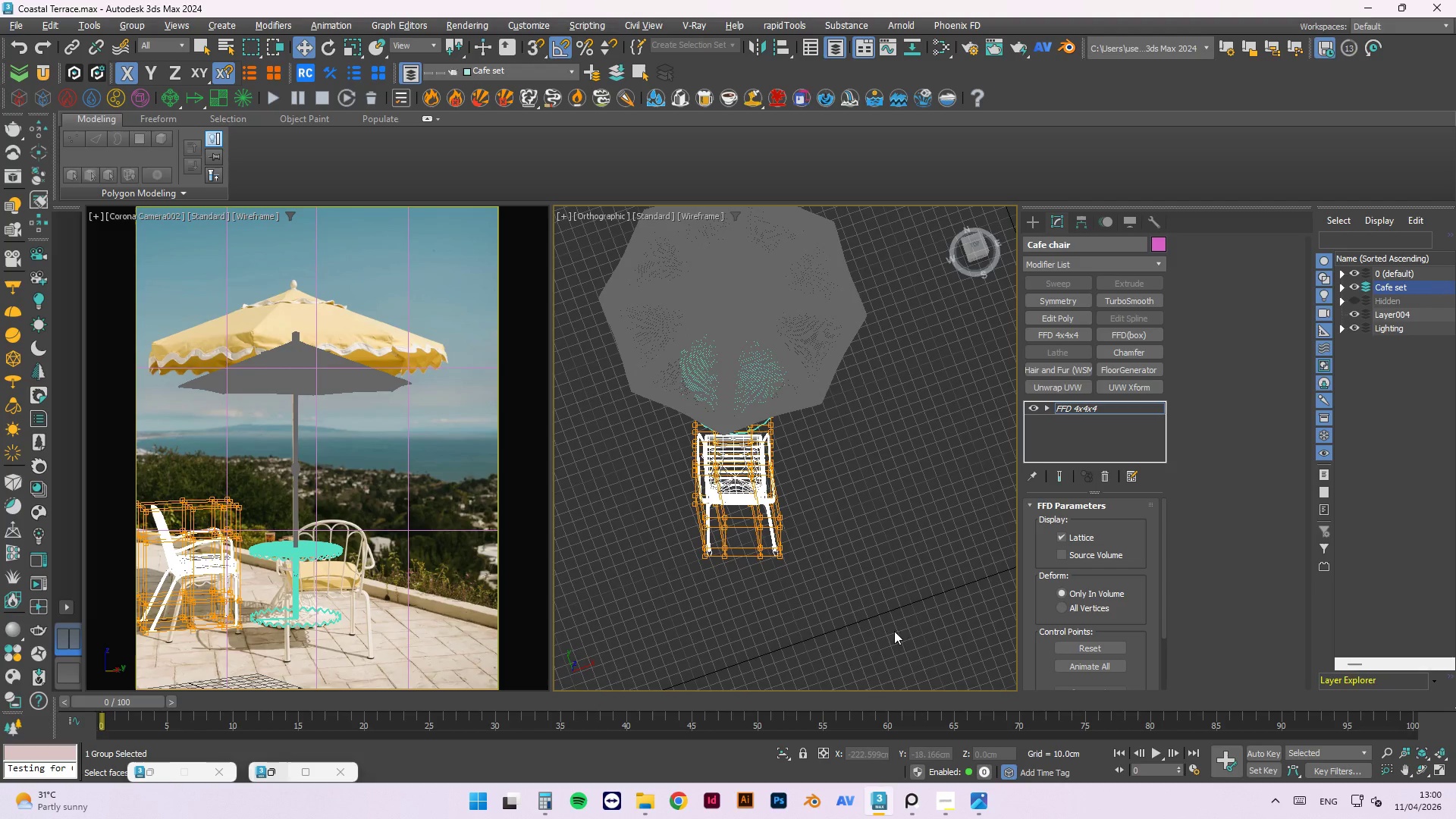 
scroll: coordinate [745, 463], scroll_direction: up, amount: 5.0
 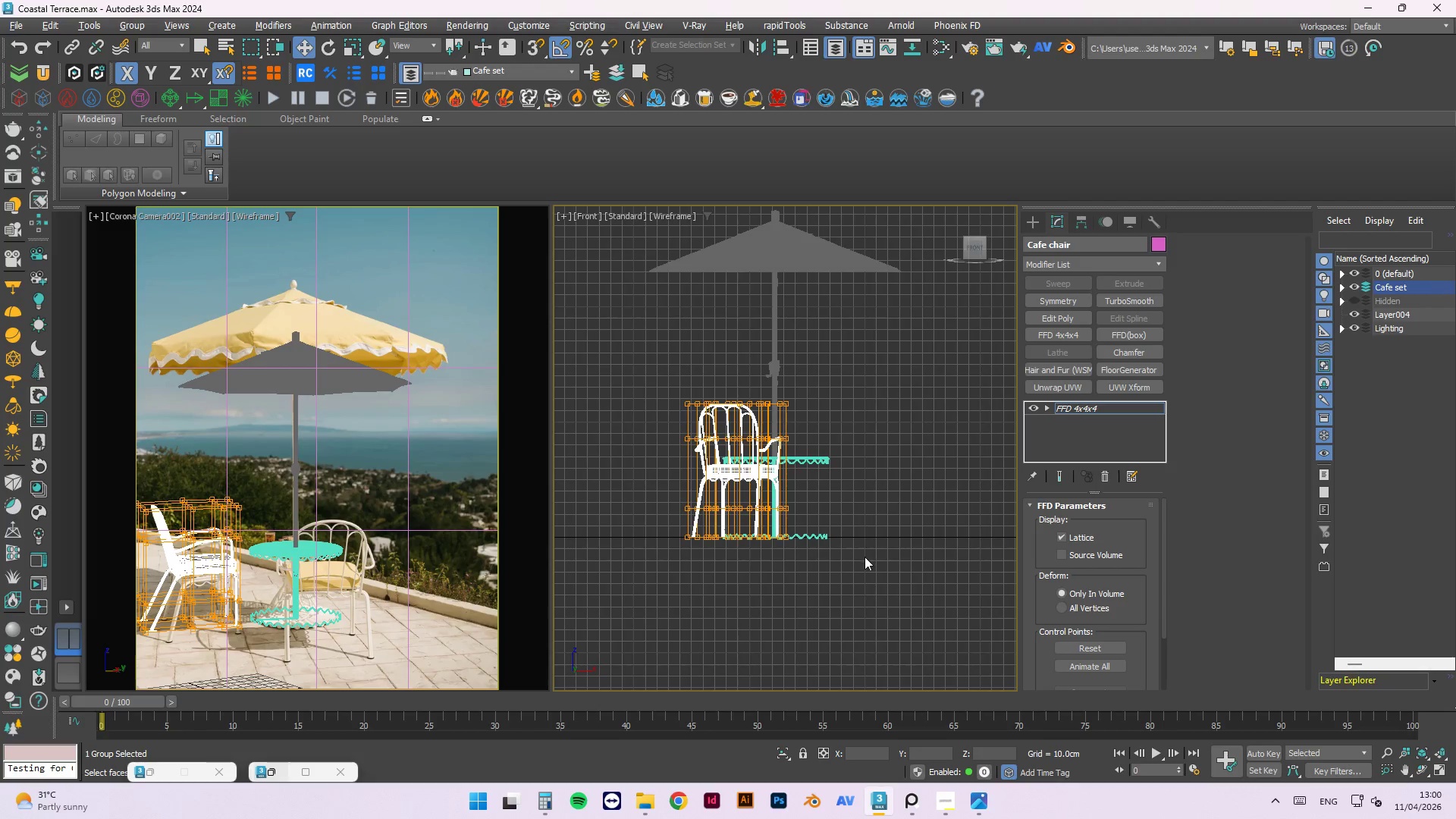 
hold_key(key=AltLeft, duration=0.48)
 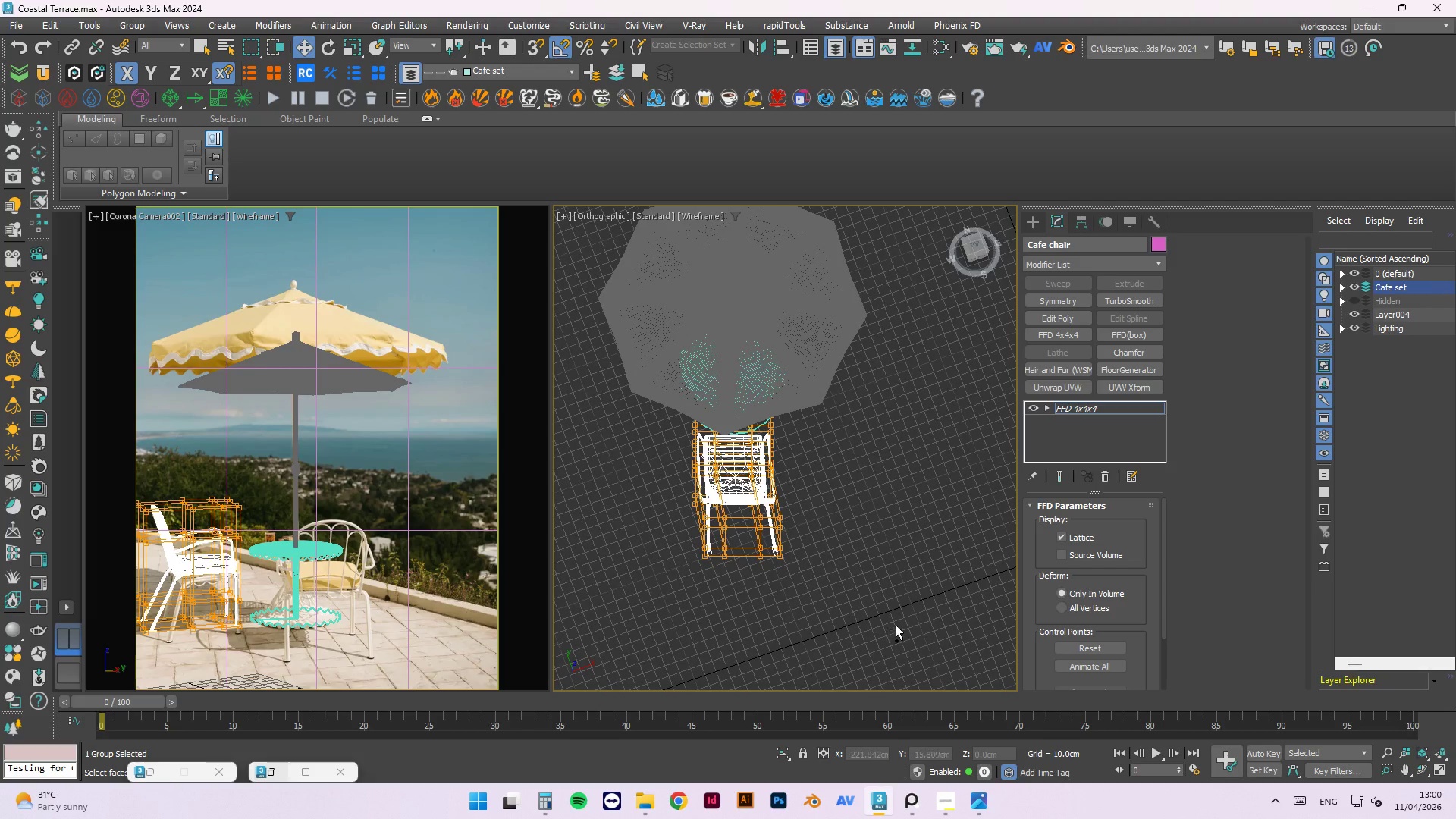 
key(Control+Z)
 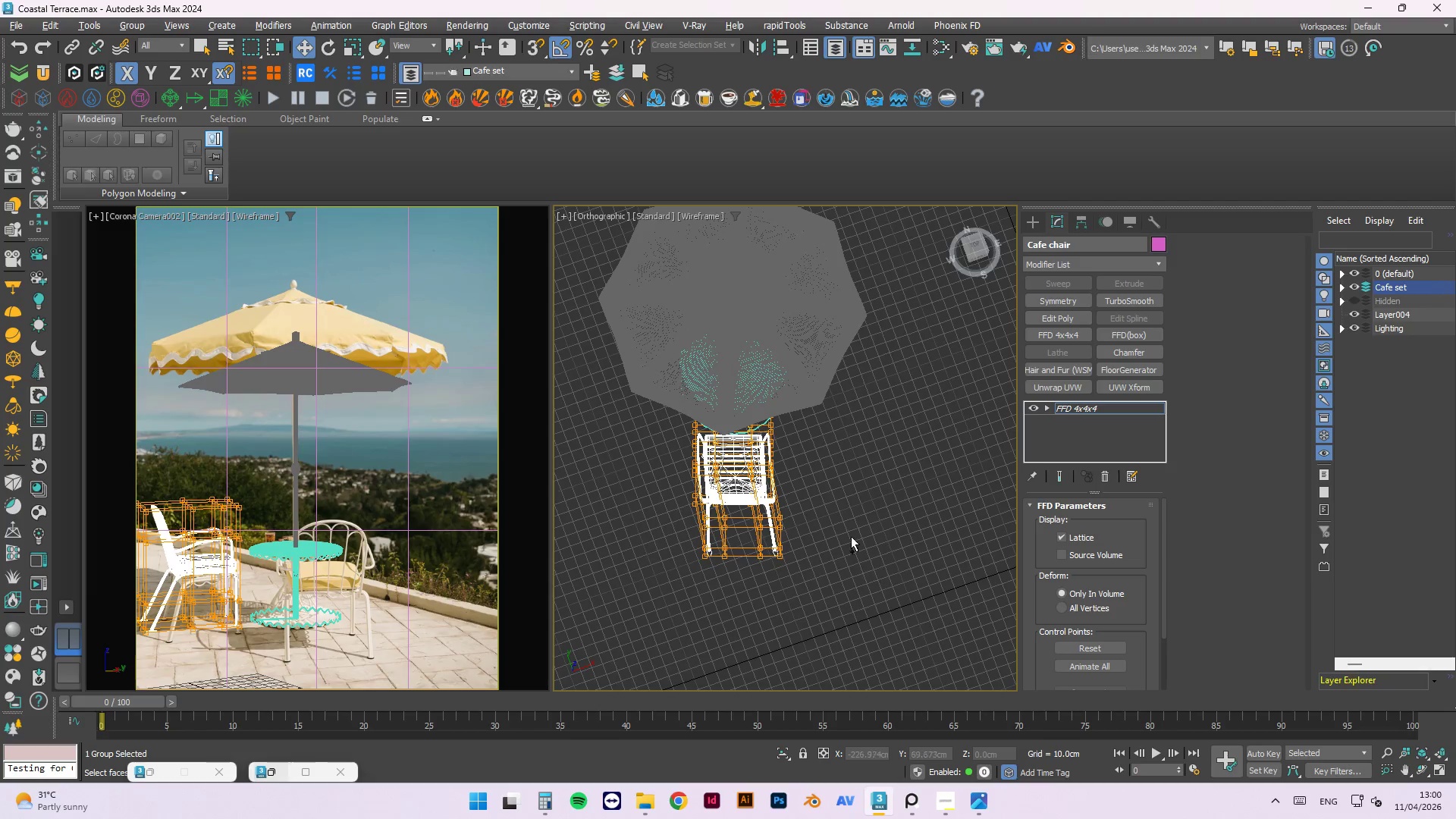 
key(Control+Z)
 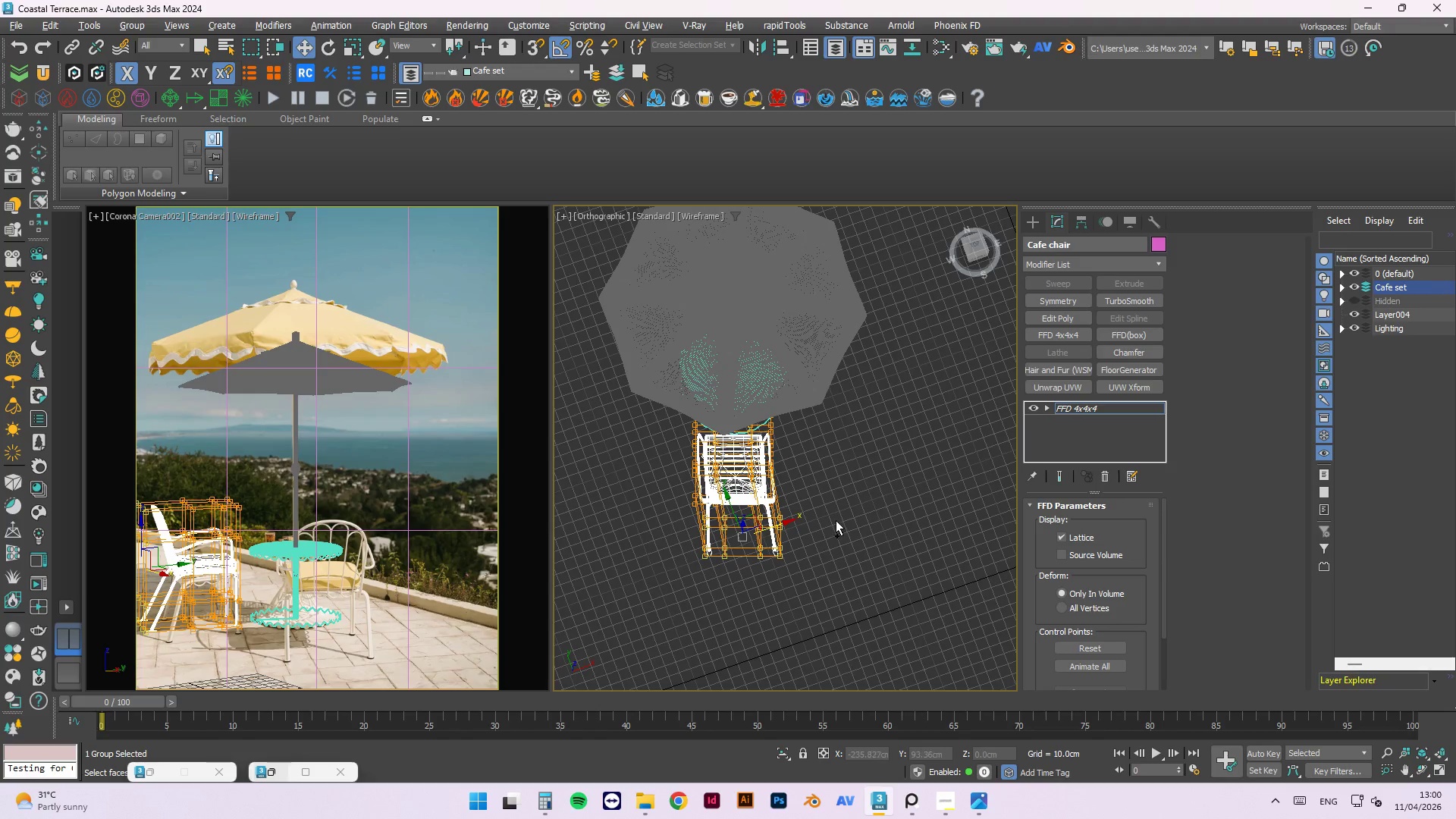 
left_click([836, 519])
 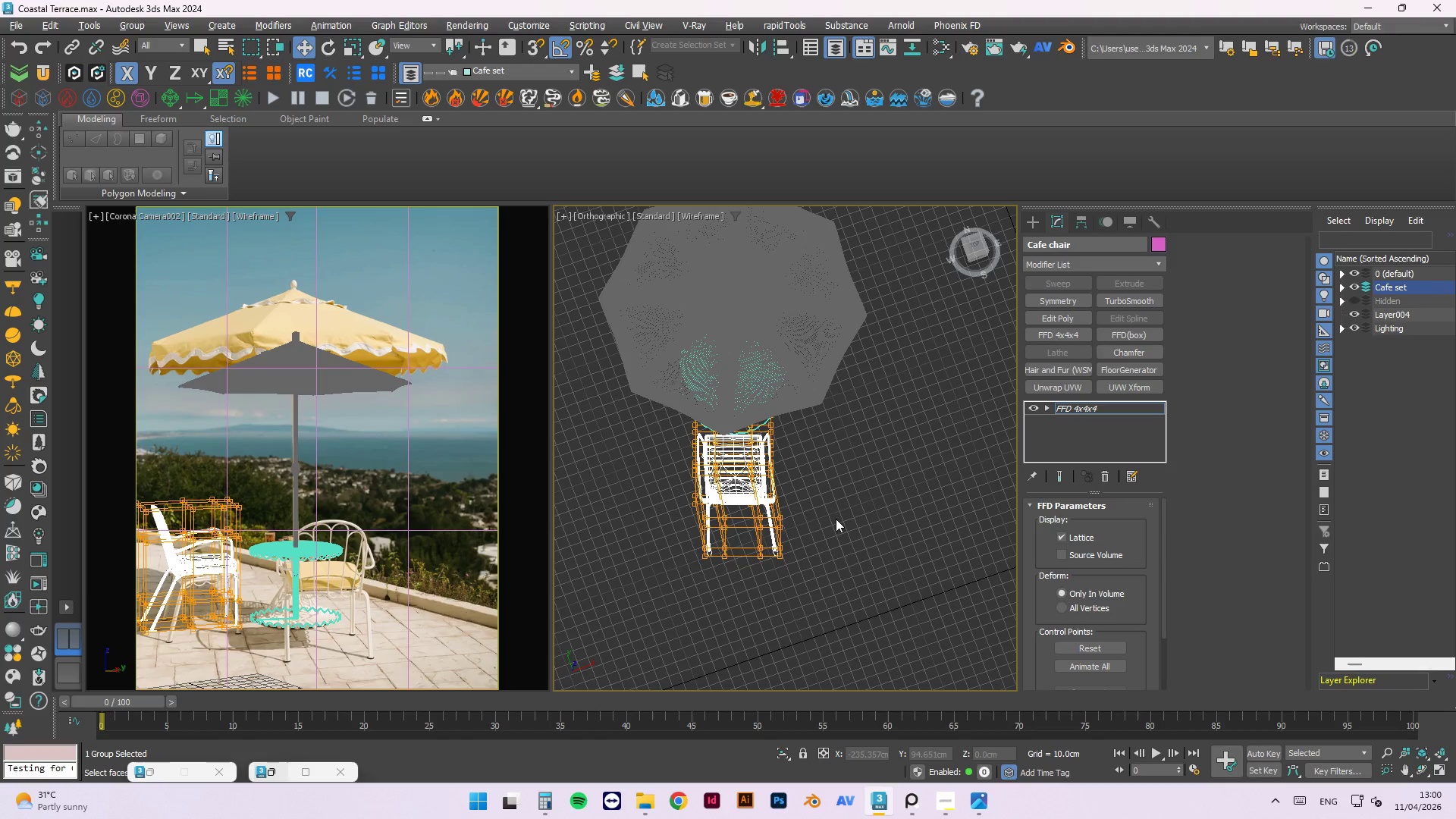 
key(Control+Z)
 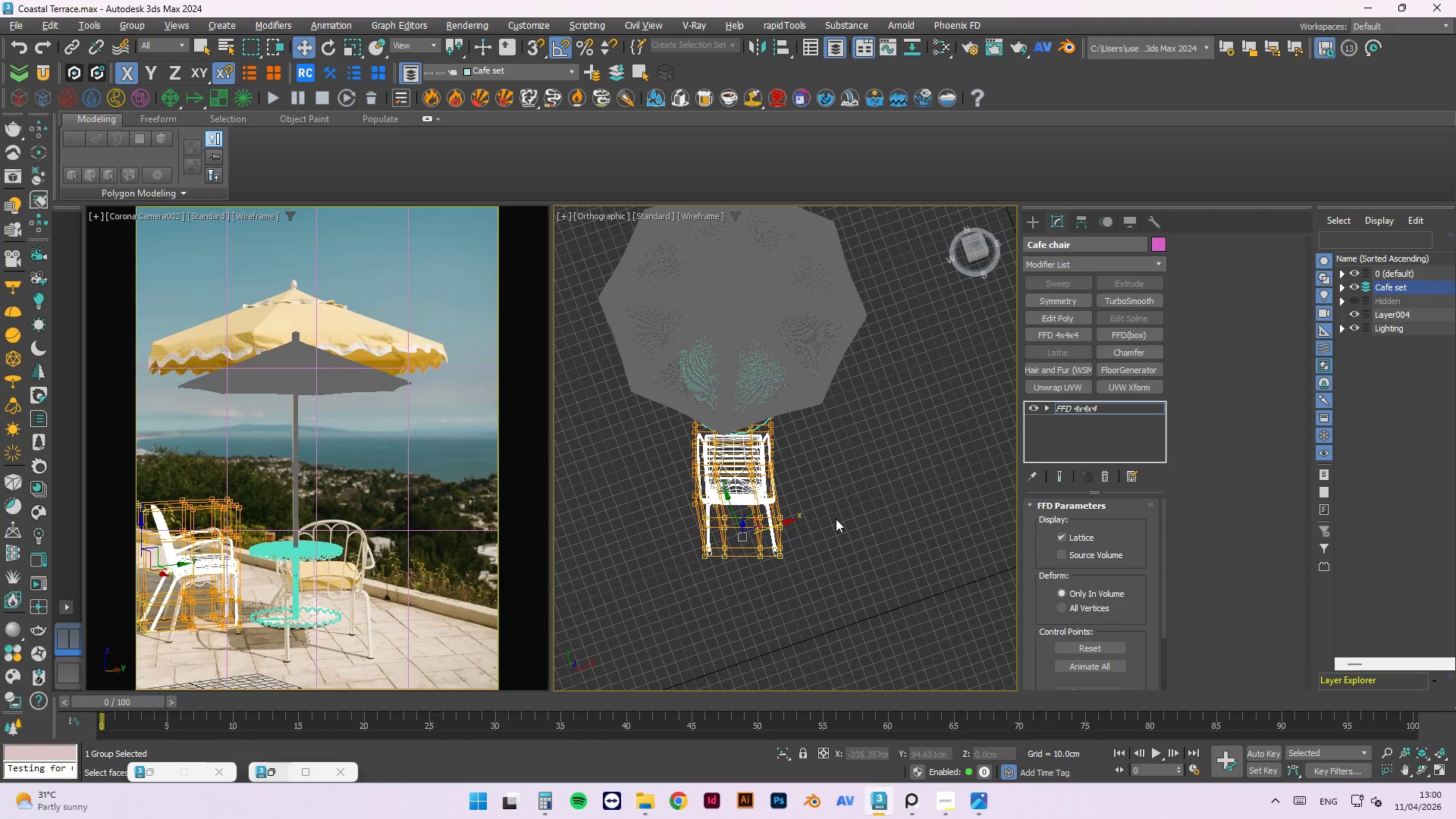 
key(Control+Z)
 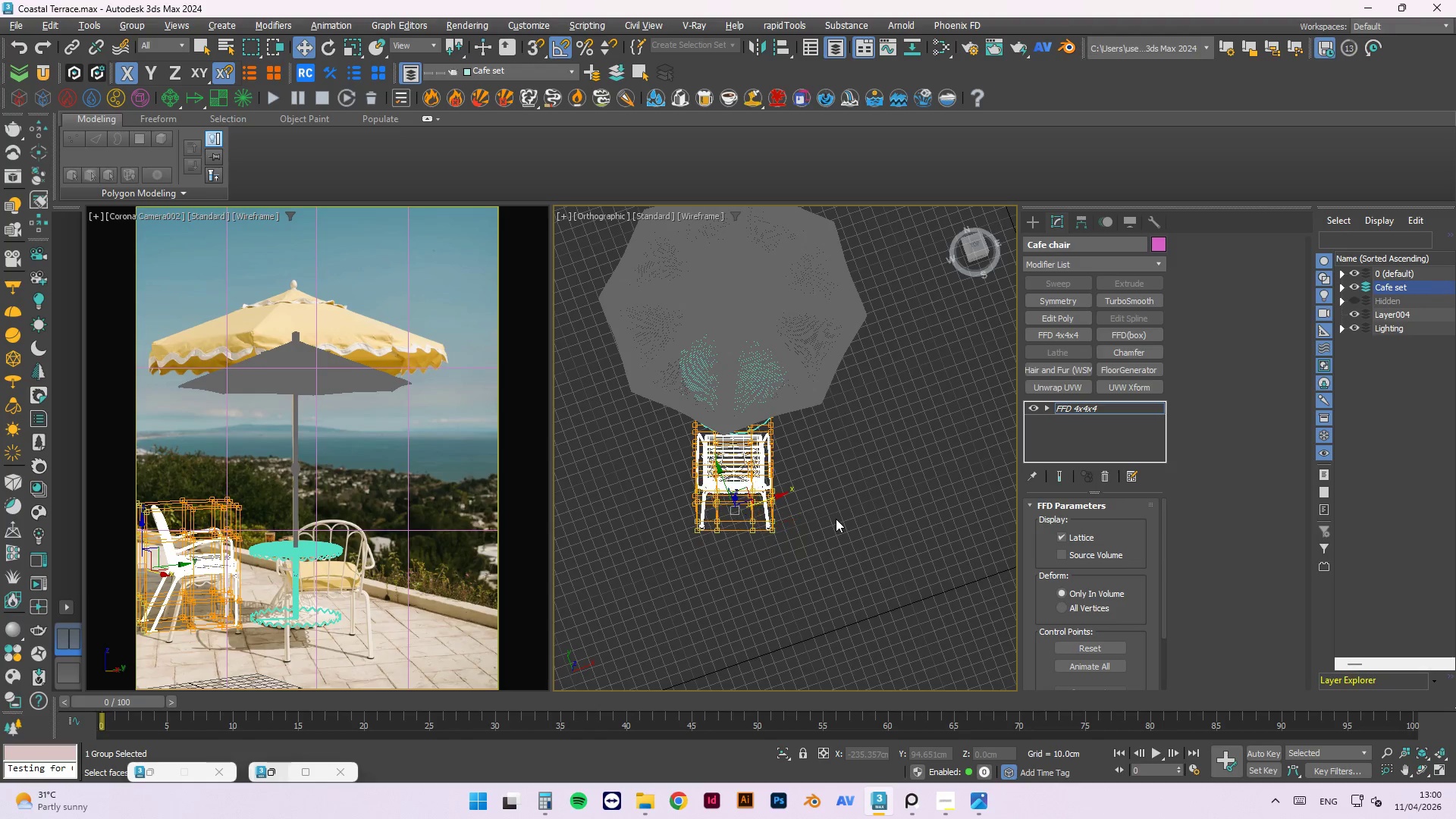 
key(Control+Z)
 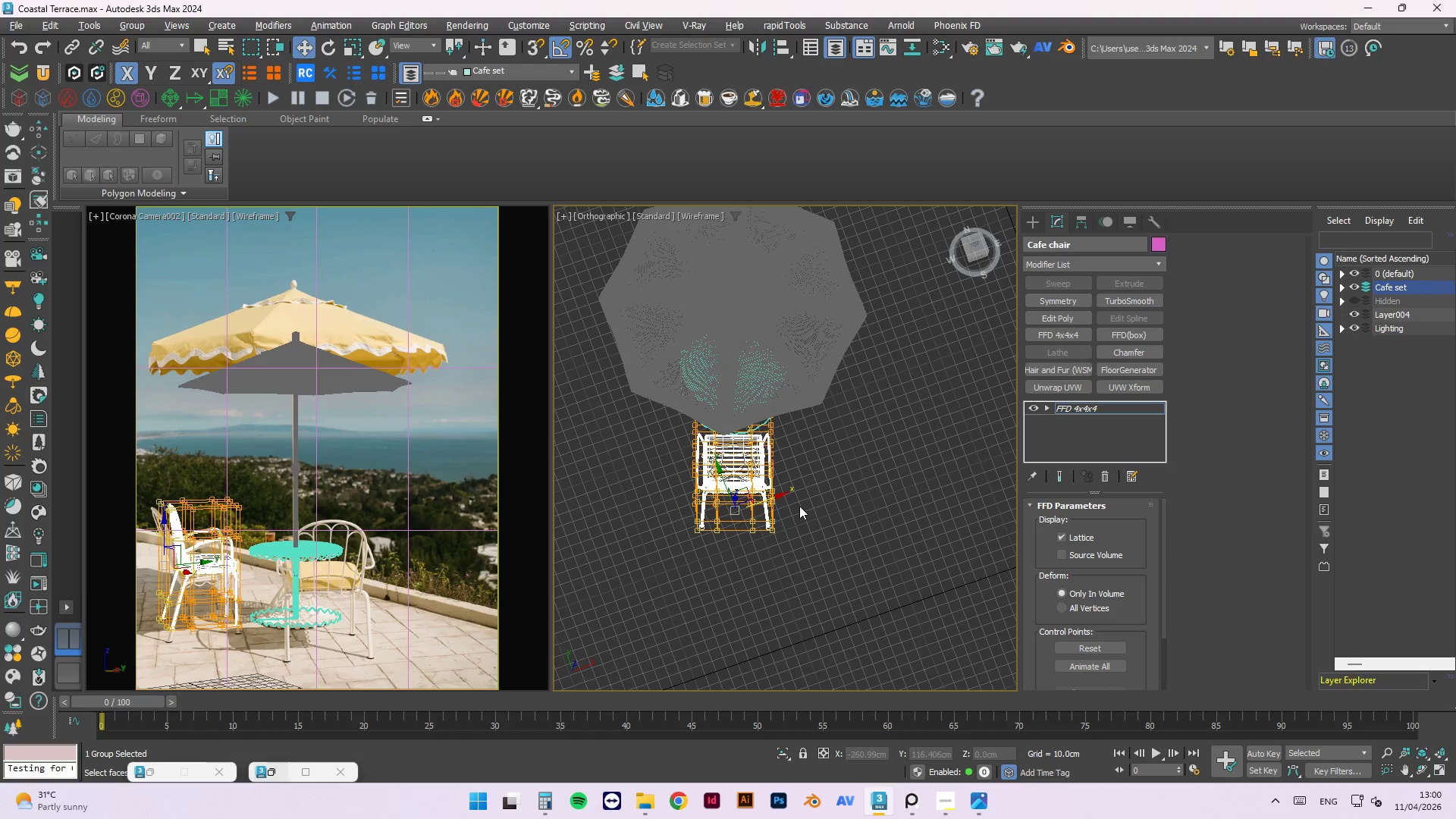 
key(T)
 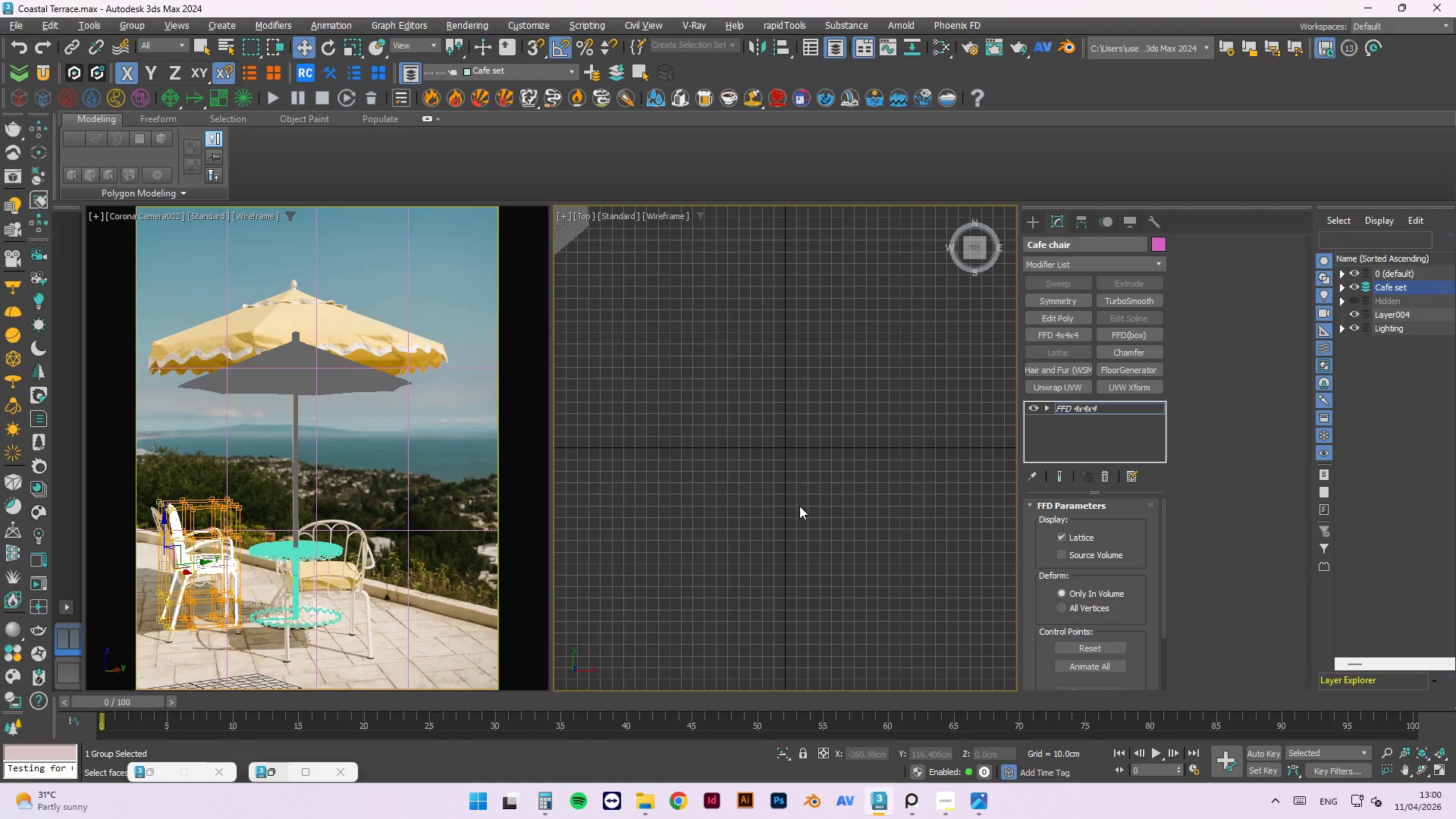 
scroll: coordinate [1147, 595], scroll_direction: down, amount: 8.0
 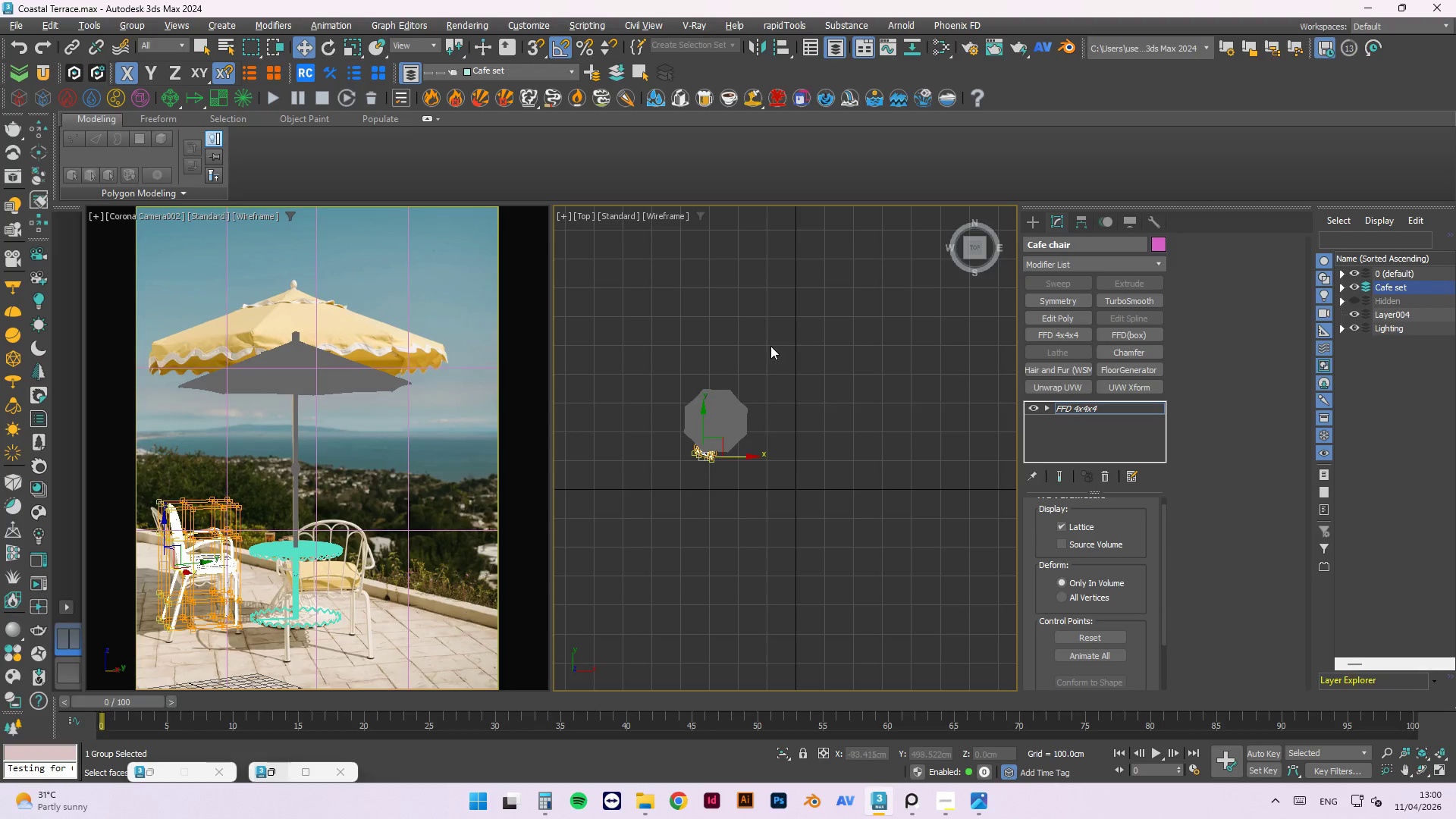 
scroll: coordinate [774, 469], scroll_direction: up, amount: 6.0
 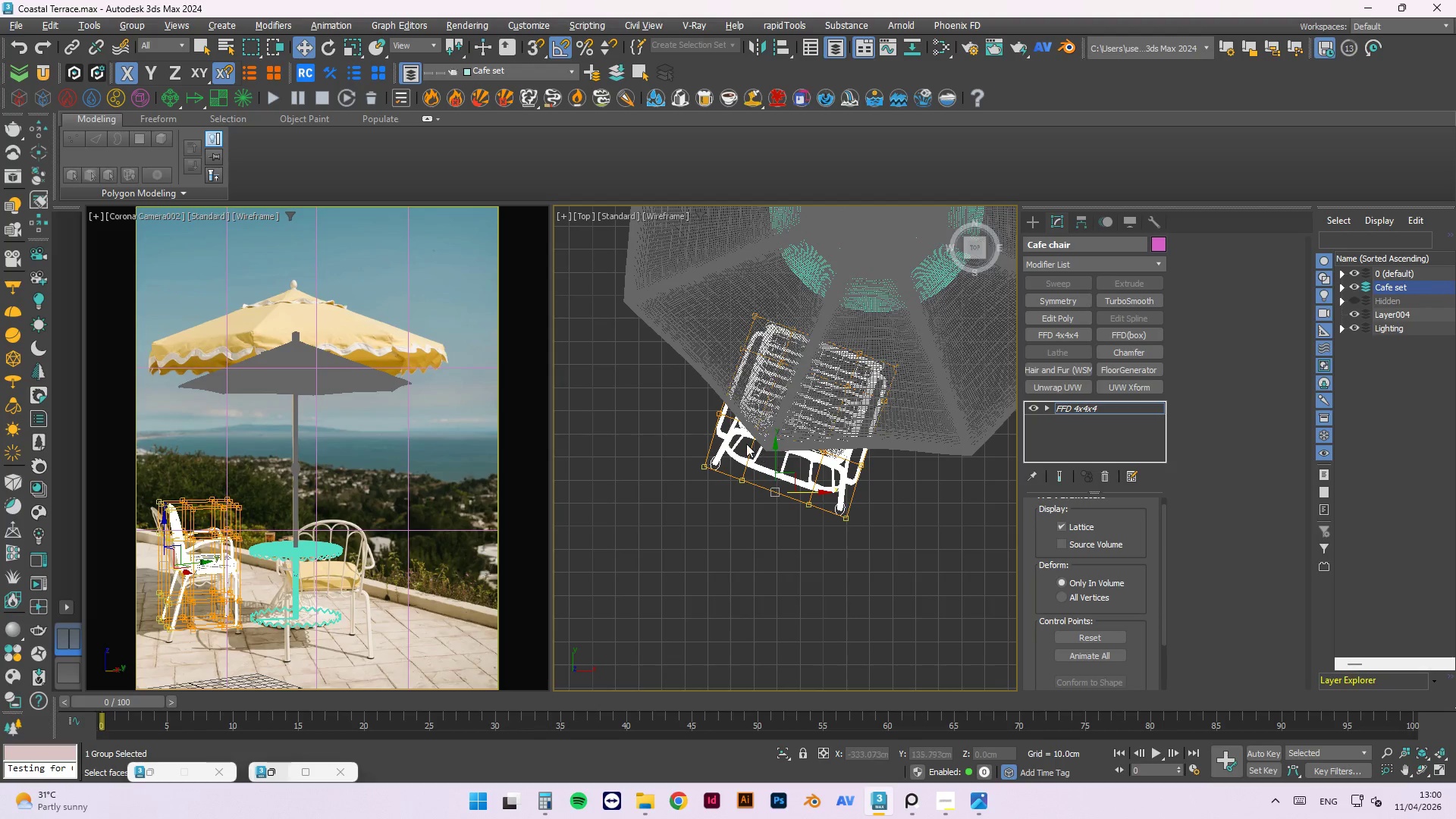 
scroll: coordinate [886, 427], scroll_direction: down, amount: 8.0
 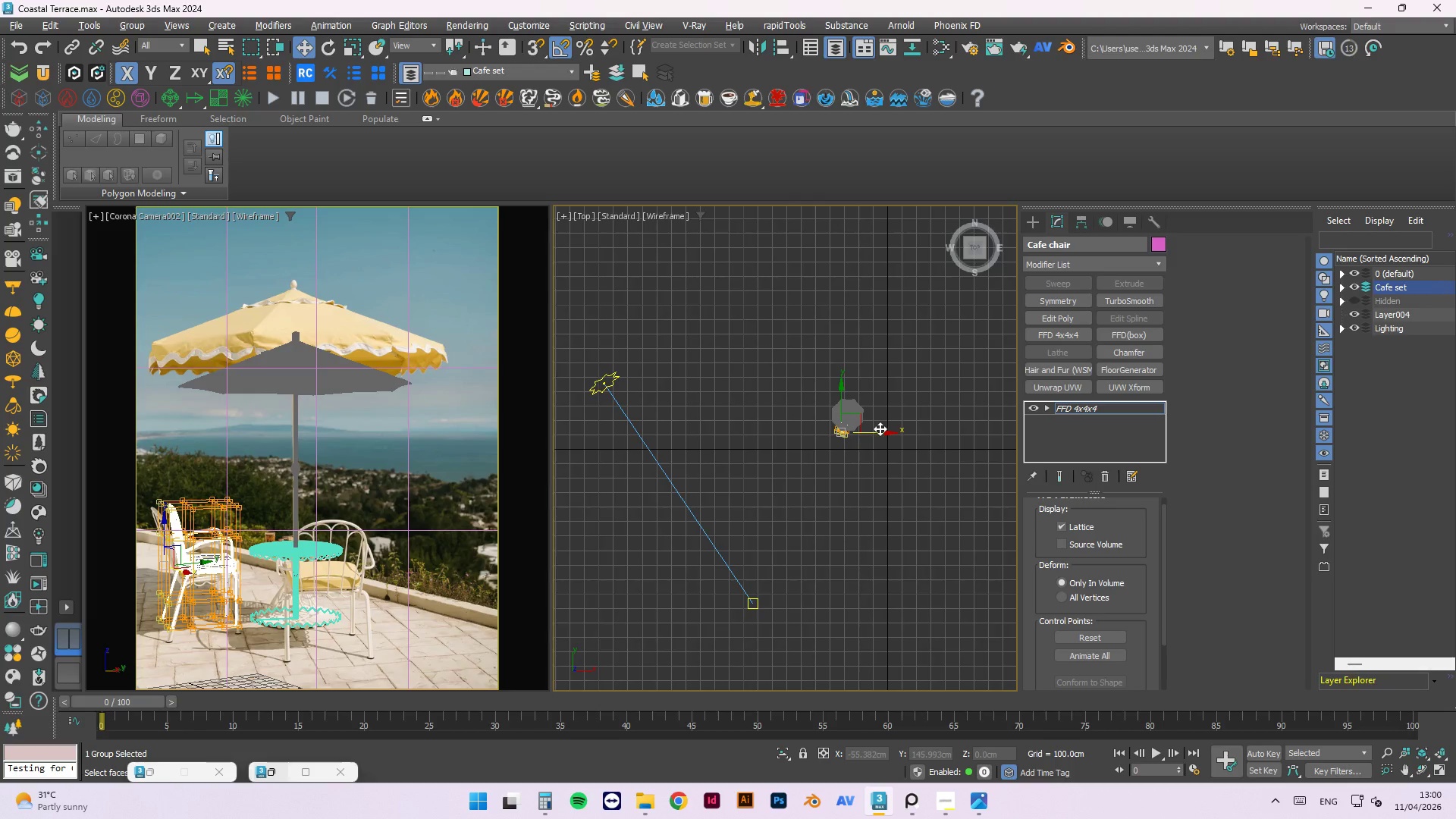 
scroll: coordinate [860, 453], scroll_direction: up, amount: 3.0
 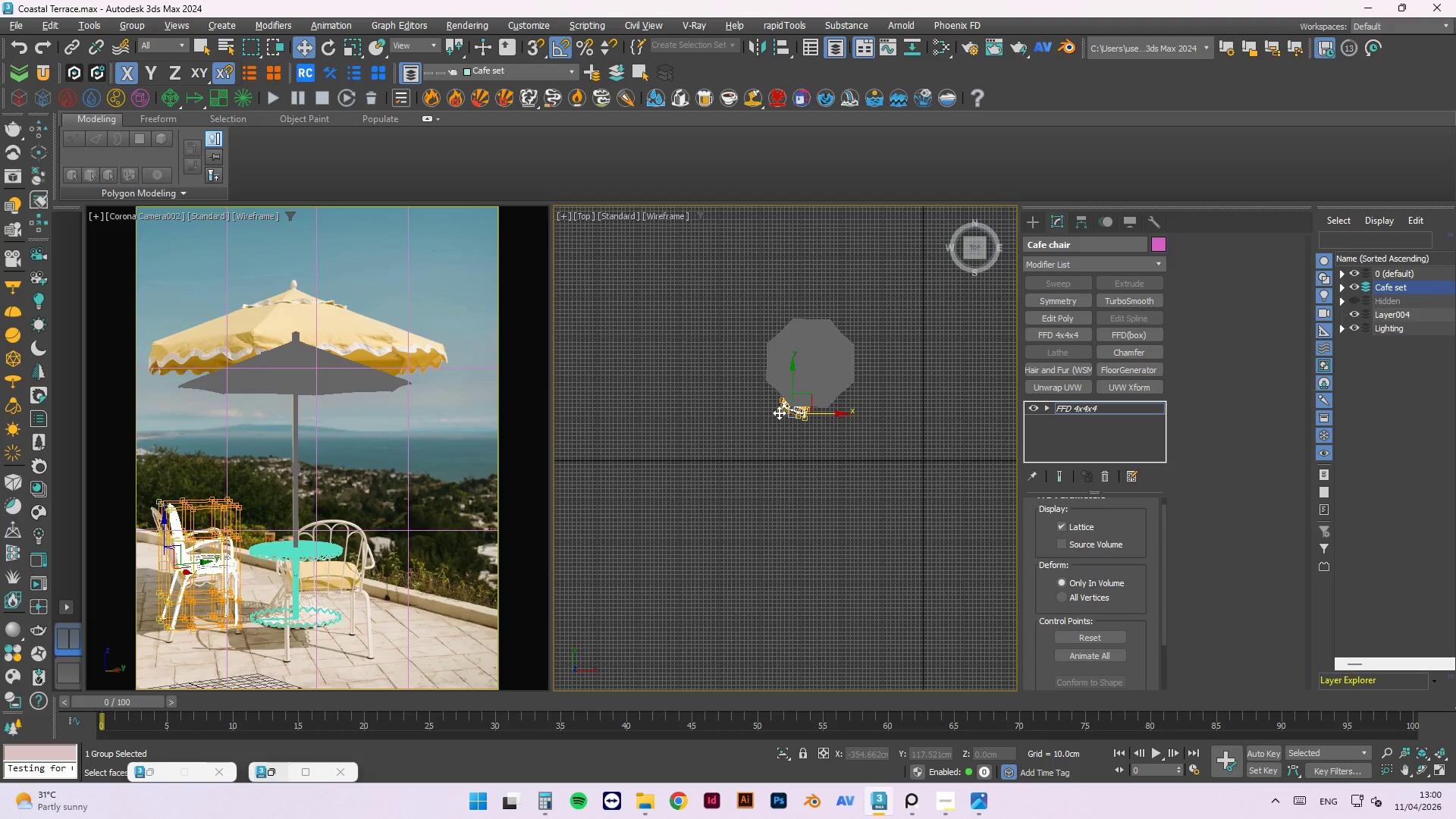 
key(E)
 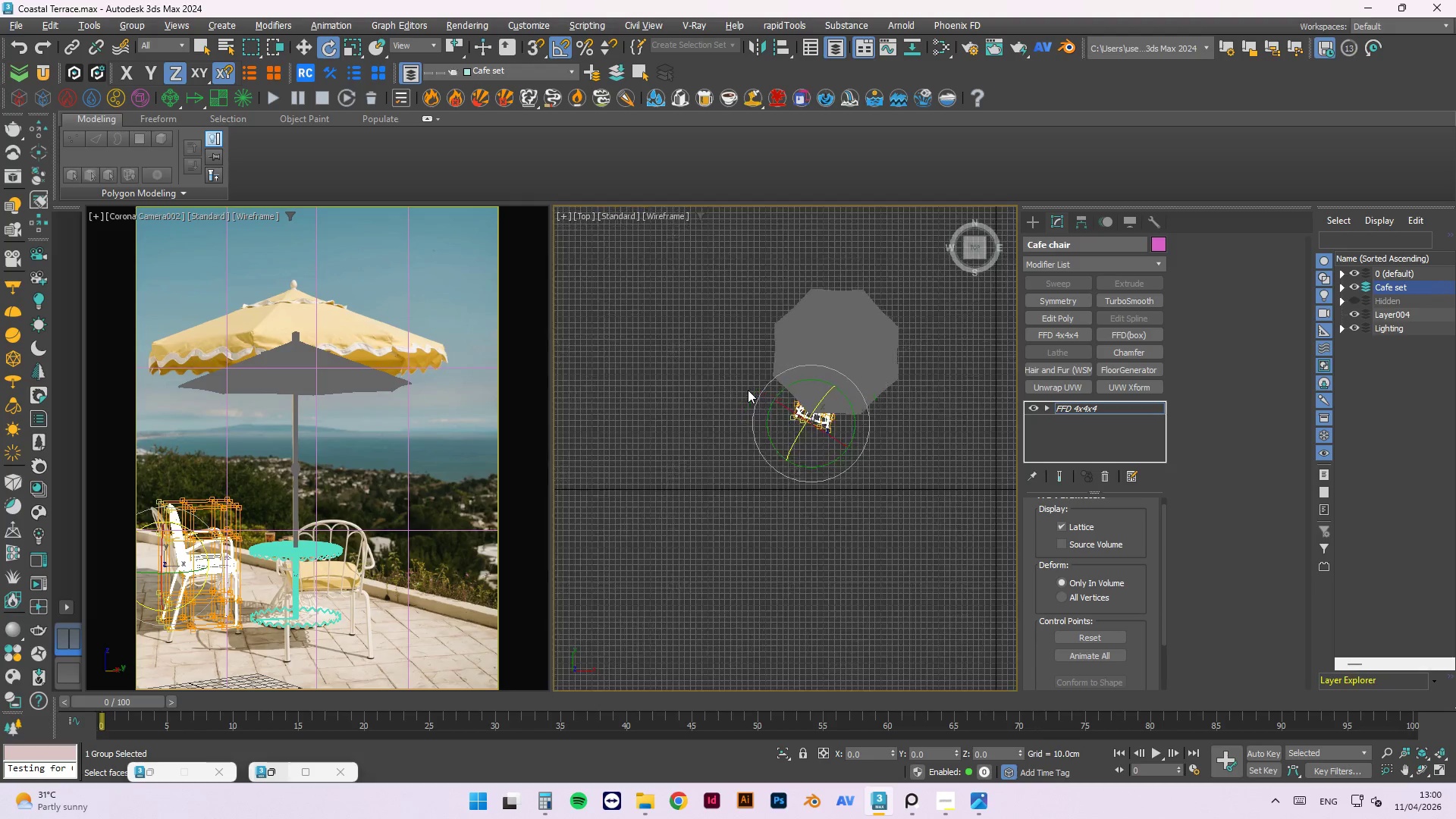 
scroll: coordinate [821, 397], scroll_direction: up, amount: 4.0
 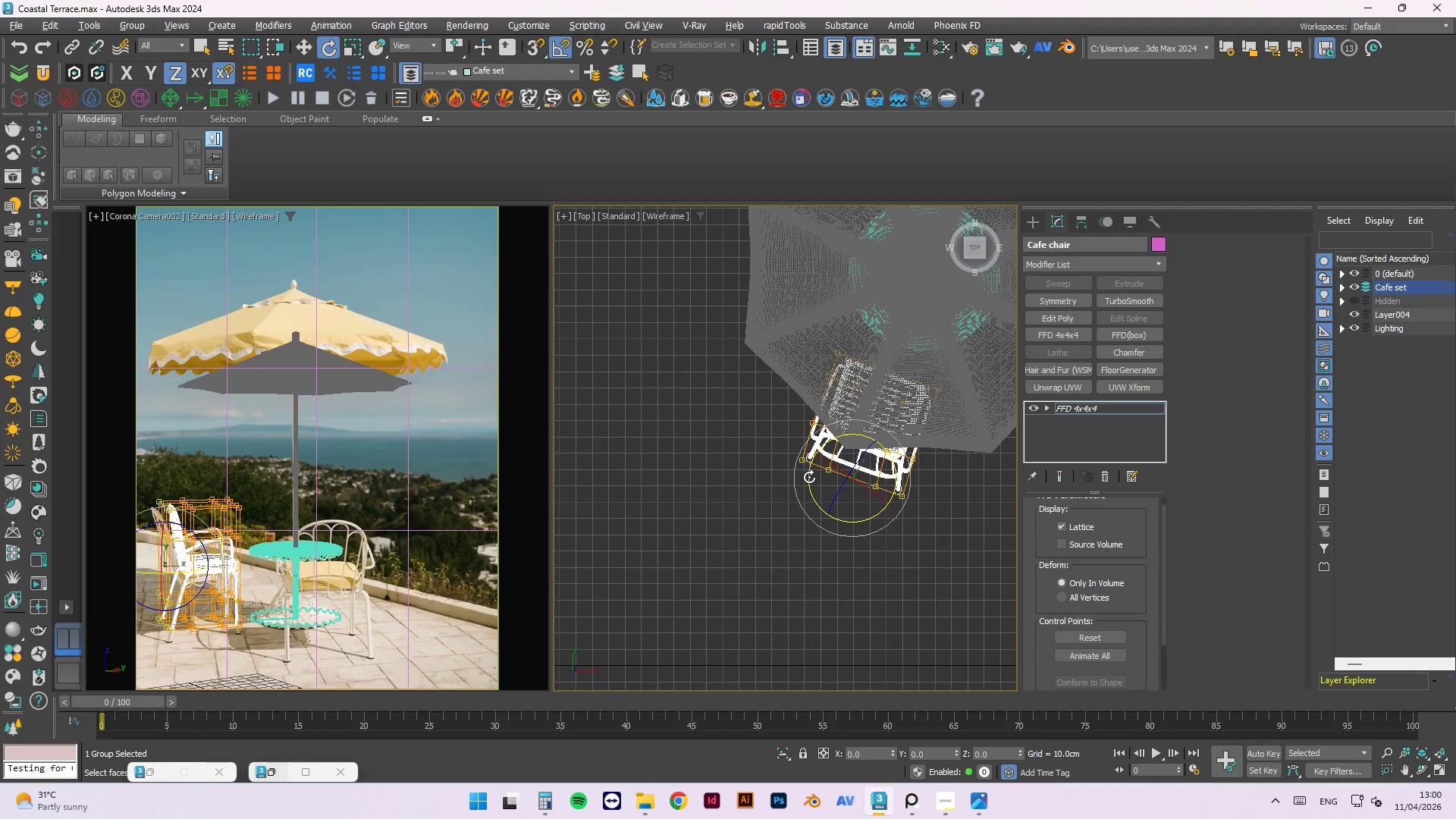 
left_click_drag(start_coordinate=[809, 477], to_coordinate=[812, 505])
 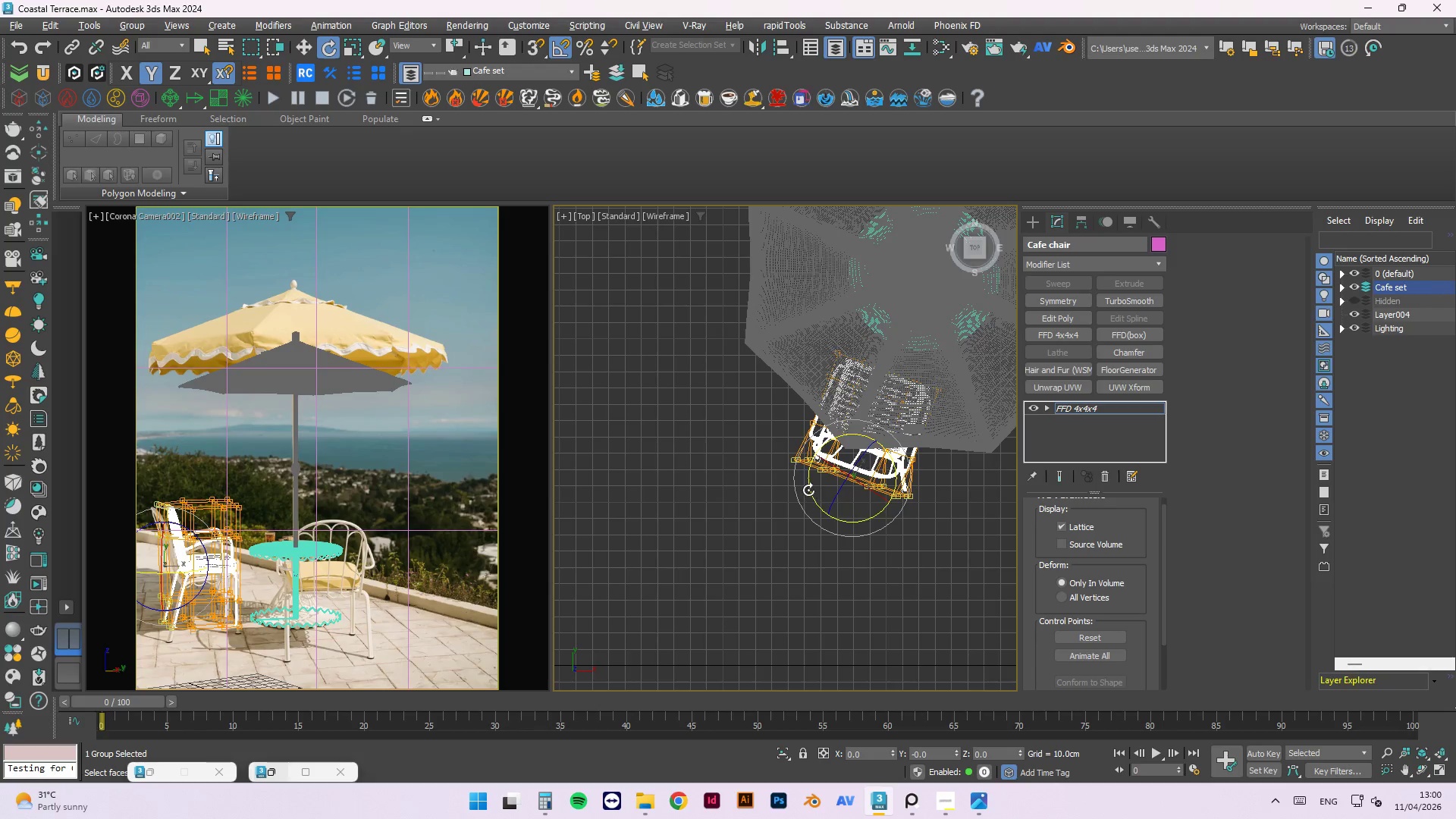 
key(S)
 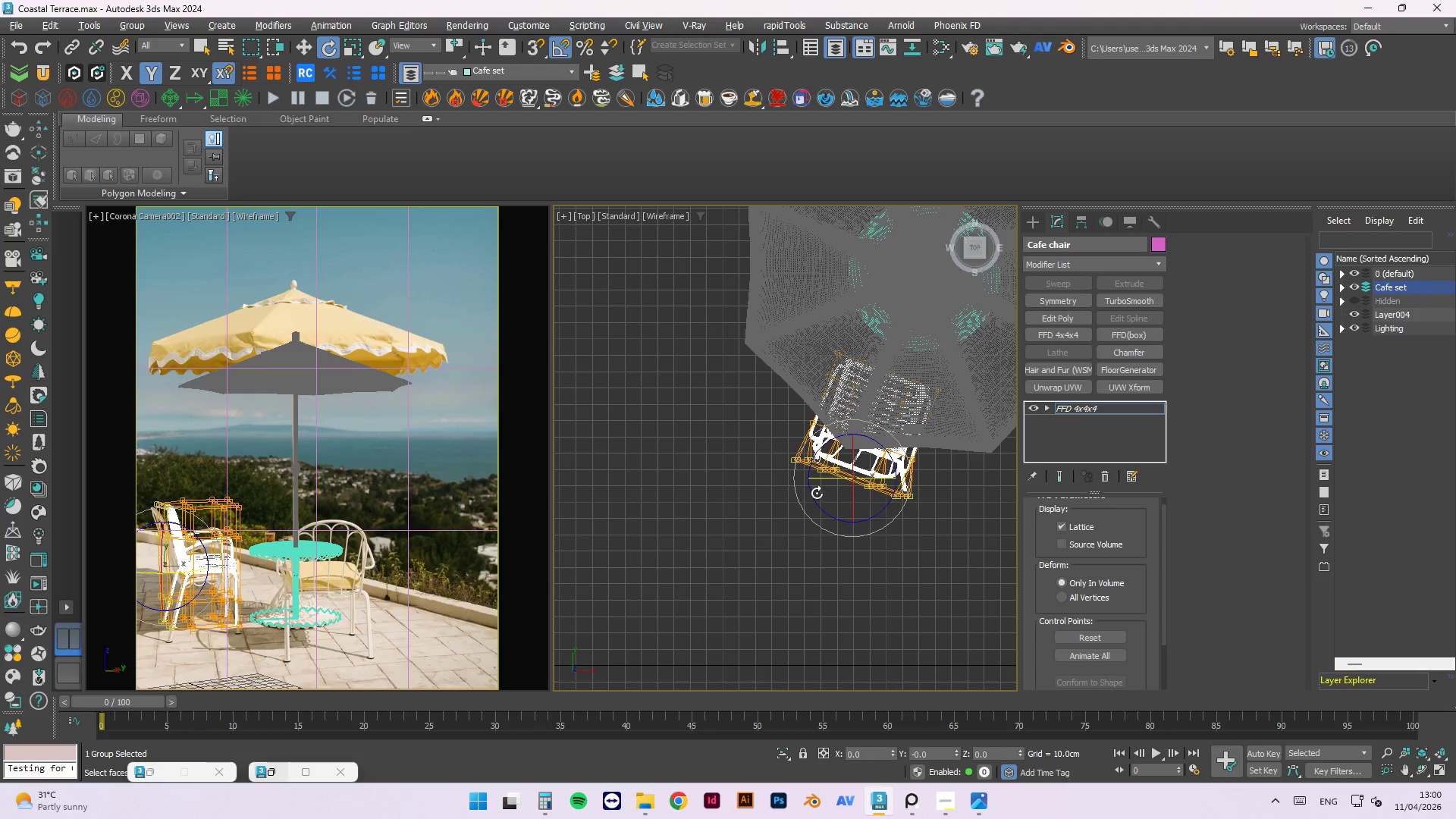 
left_click_drag(start_coordinate=[817, 497], to_coordinate=[891, 544])
 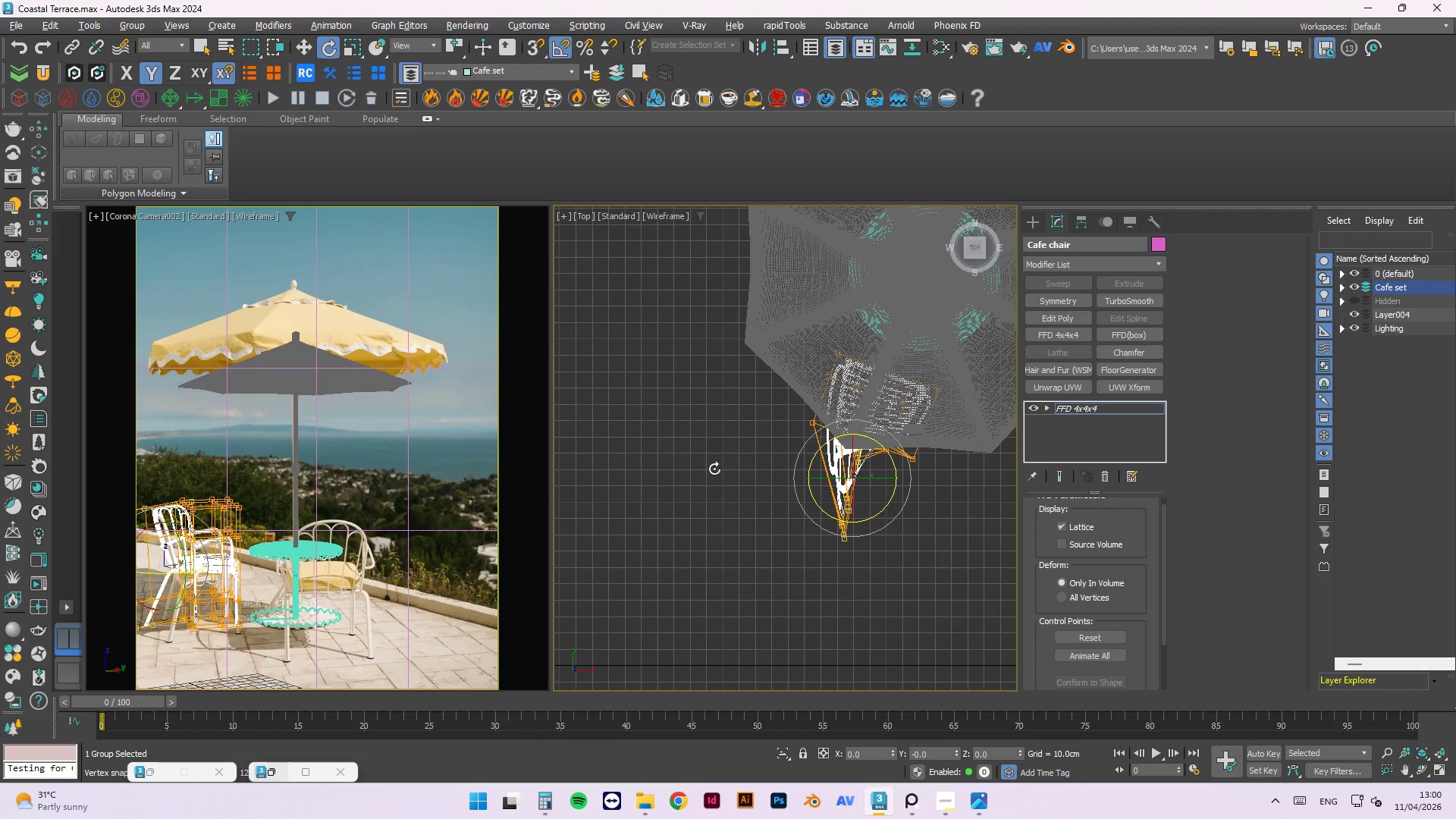 
scroll: coordinate [709, 470], scroll_direction: down, amount: 3.0
 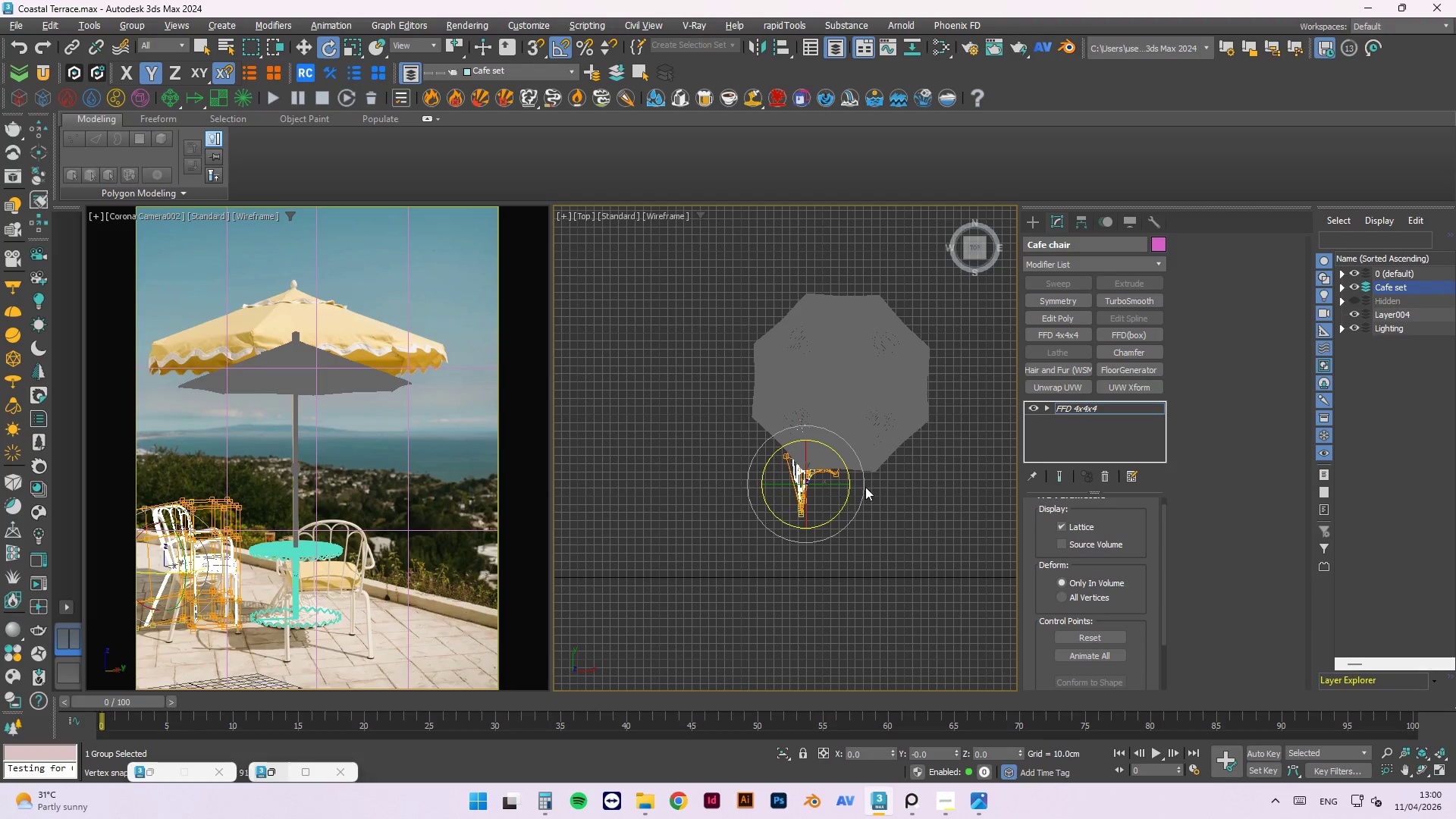 
key(Control+Z)
 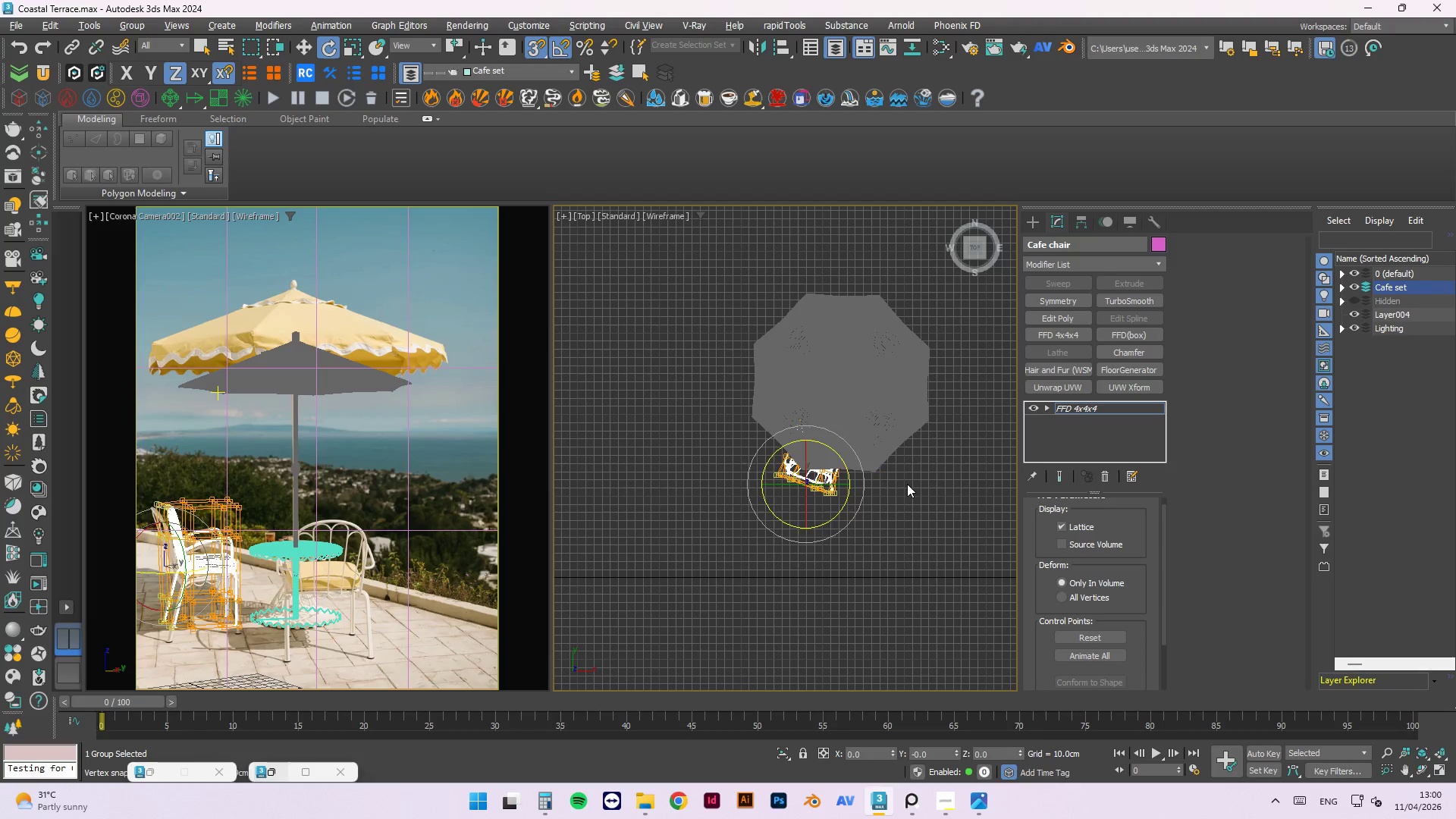 
right_click([907, 484])
 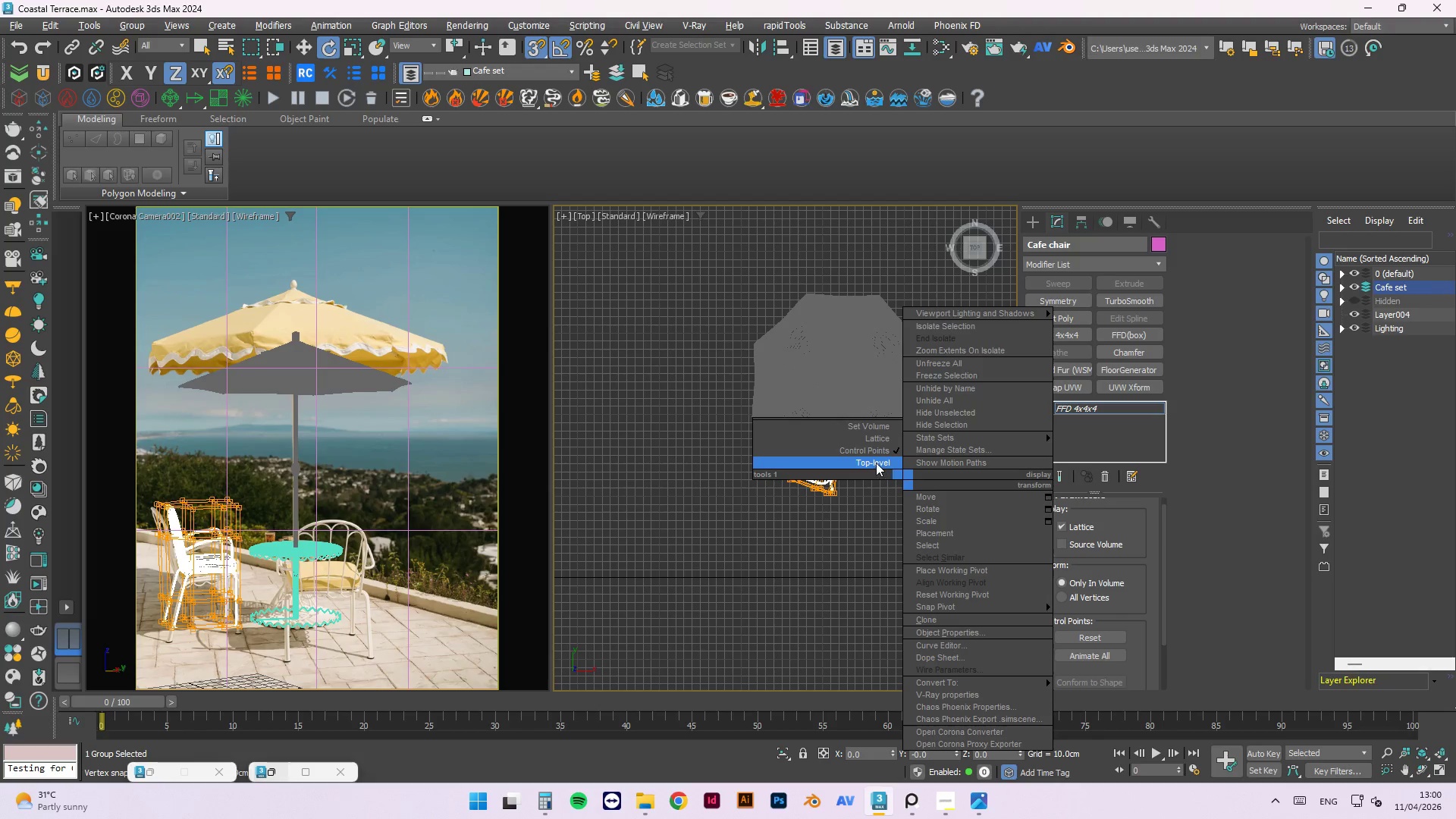 
left_click([876, 463])
 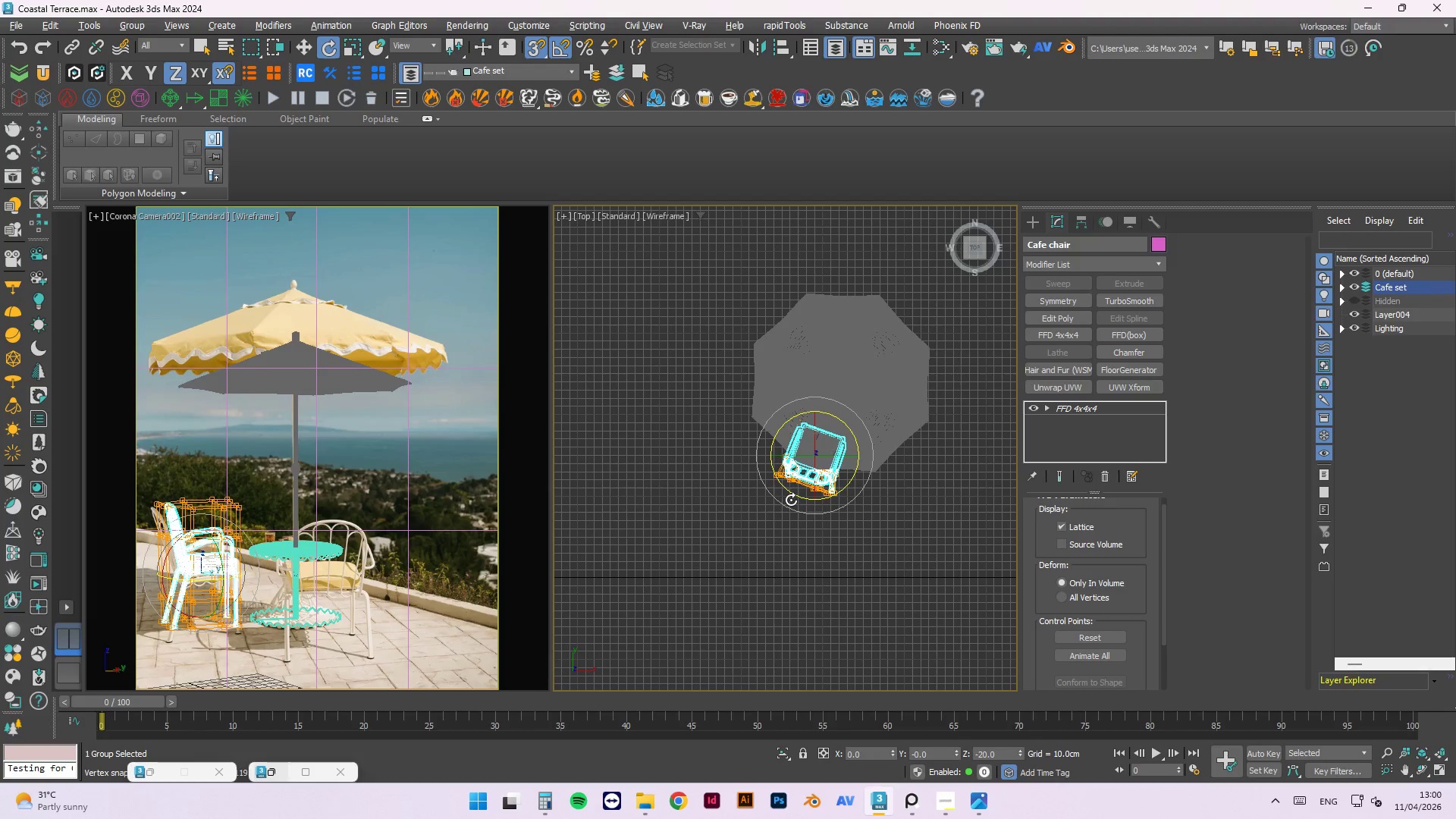 
left_click_drag(start_coordinate=[791, 500], to_coordinate=[810, 504])
 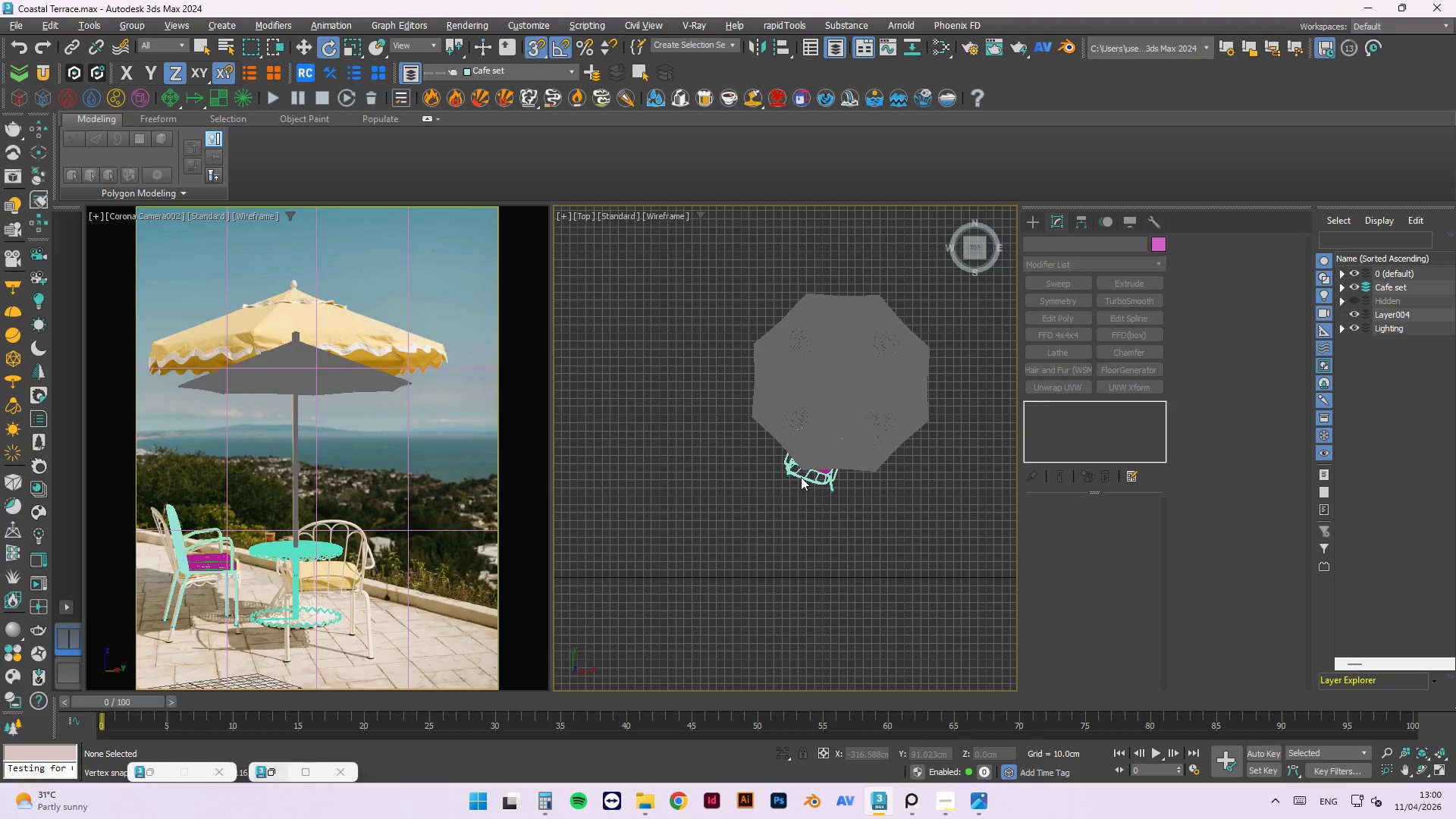 
left_click([801, 476])
 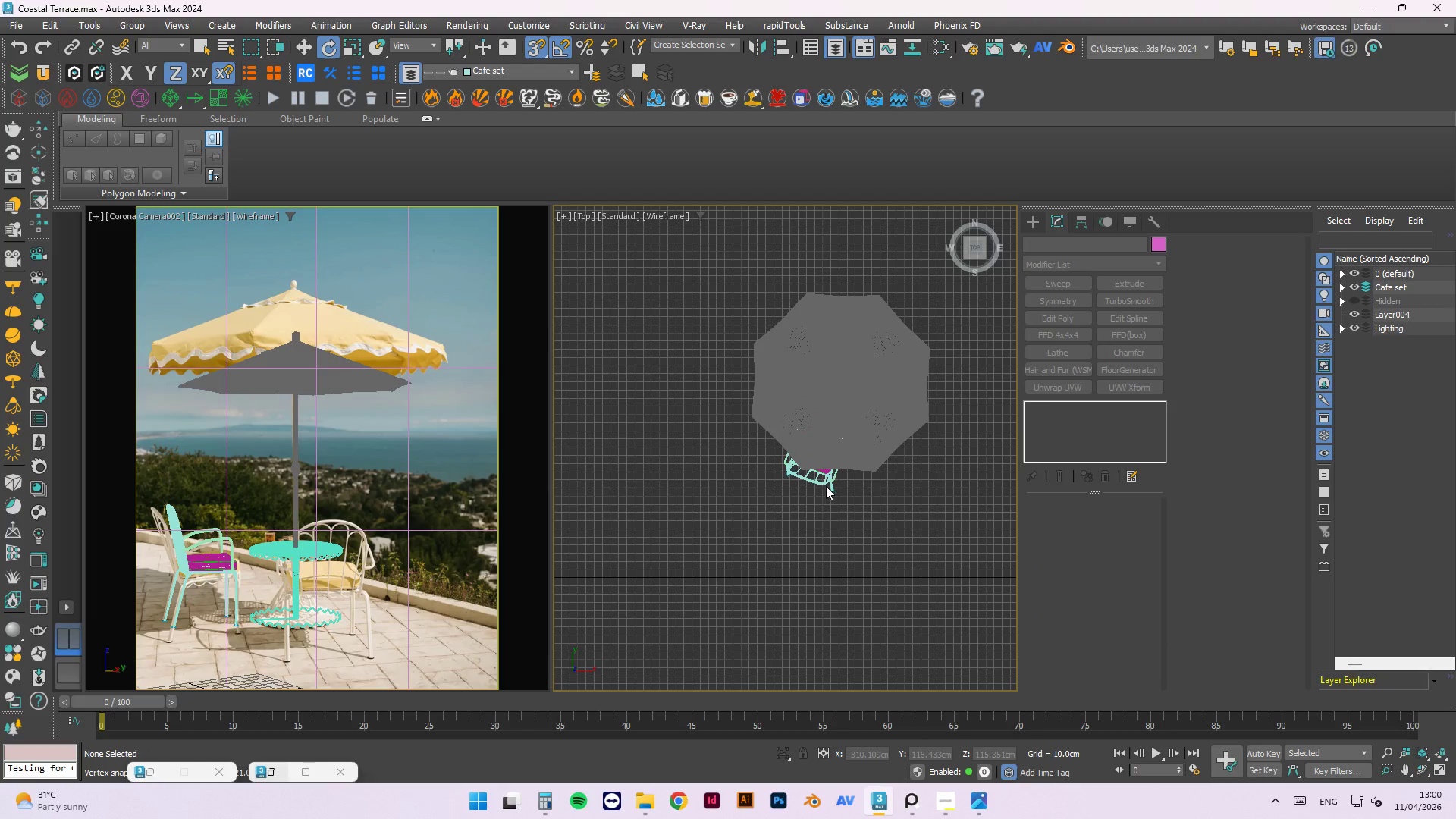 
hold_key(key=AltLeft, duration=1.3)
 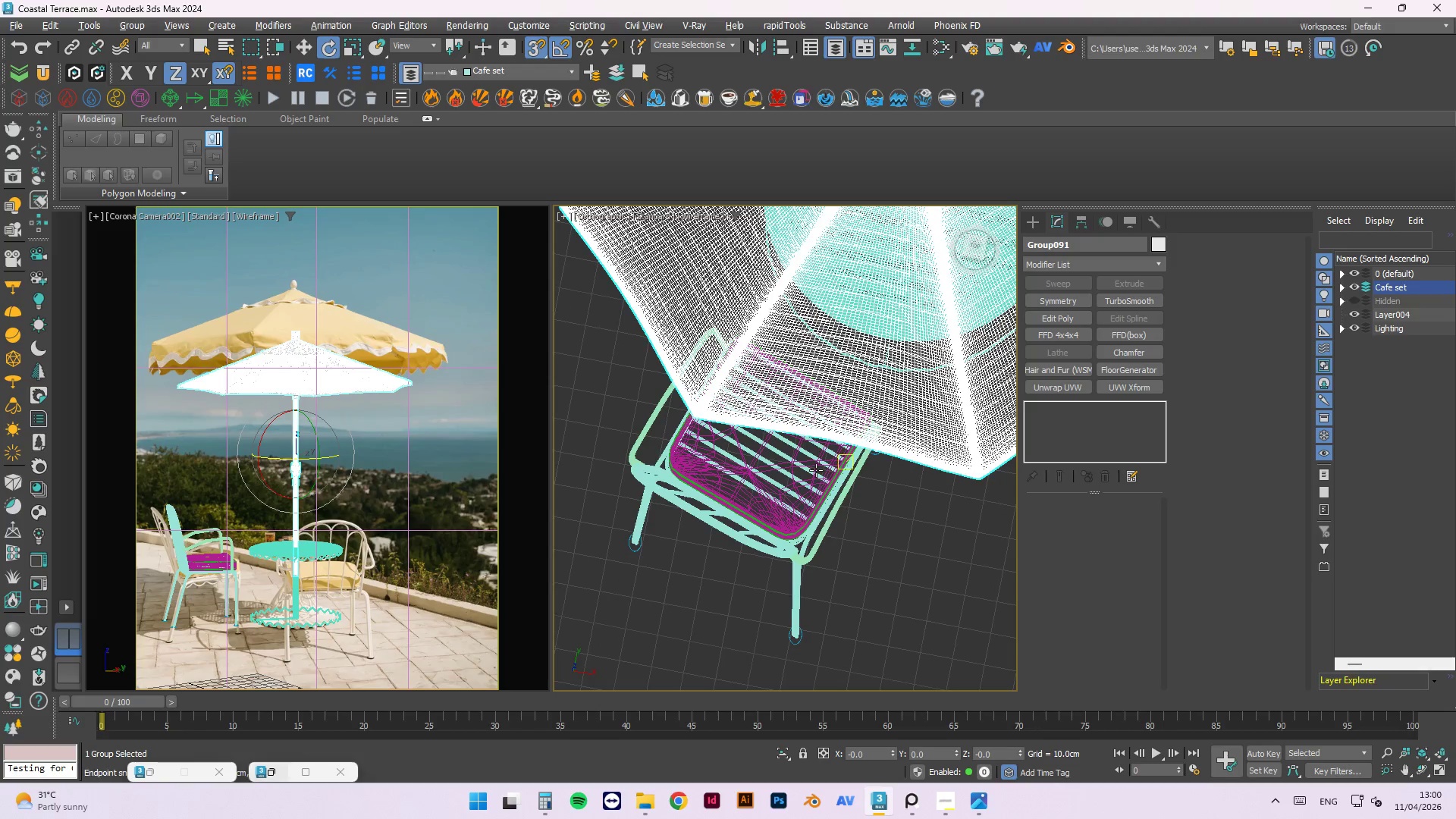 
scroll: coordinate [802, 471], scroll_direction: up, amount: 4.0
 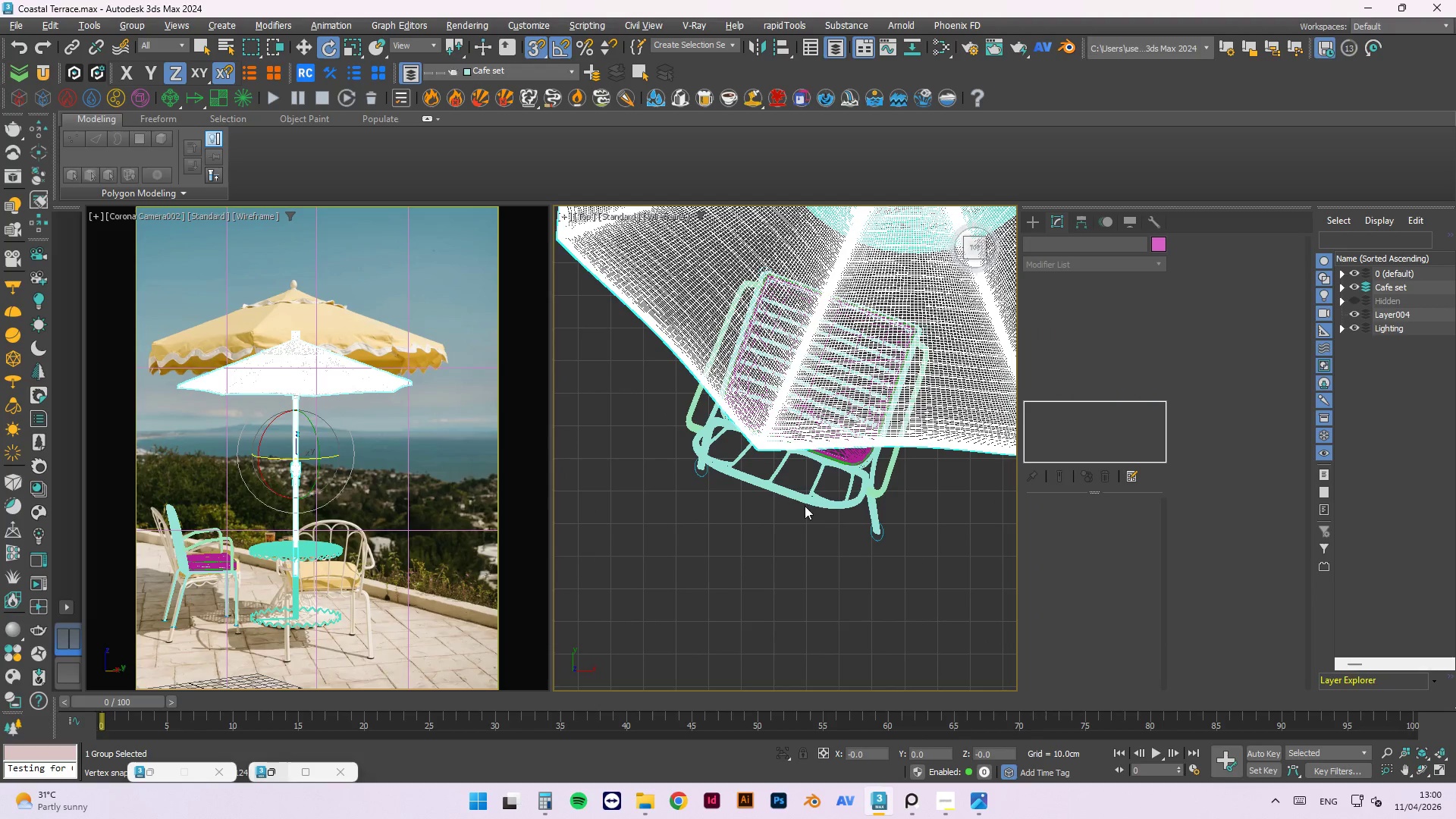 
hold_key(key=AltLeft, duration=2.33)
left_click([816, 470])
 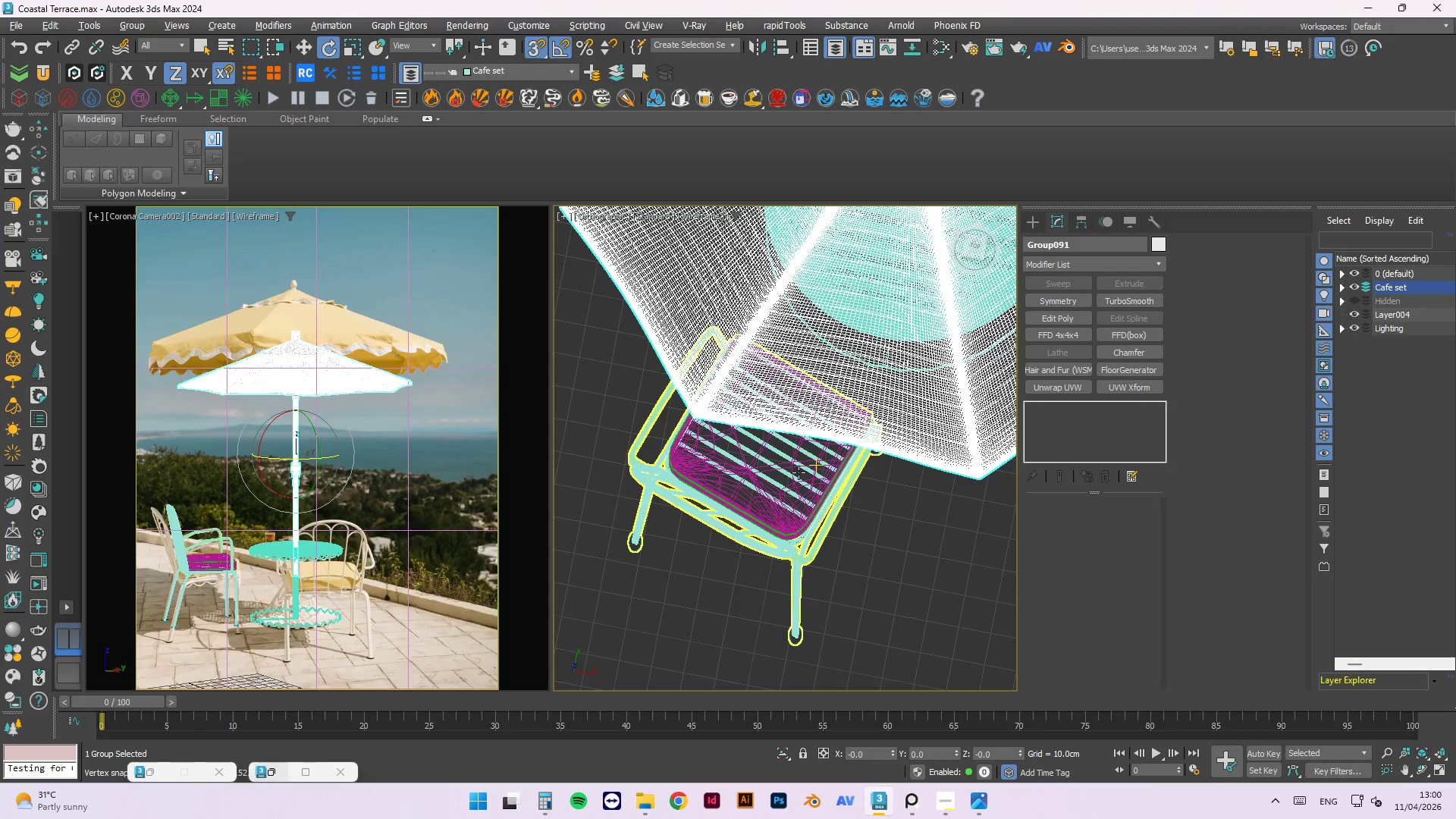 
scroll: coordinate [708, 463], scroll_direction: down, amount: 4.0
 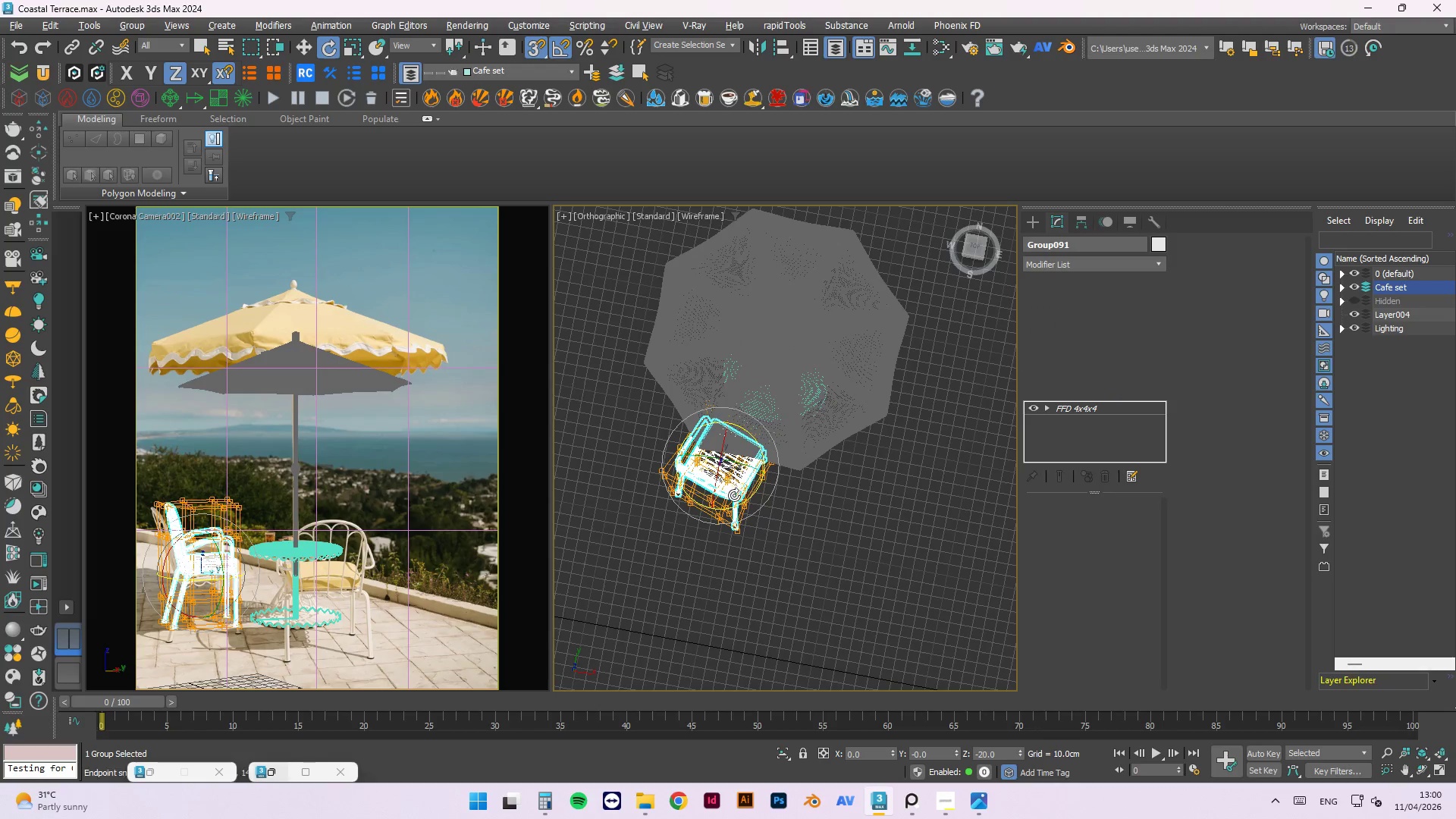 
hold_key(key=AltLeft, duration=1.5)
 